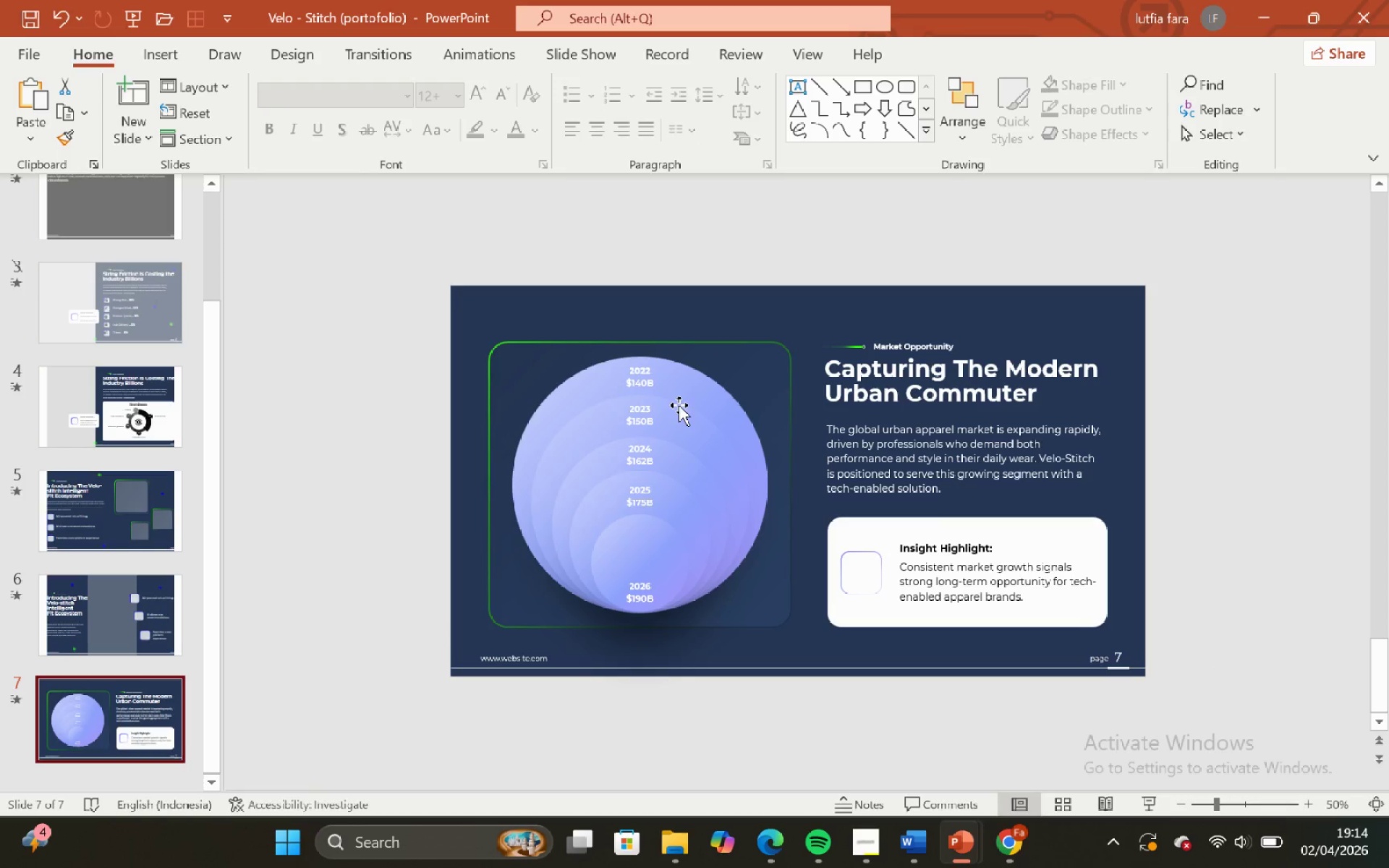 
left_click([678, 359])
 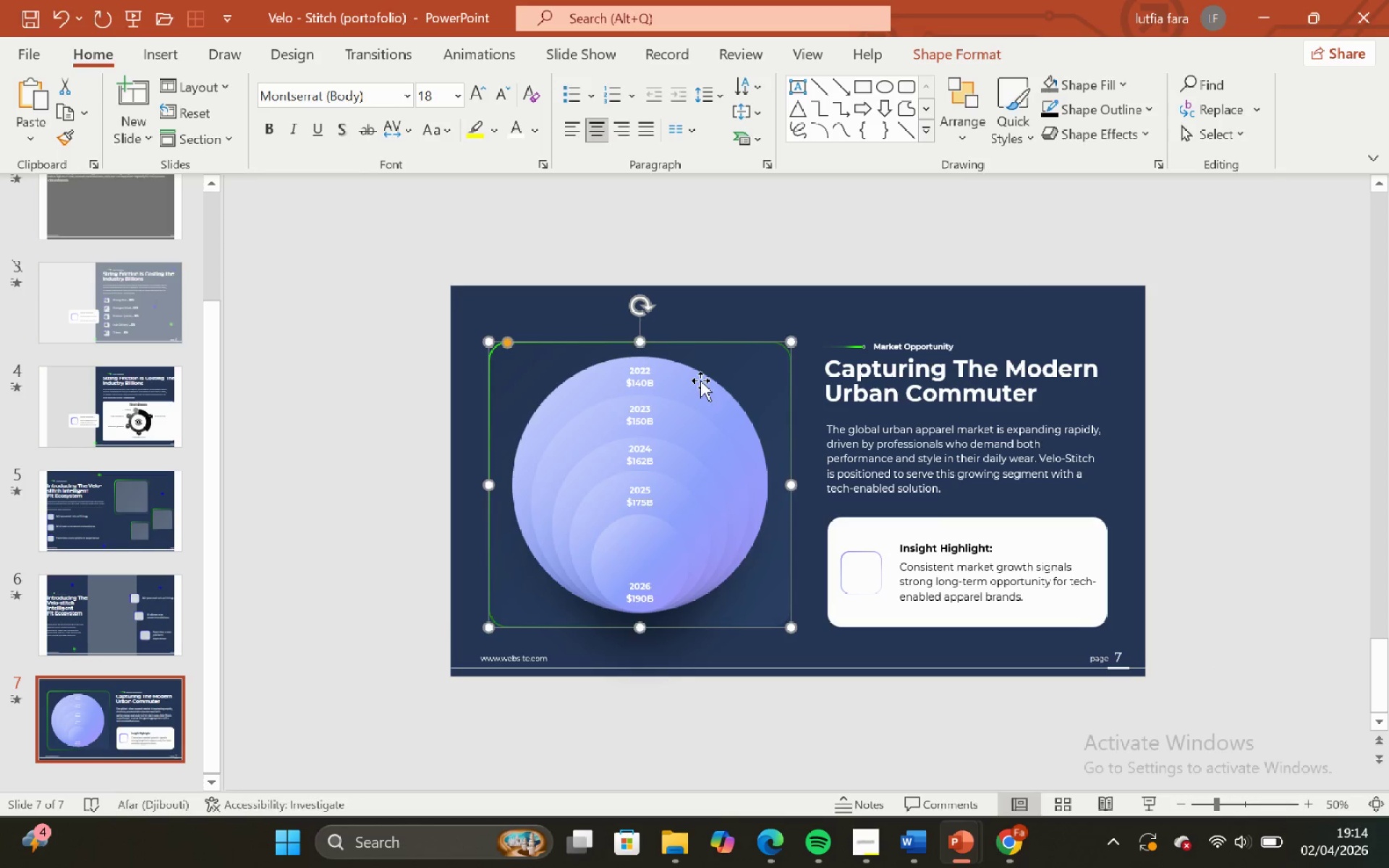 
left_click([700, 380])
 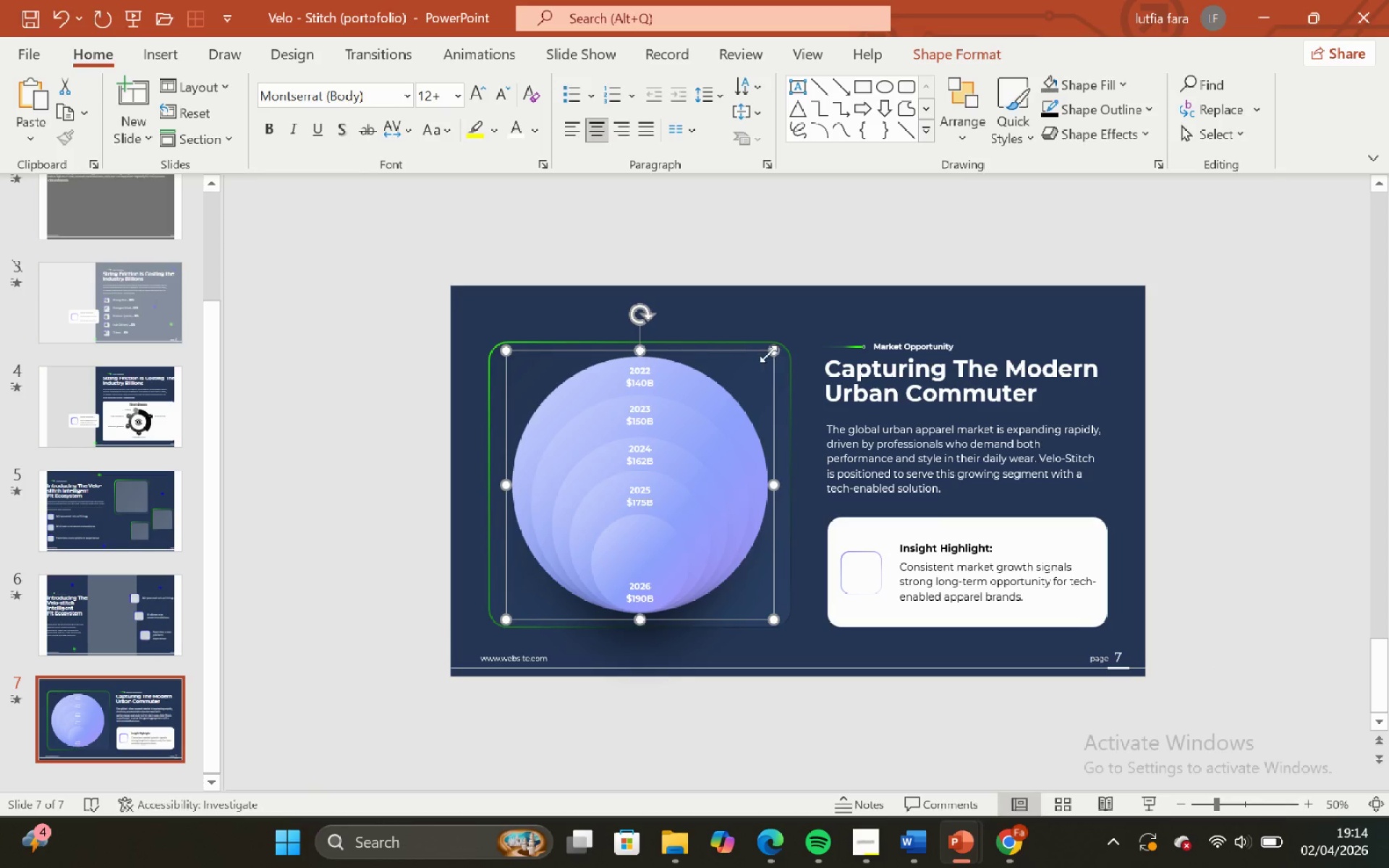 
hold_key(key=ShiftLeft, duration=1.34)
left_click_drag(start_coordinate=[771, 353], to_coordinate=[747, 381])
 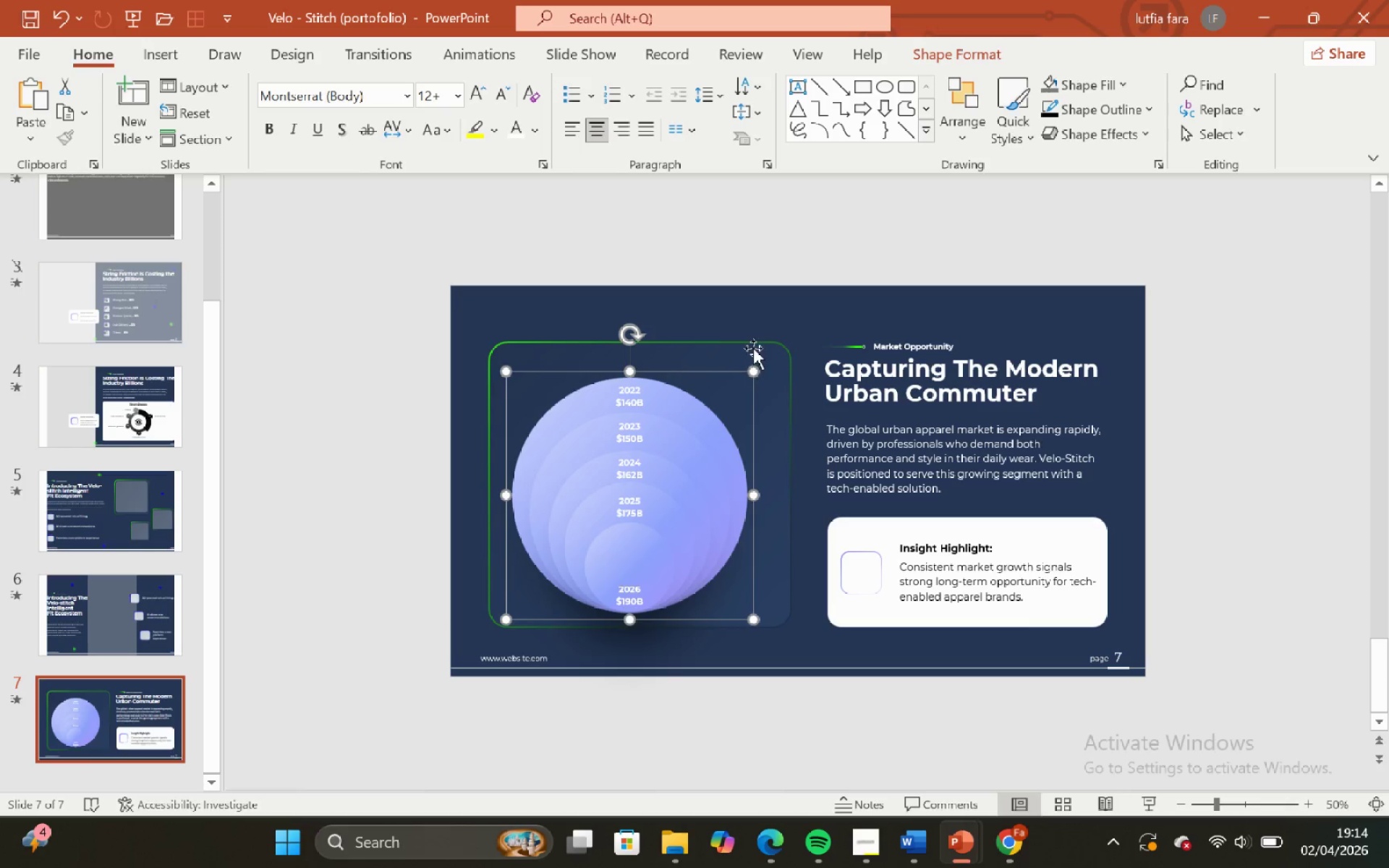 
hold_key(key=ShiftLeft, duration=0.48)
left_click([753, 348])
 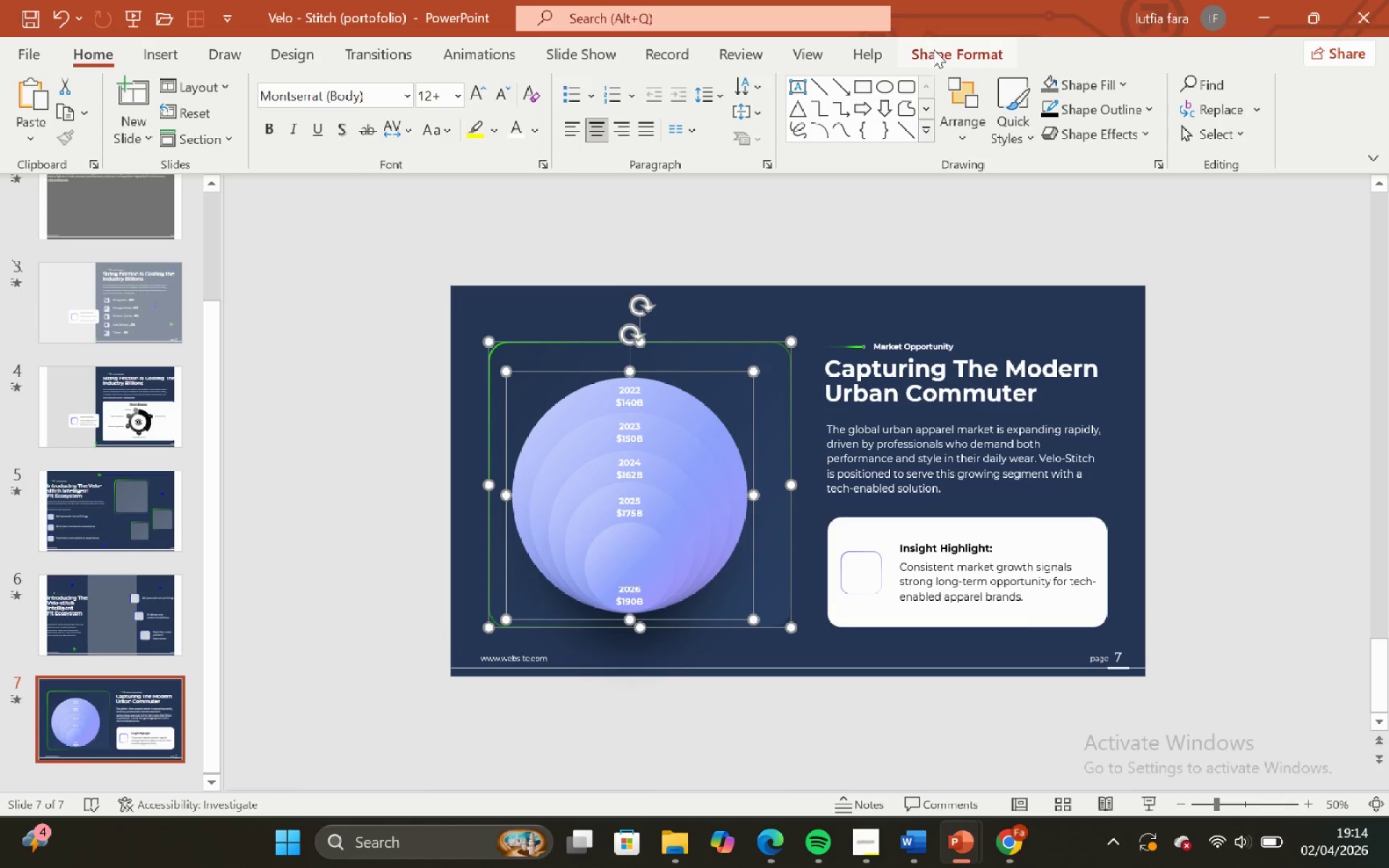 
left_click_drag(start_coordinate=[935, 51], to_coordinate=[1147, 91])
 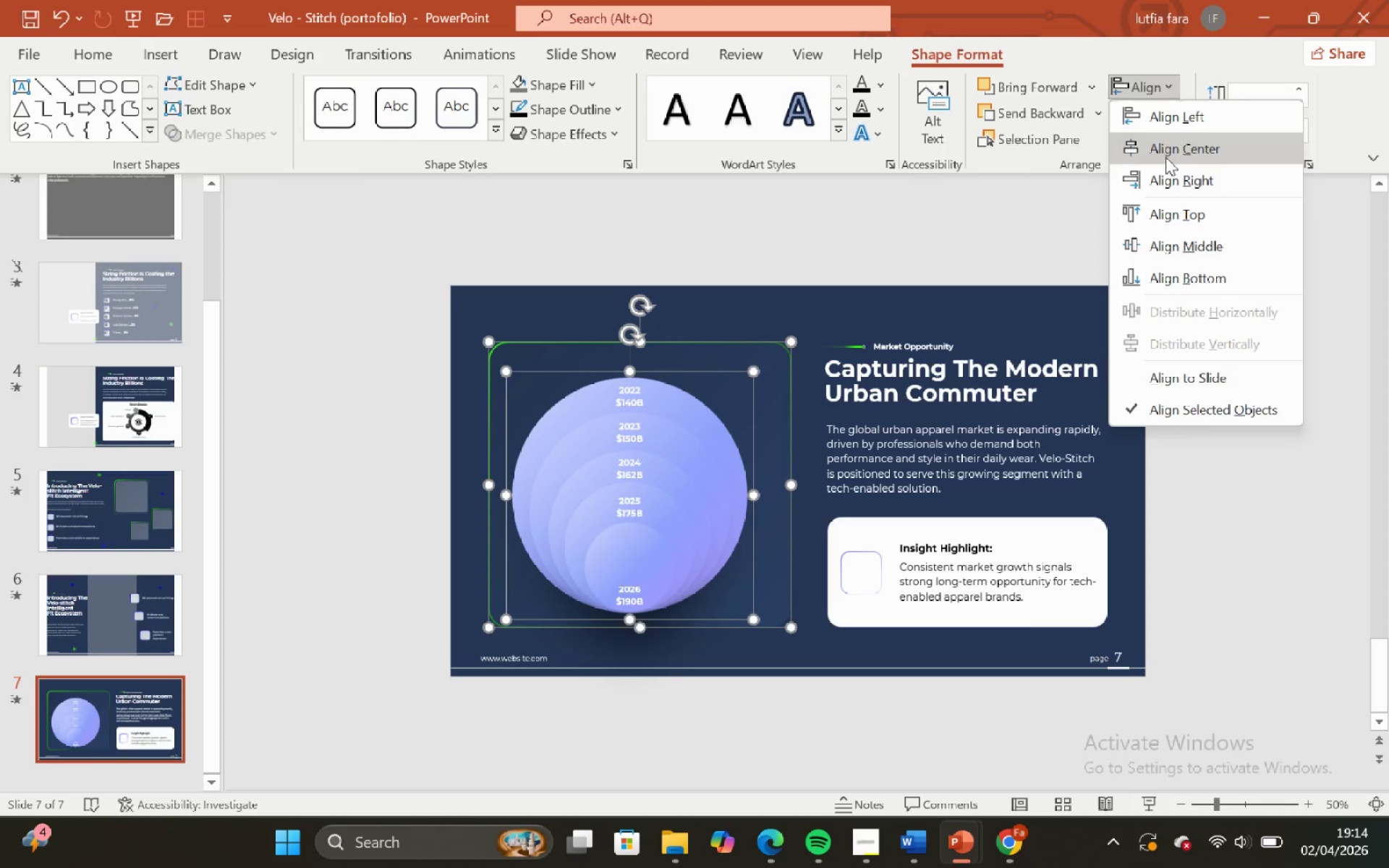 
left_click([1147, 91])
 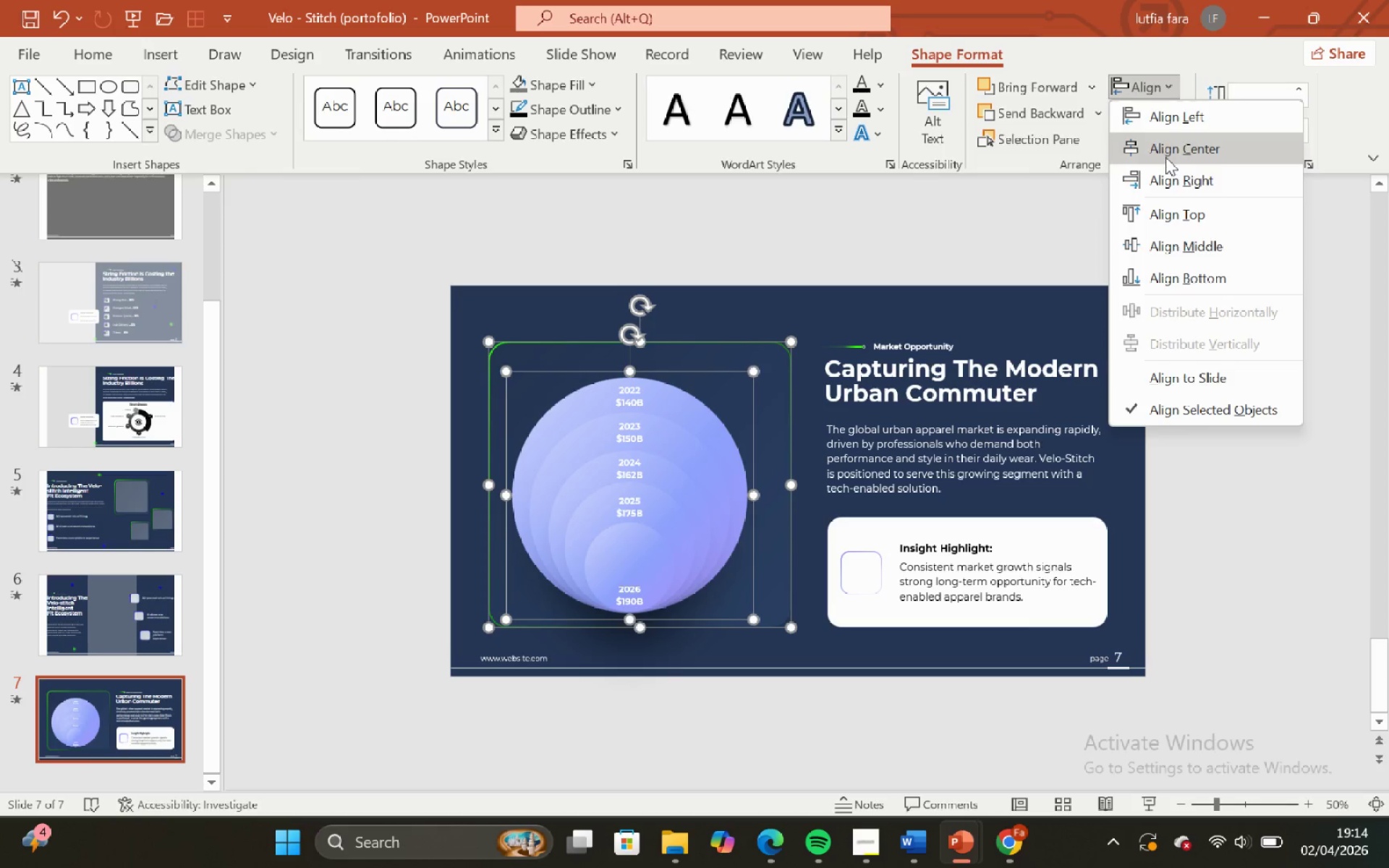 
left_click([1165, 157])
 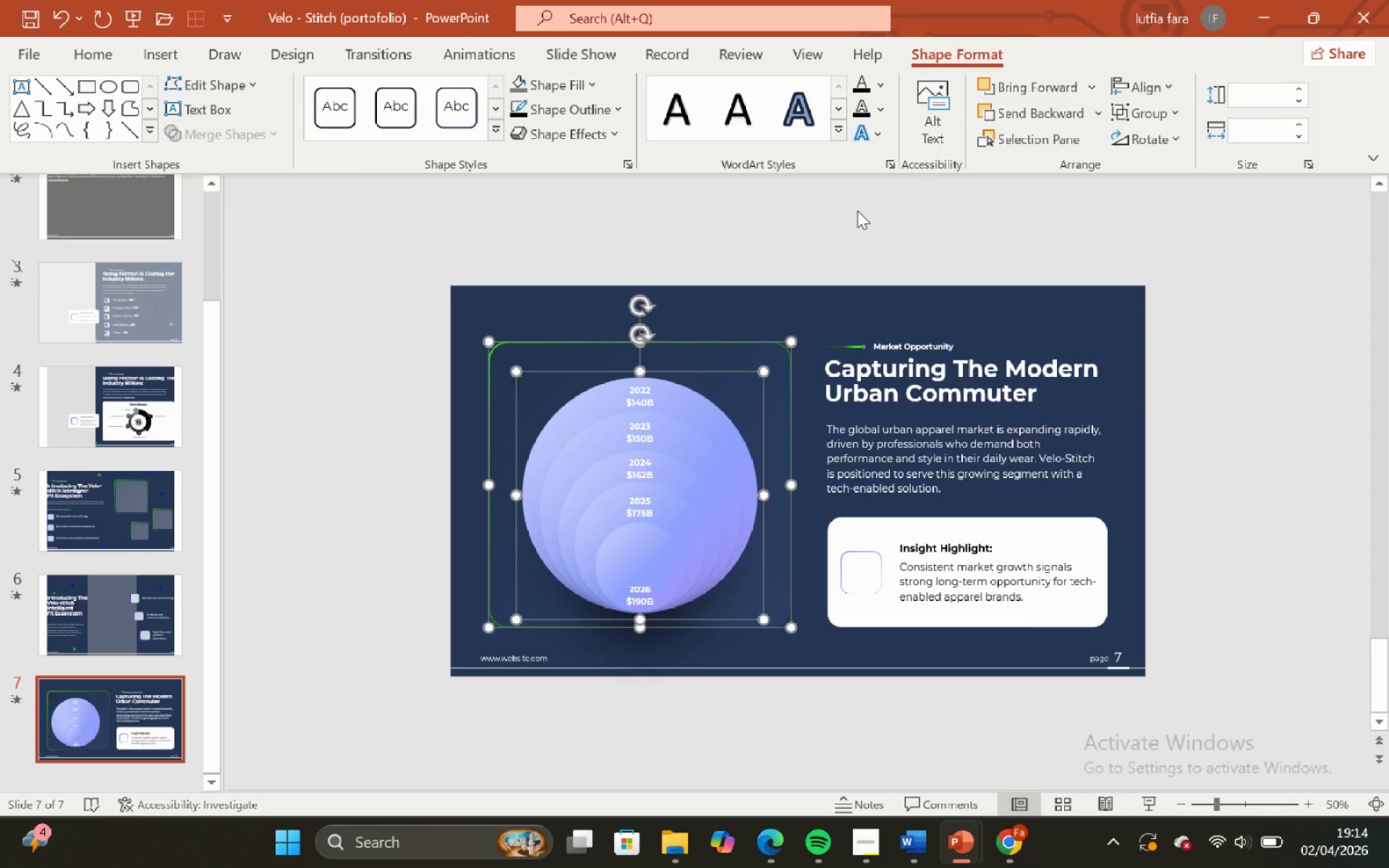 
left_click([856, 210])
 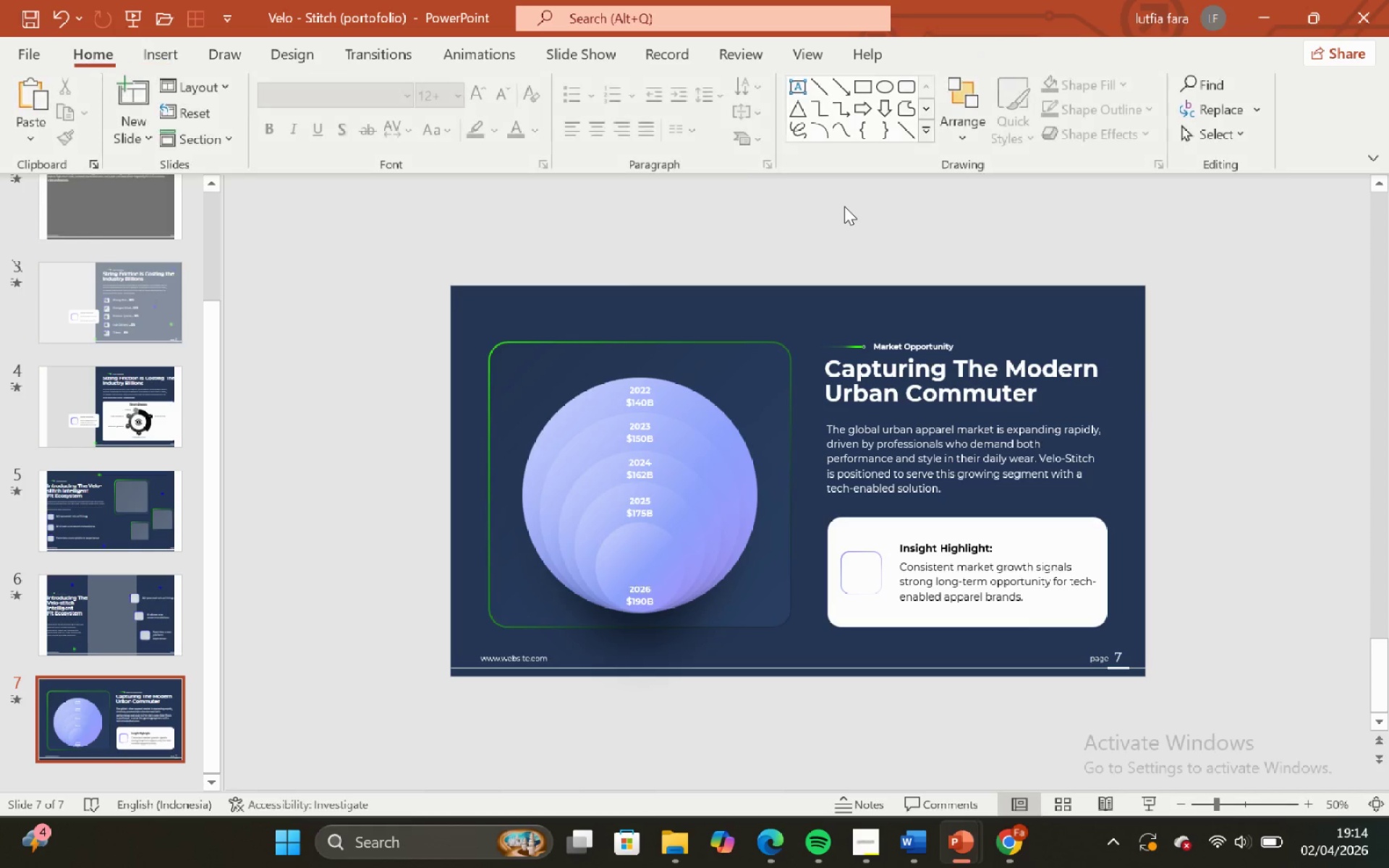 
key(Control+V)
 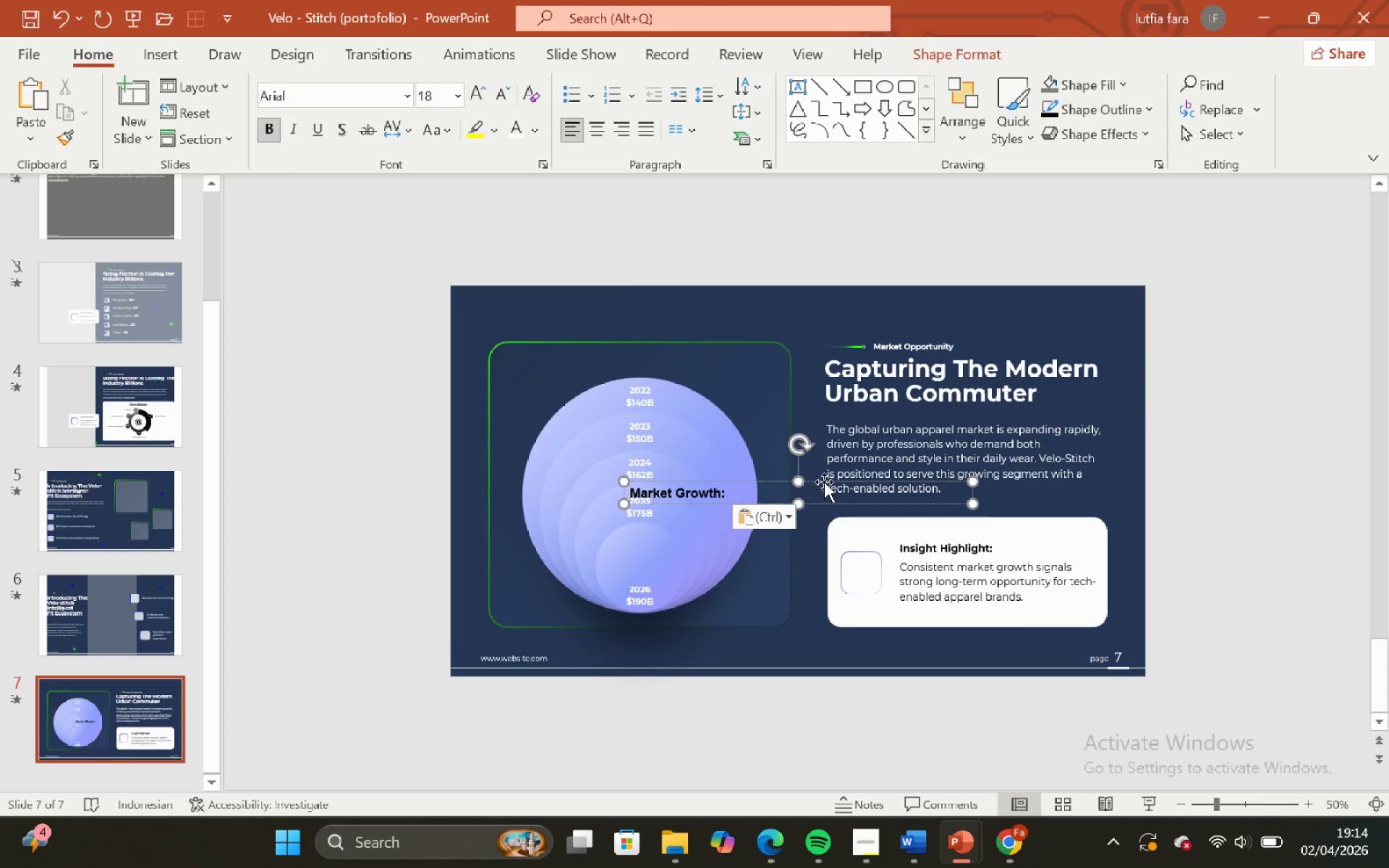 
left_click_drag(start_coordinate=[820, 482], to_coordinate=[797, 276])
 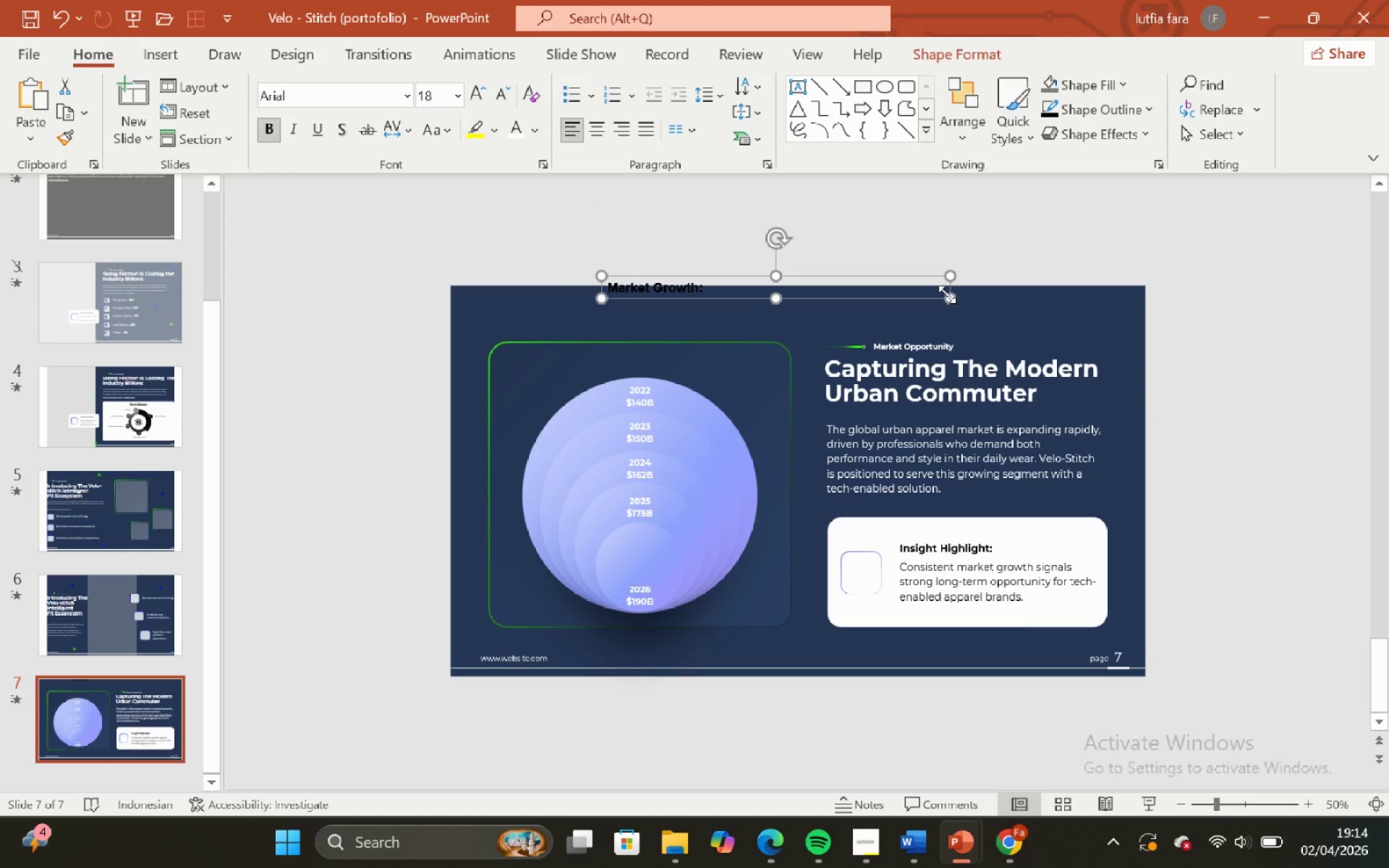 
hold_key(key=ControlLeft, duration=0.66)
 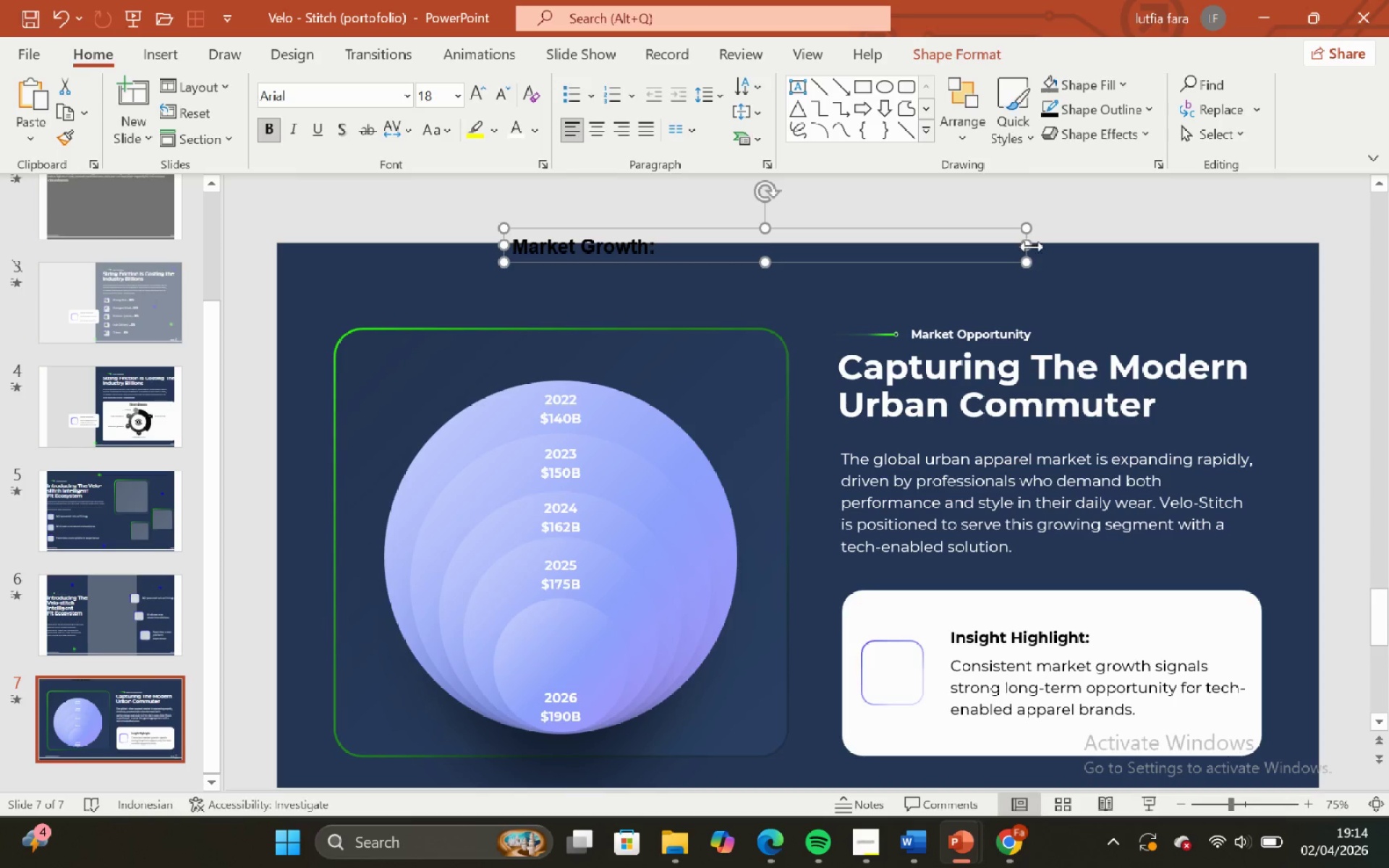 
hold_key(key=ShiftLeft, duration=0.45)
 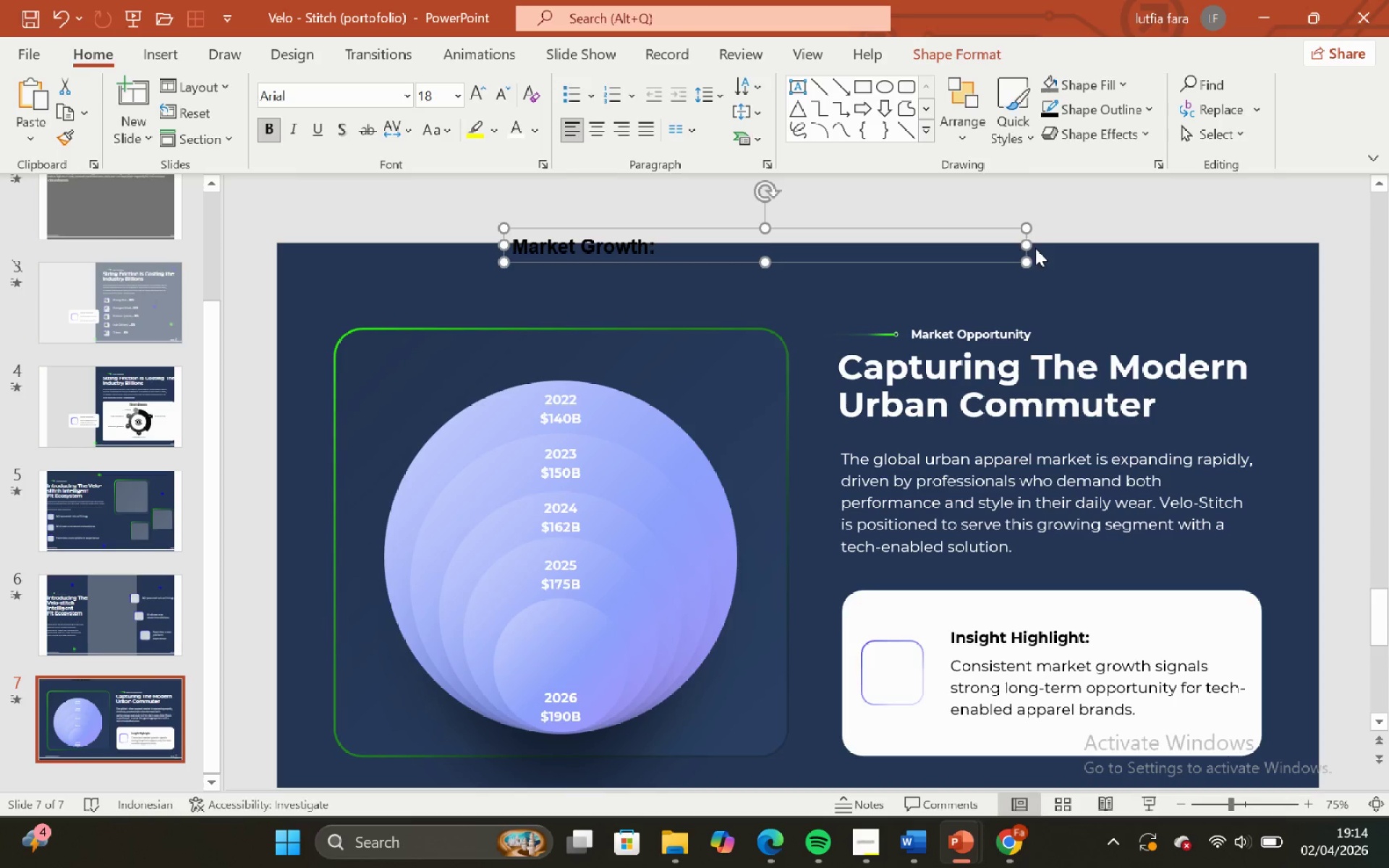 
hold_key(key=ShiftLeft, duration=9.7)
 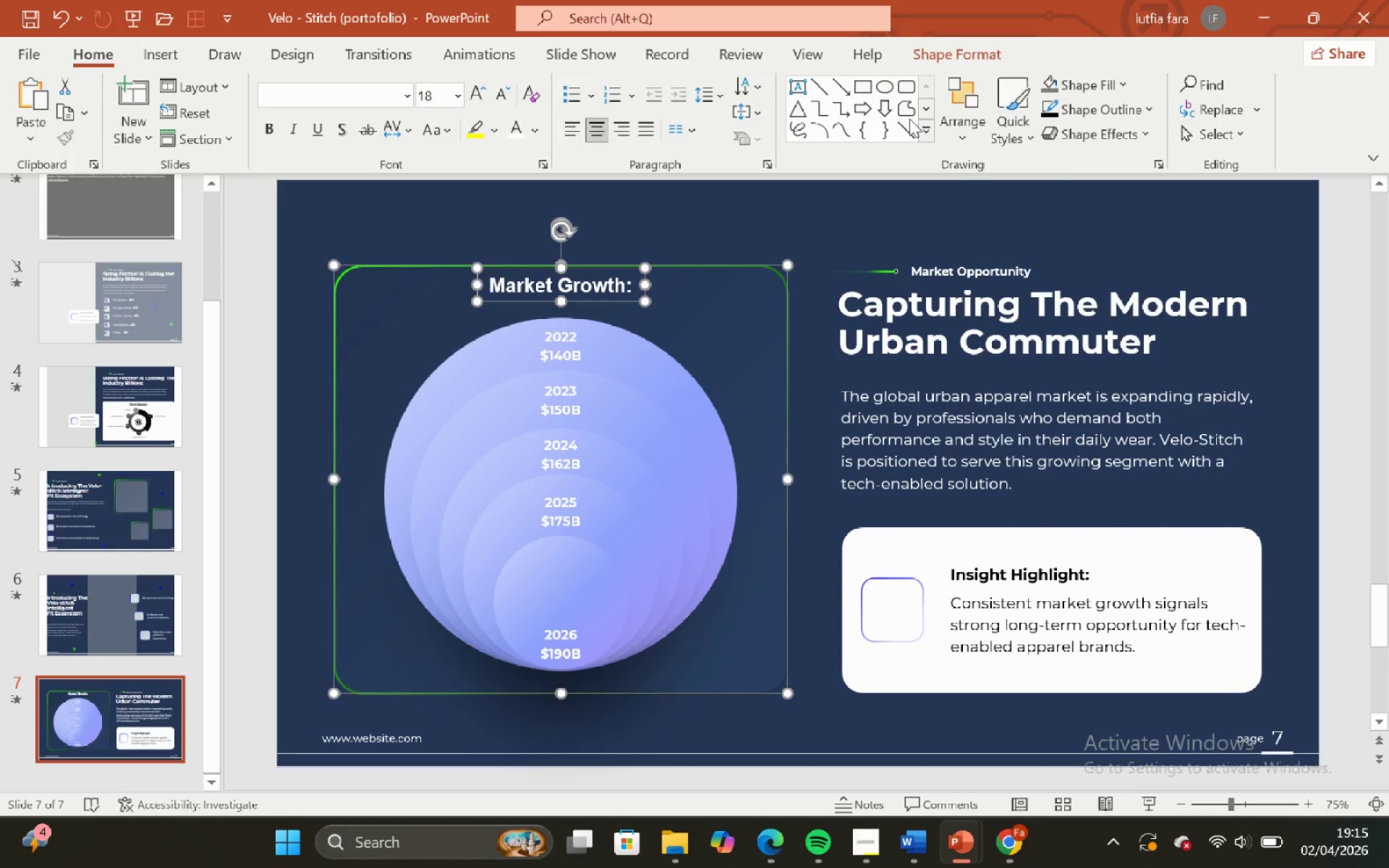 
scroll: coordinate [947, 294], scroll_direction: up, amount: 1.0
 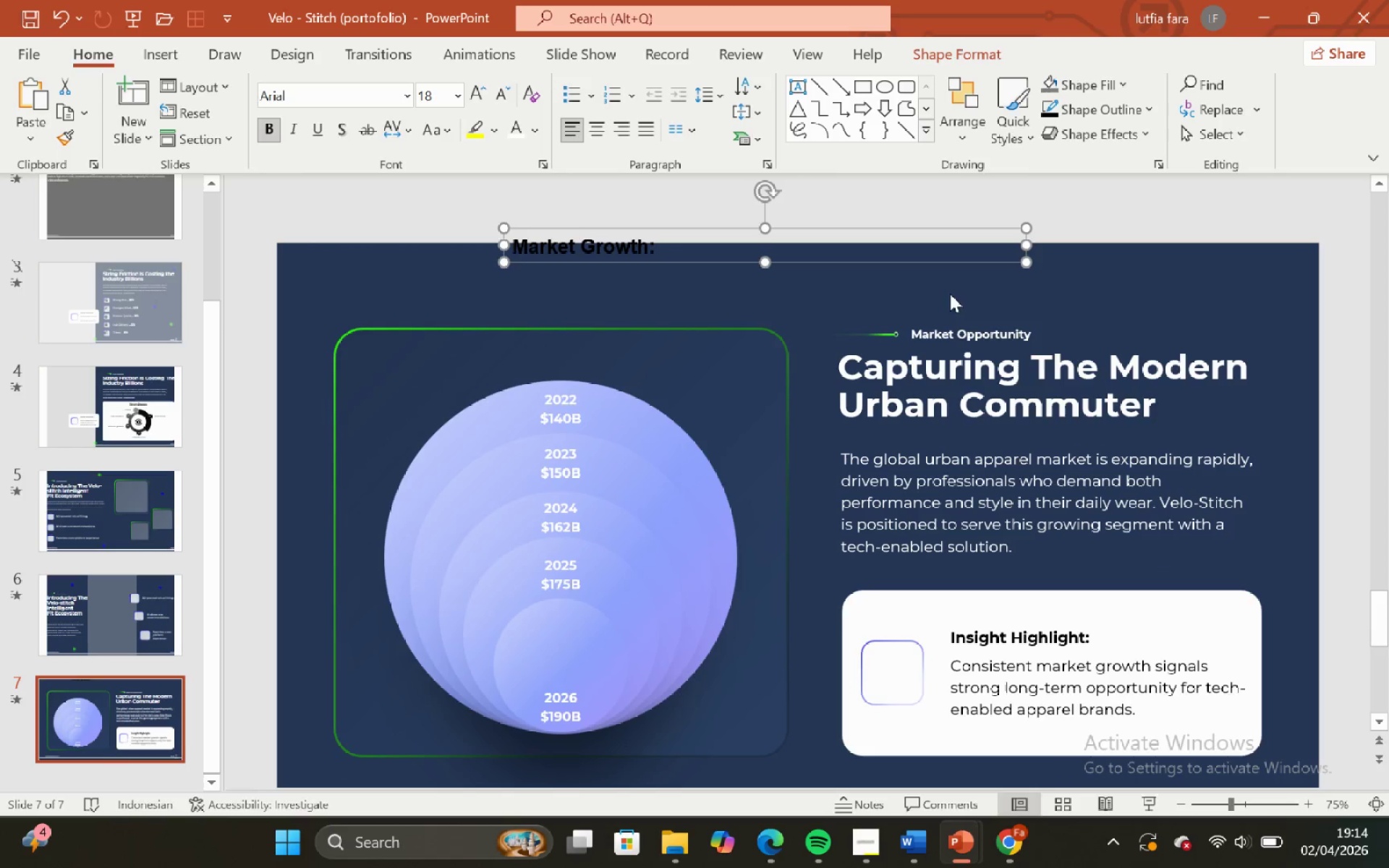 
left_click_drag(start_coordinate=[1031, 246], to_coordinate=[671, 247])
 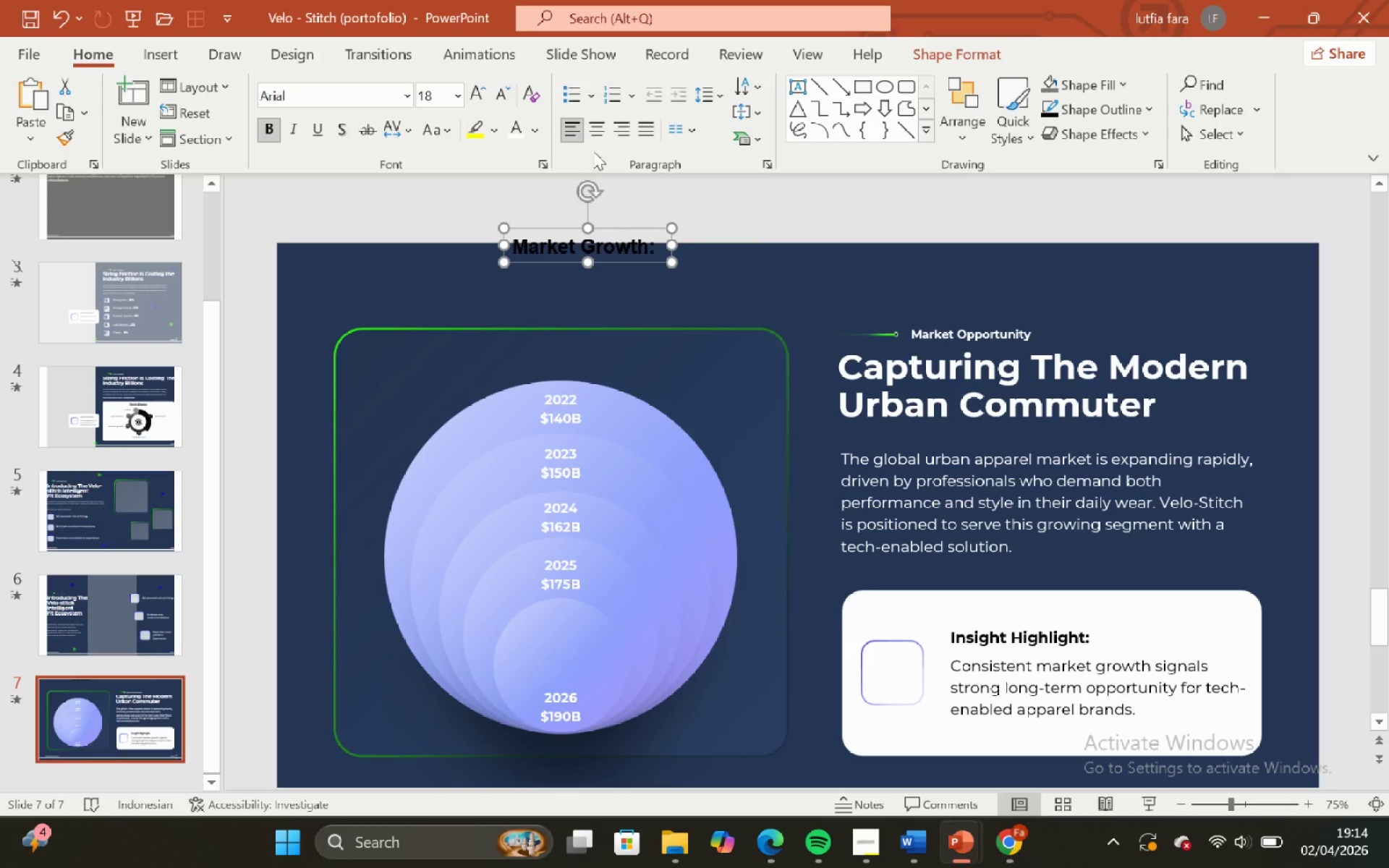 
left_click([598, 127])
 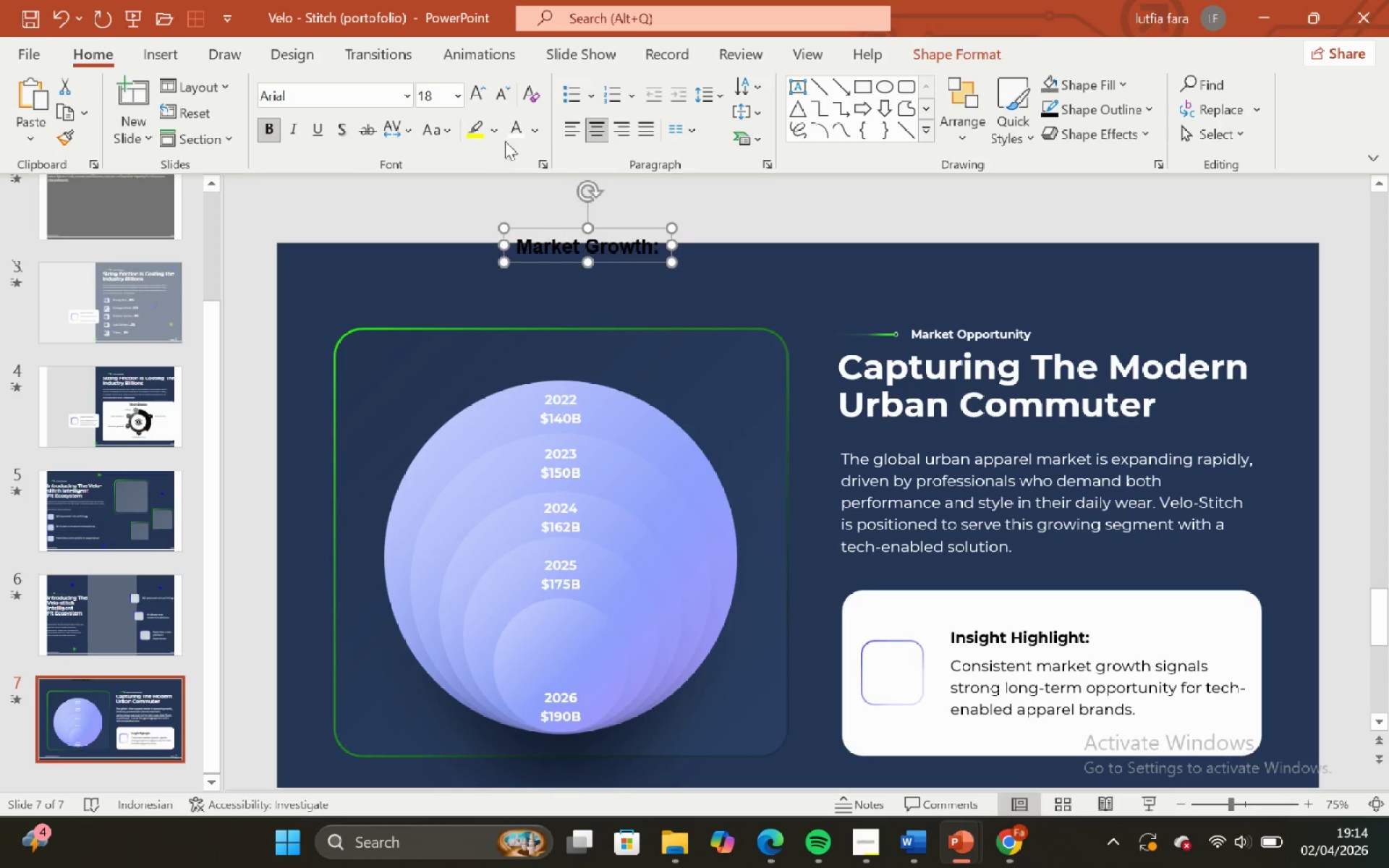 
left_click([516, 137])
 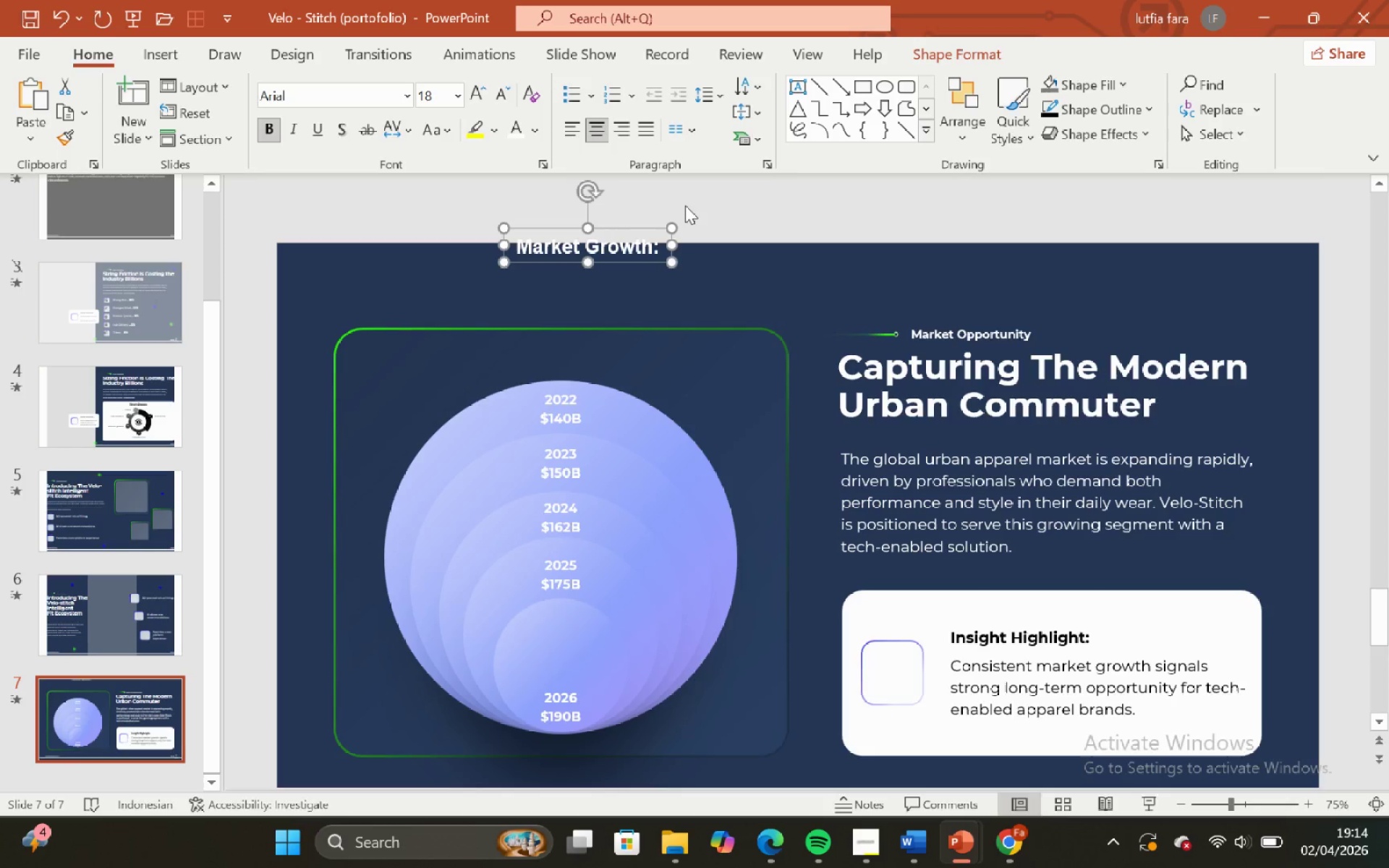 
left_click([685, 205])
 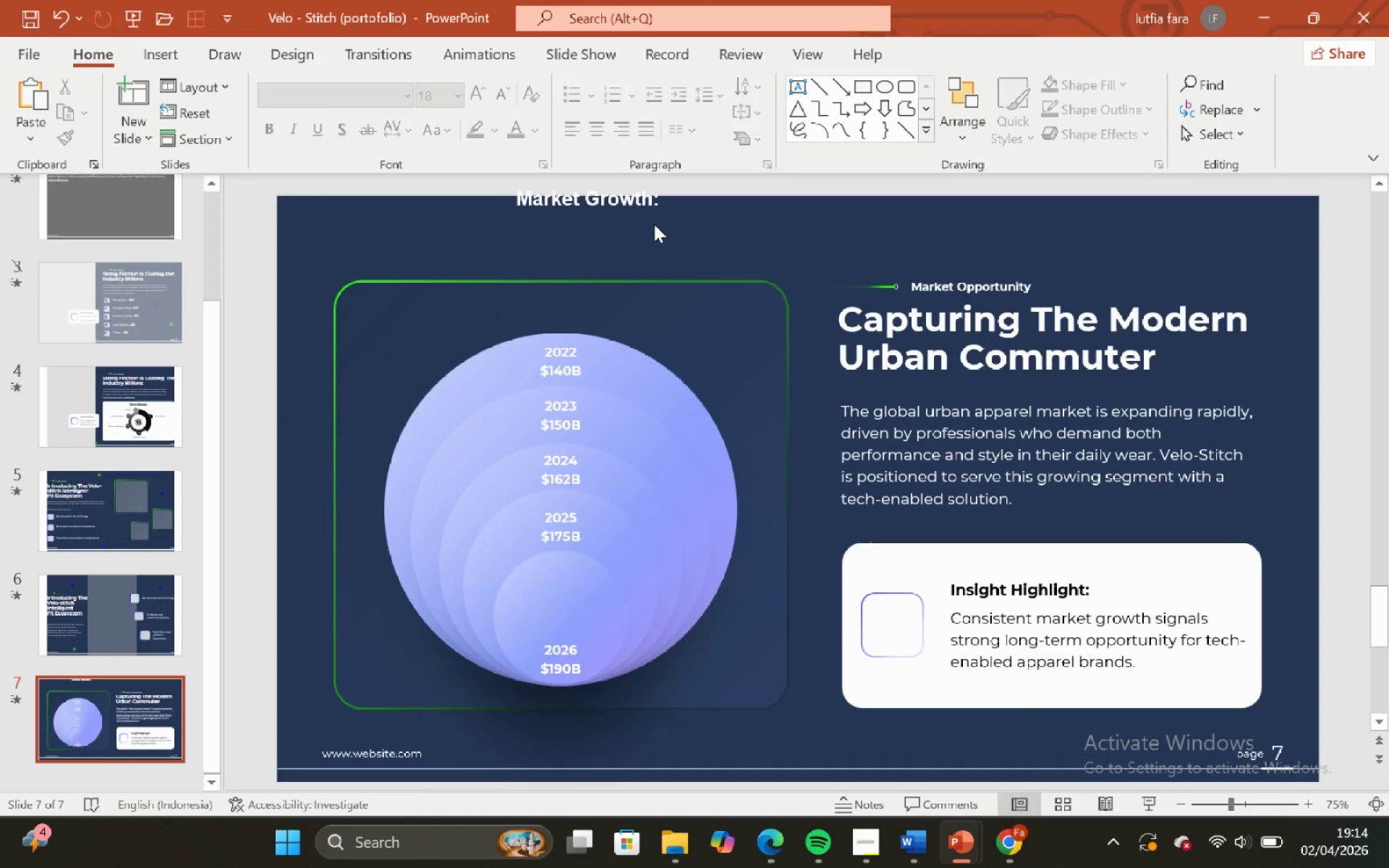 
left_click([653, 221])
 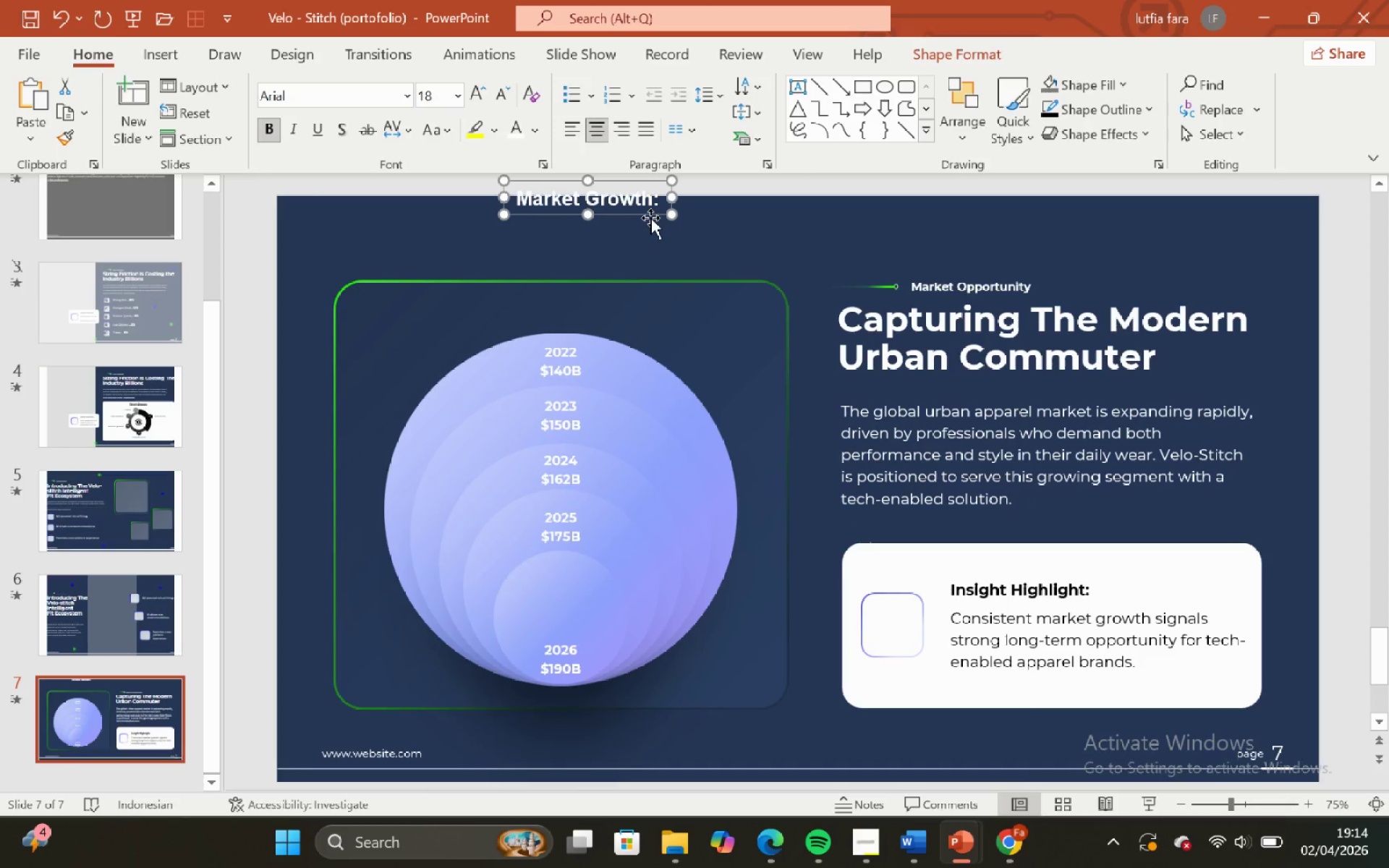 
left_click_drag(start_coordinate=[650, 218], to_coordinate=[622, 320])
 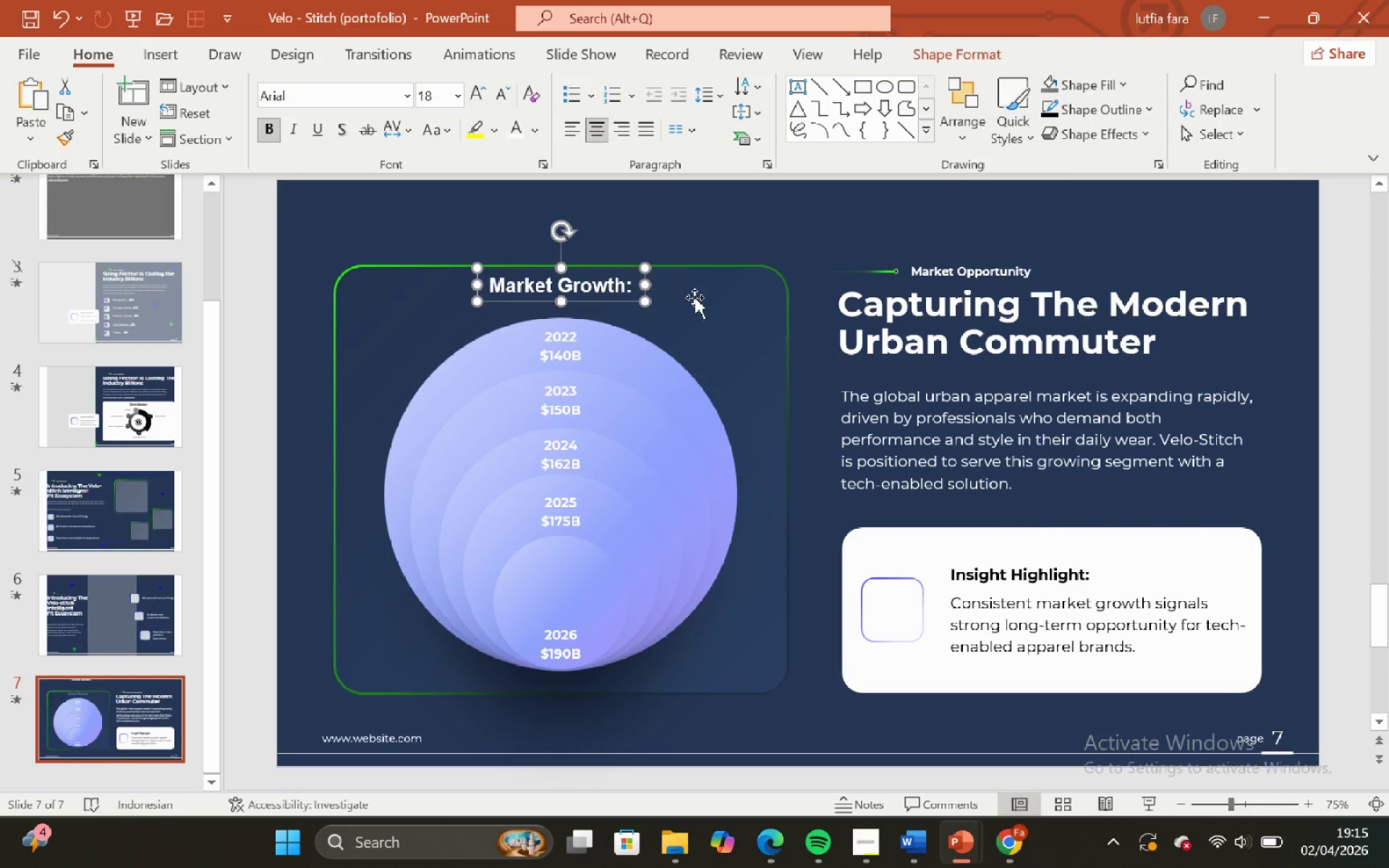 
hold_key(key=ShiftLeft, duration=0.5)
left_click([702, 278])
 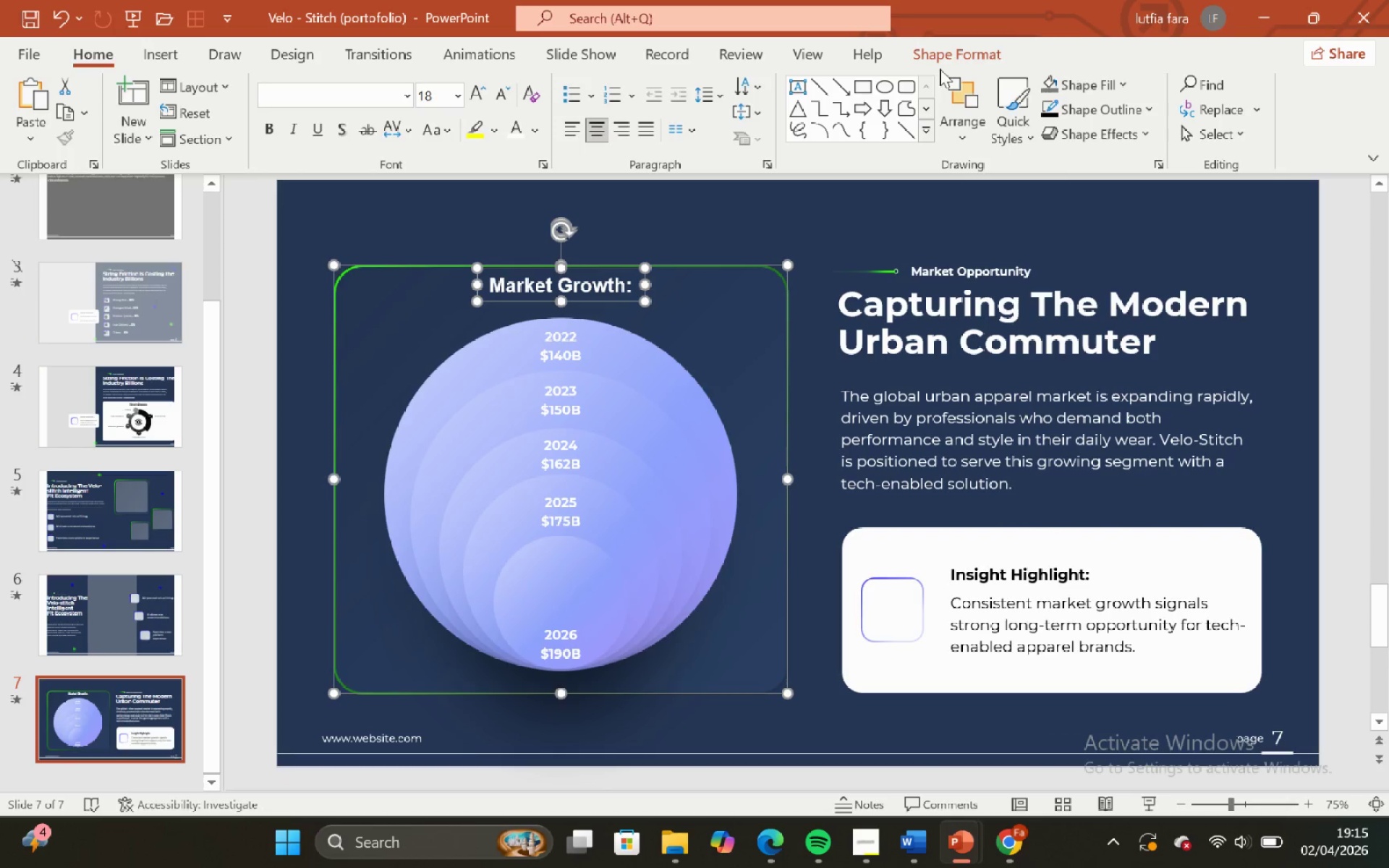 
left_click_drag(start_coordinate=[941, 59], to_coordinate=[1130, 90])
 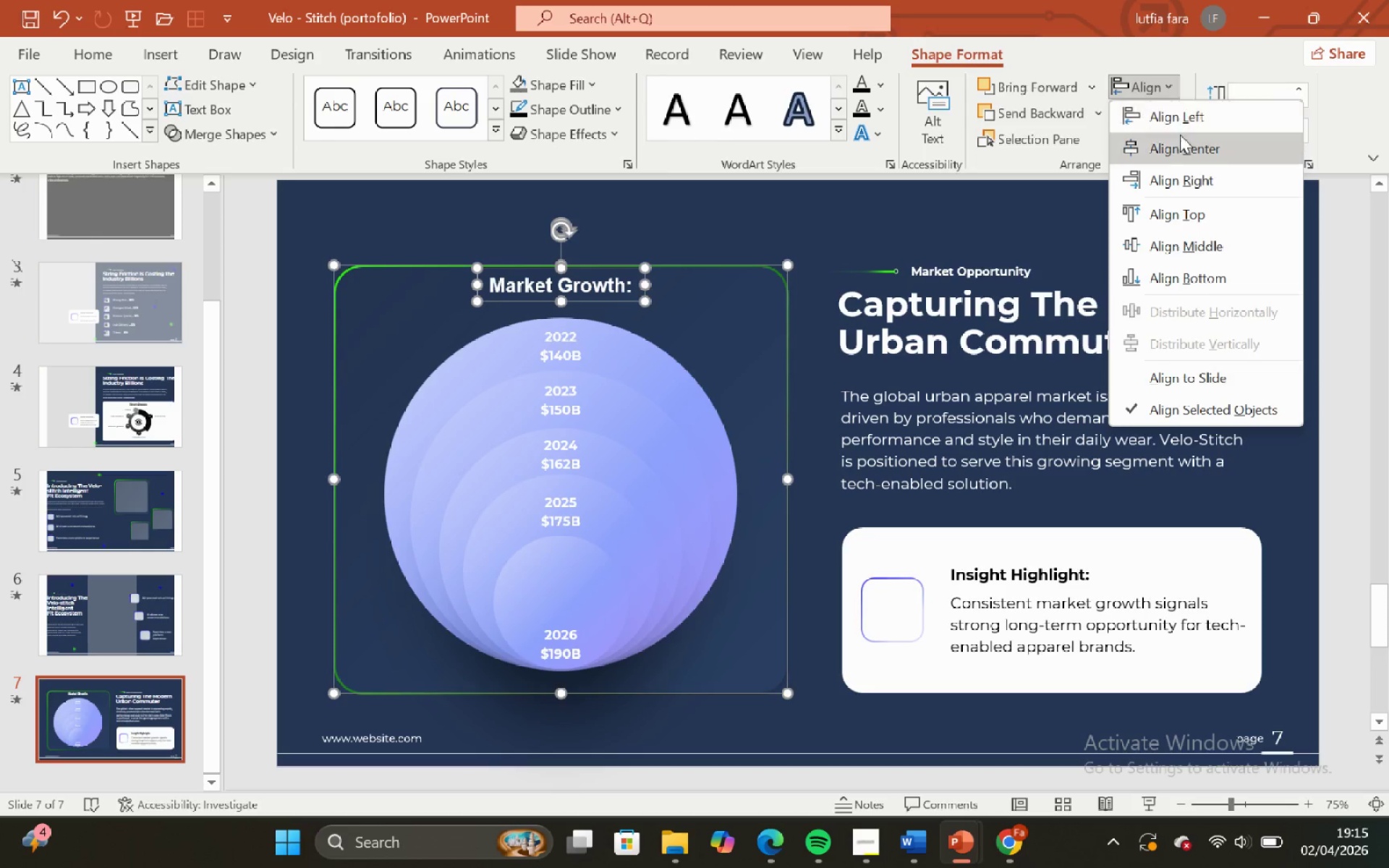 
left_click([1130, 90])
 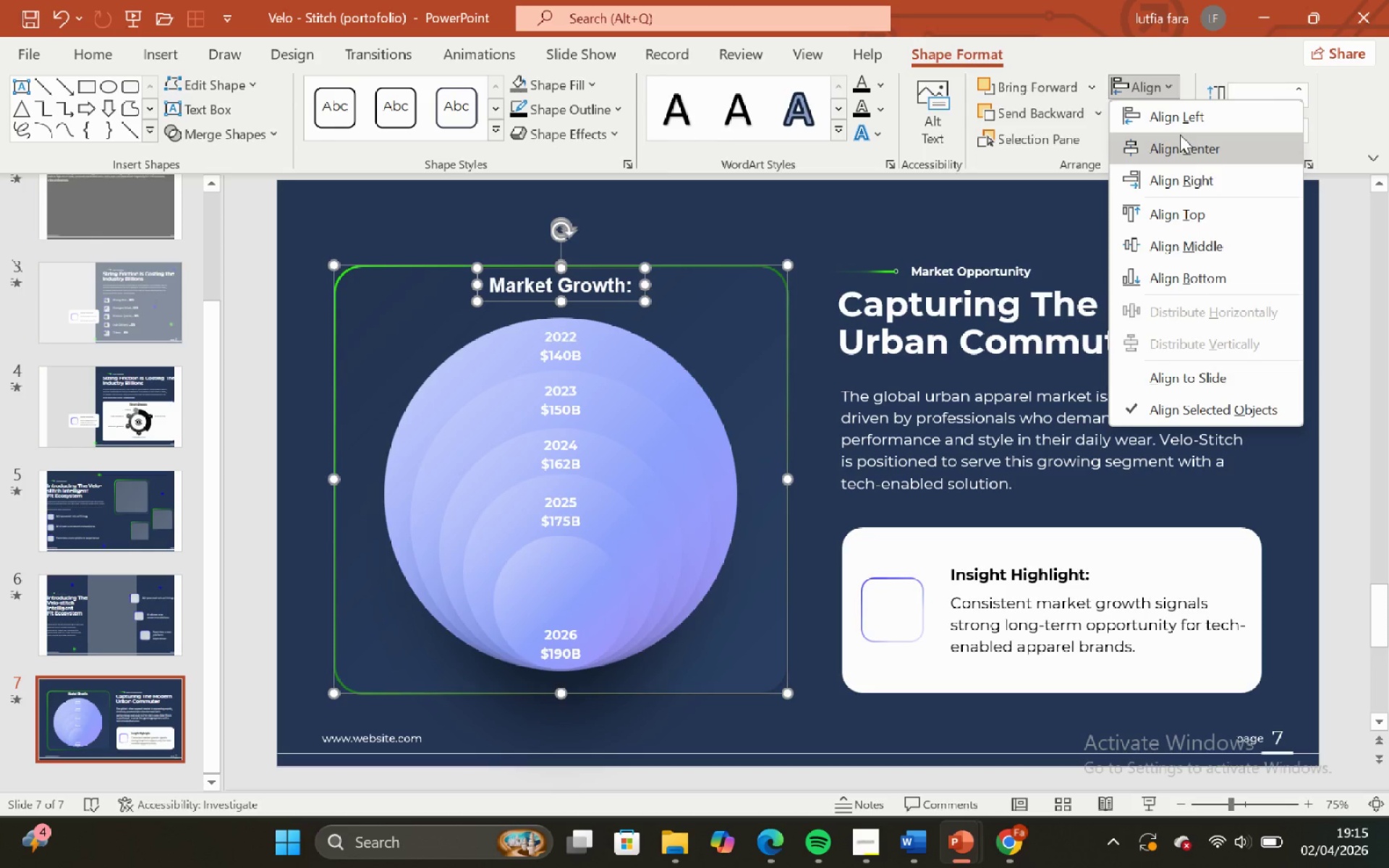 
left_click([1180, 135])
 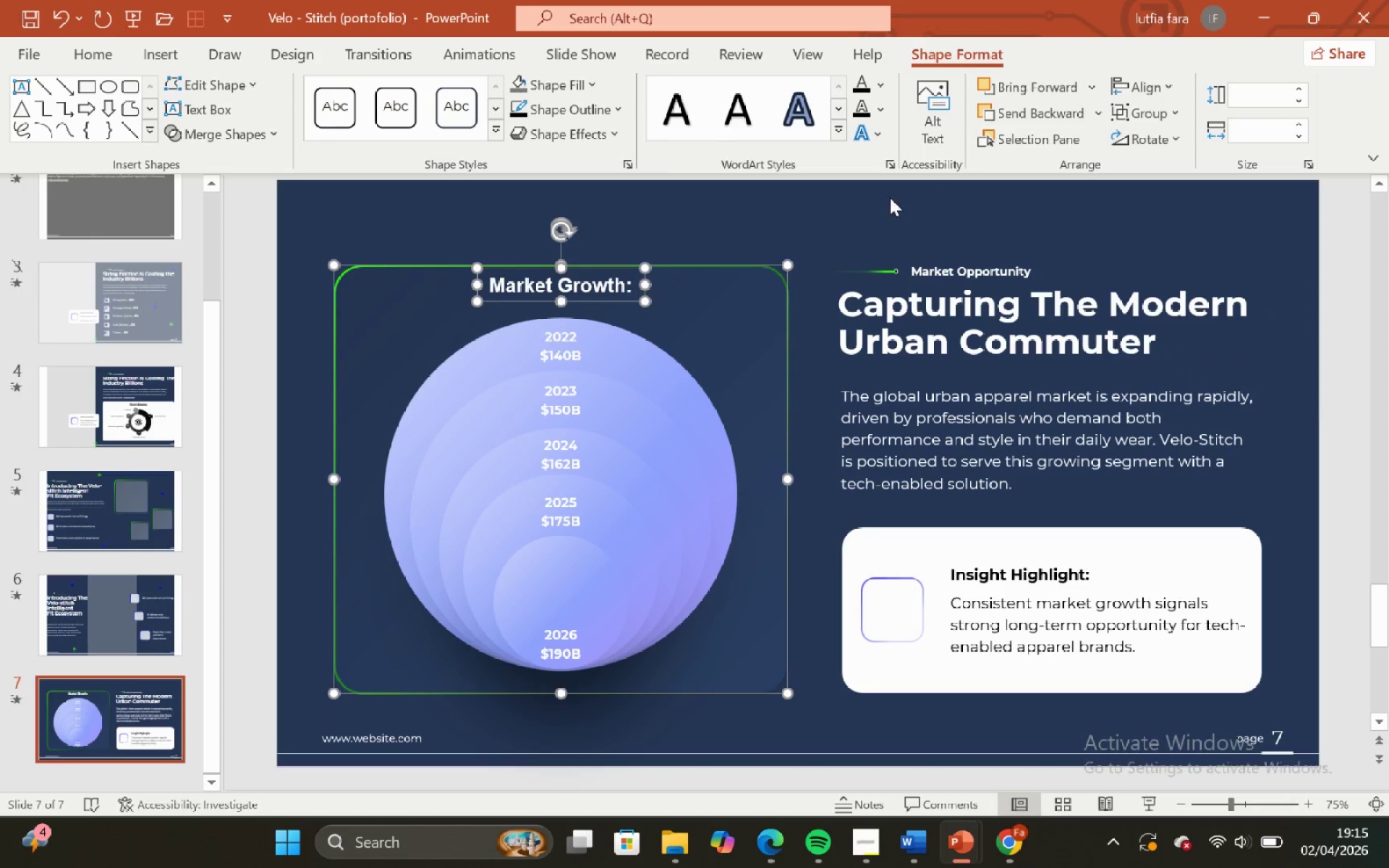 
left_click([797, 205])
 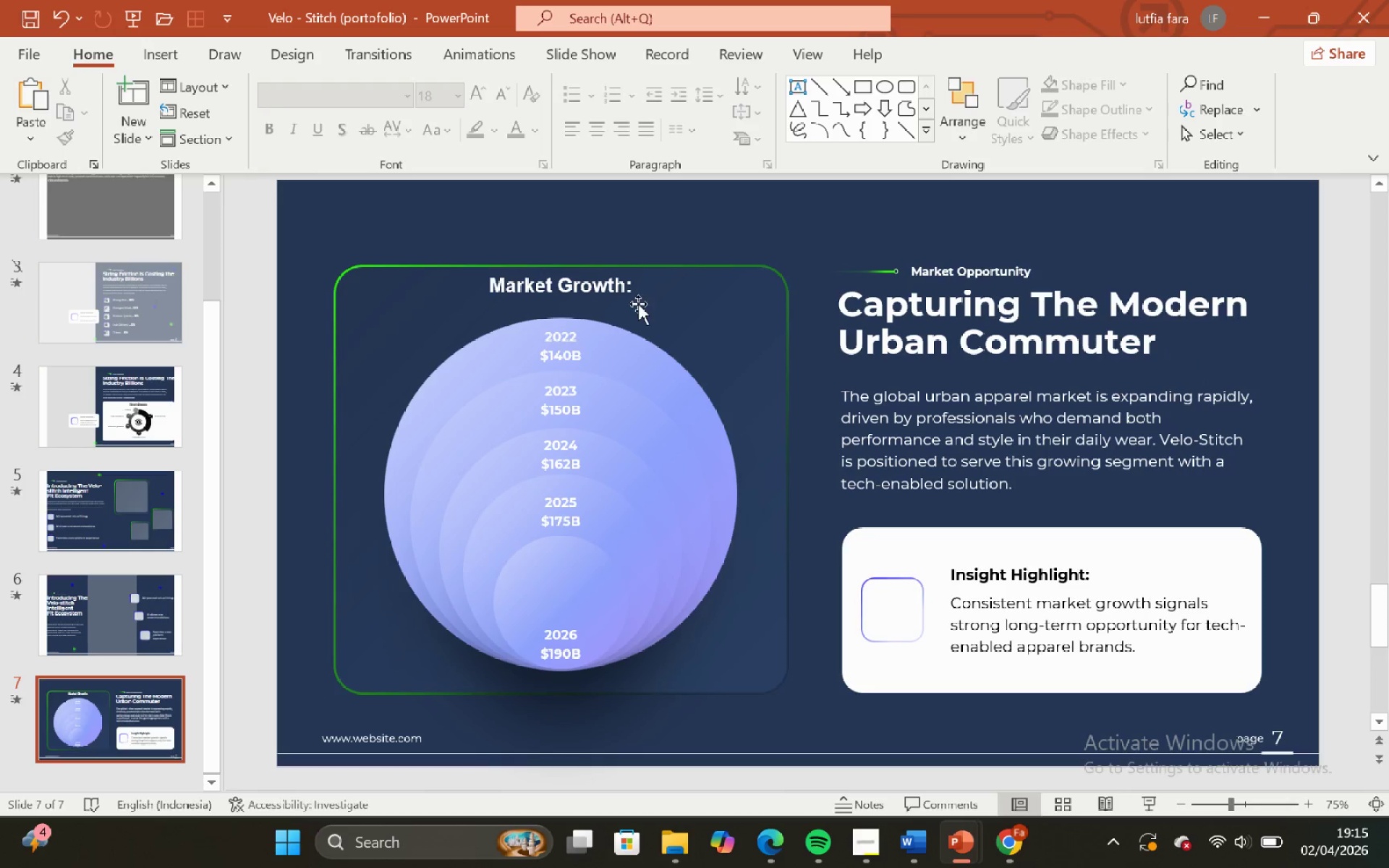 
left_click([638, 296])
 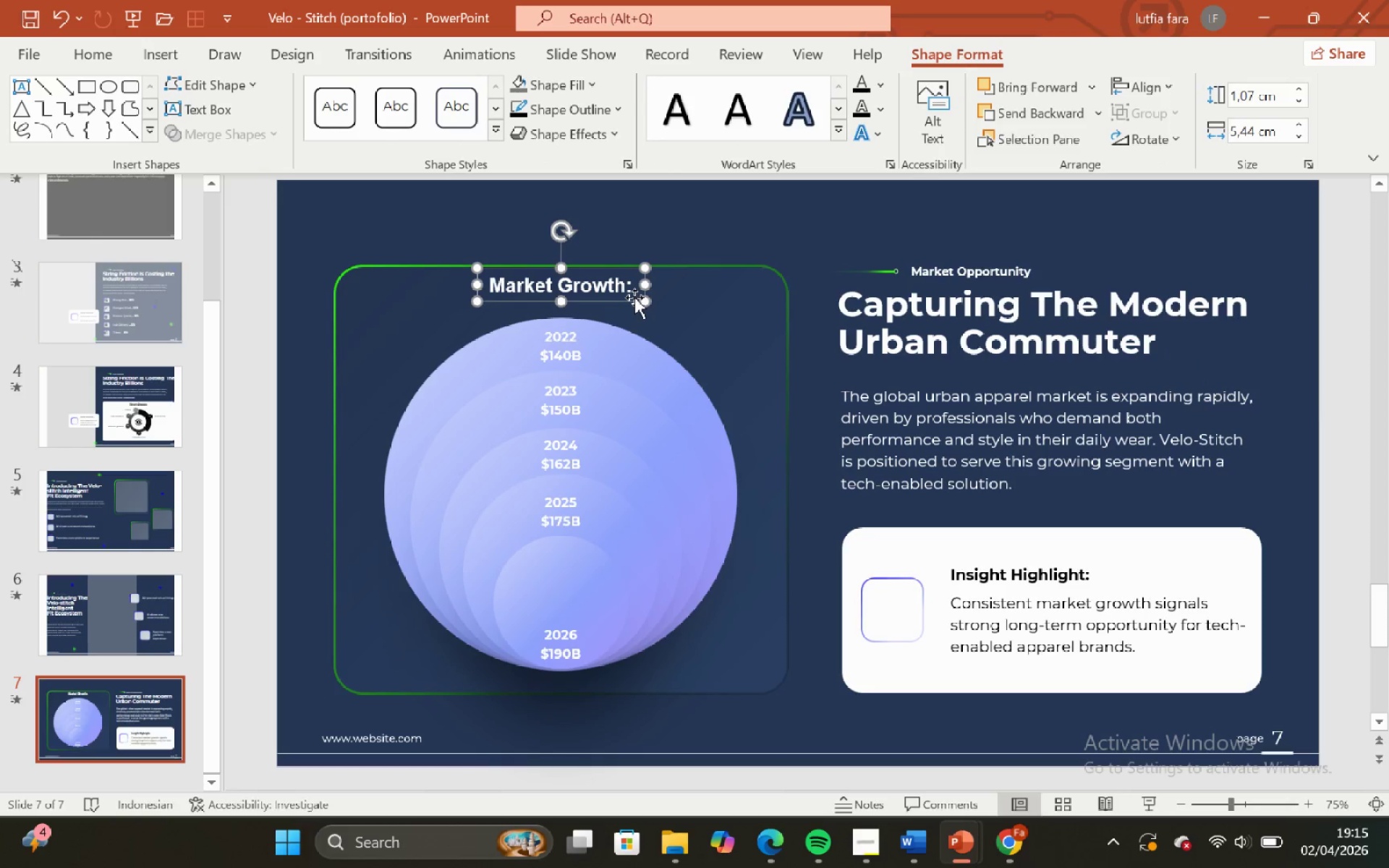 
left_click_drag(start_coordinate=[634, 297], to_coordinate=[634, 302])
 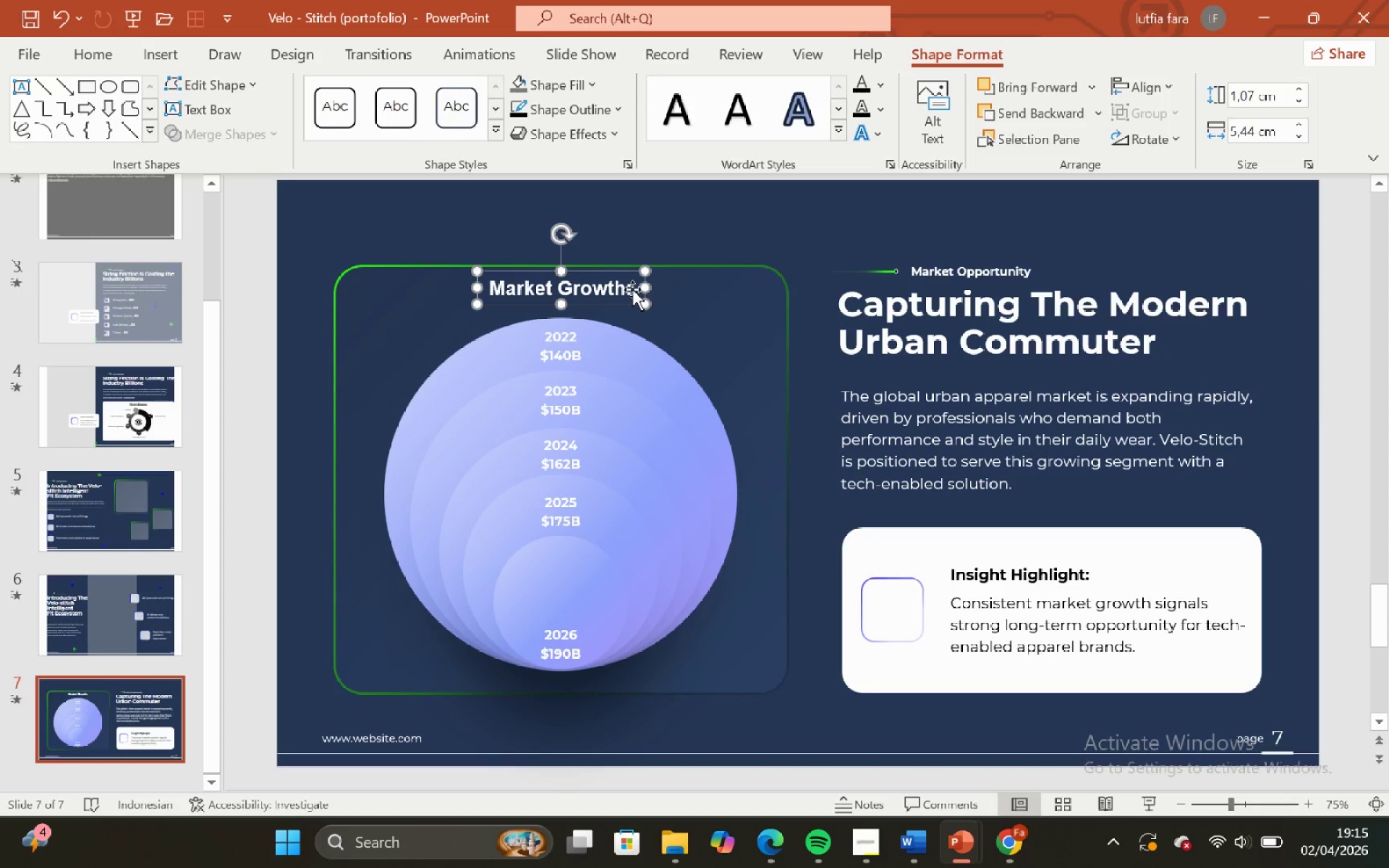 
hold_key(key=ShiftLeft, duration=1.48)
 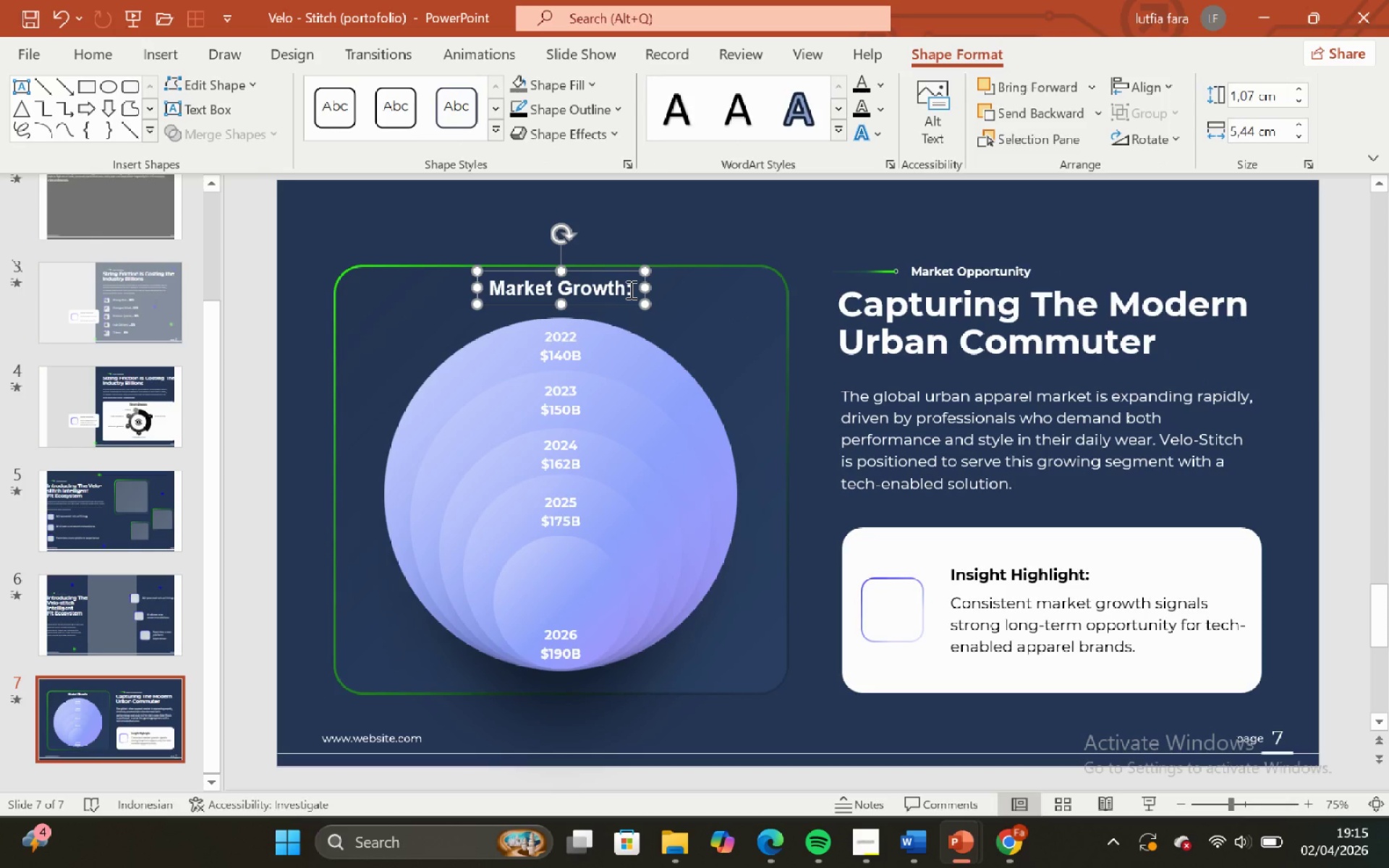 
left_click([631, 289])
 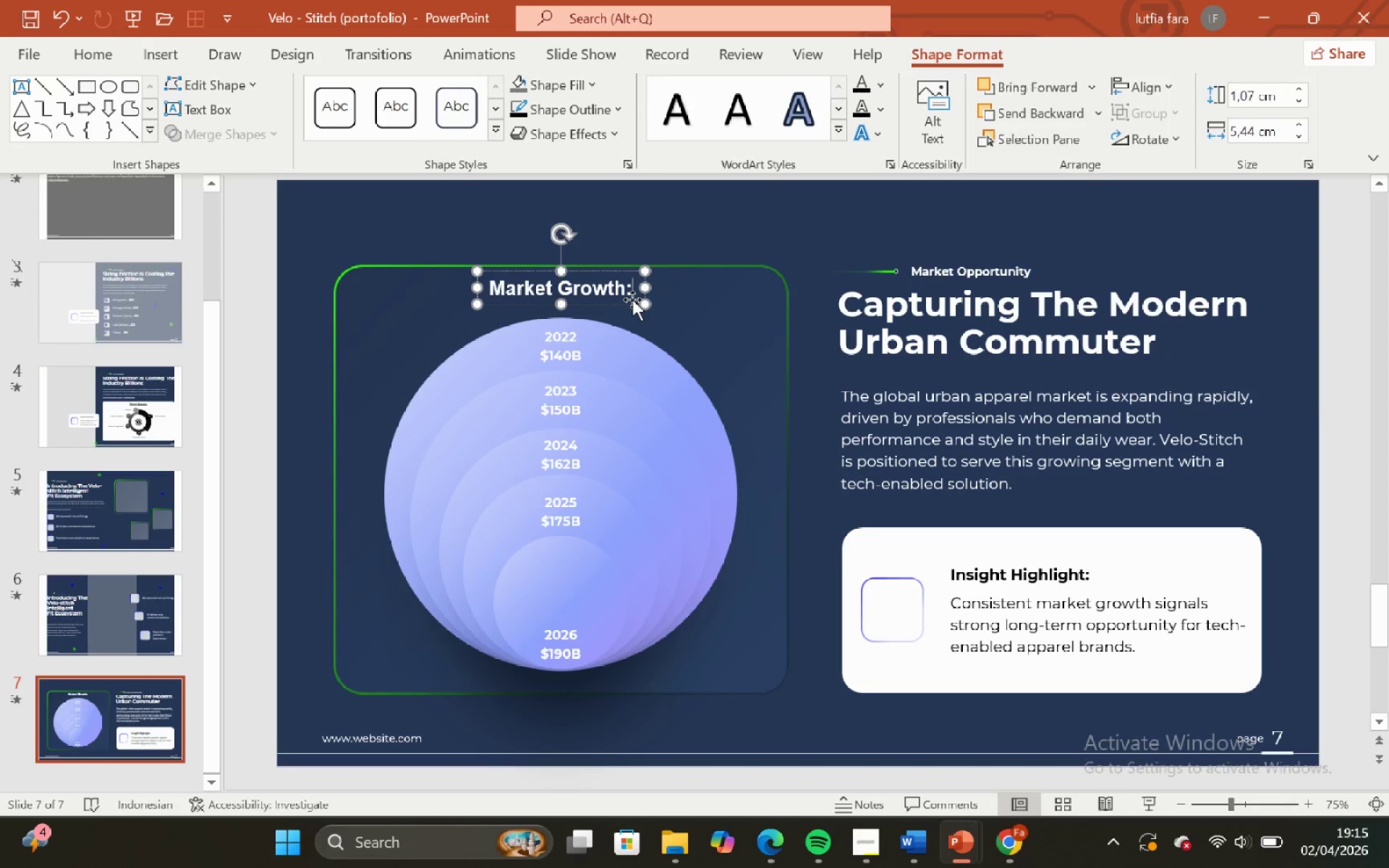 
key(Backspace)
 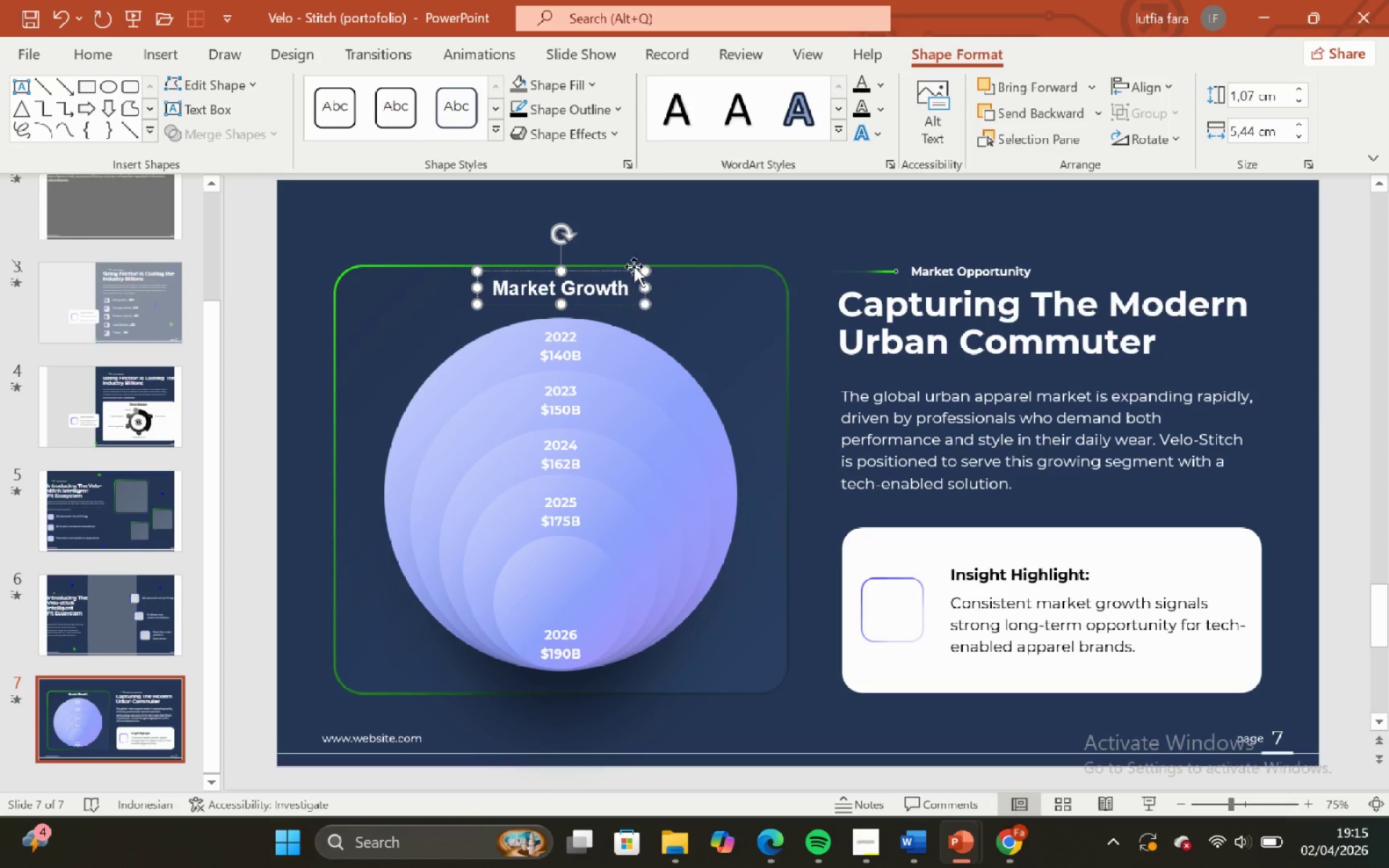 
left_click([640, 243])
 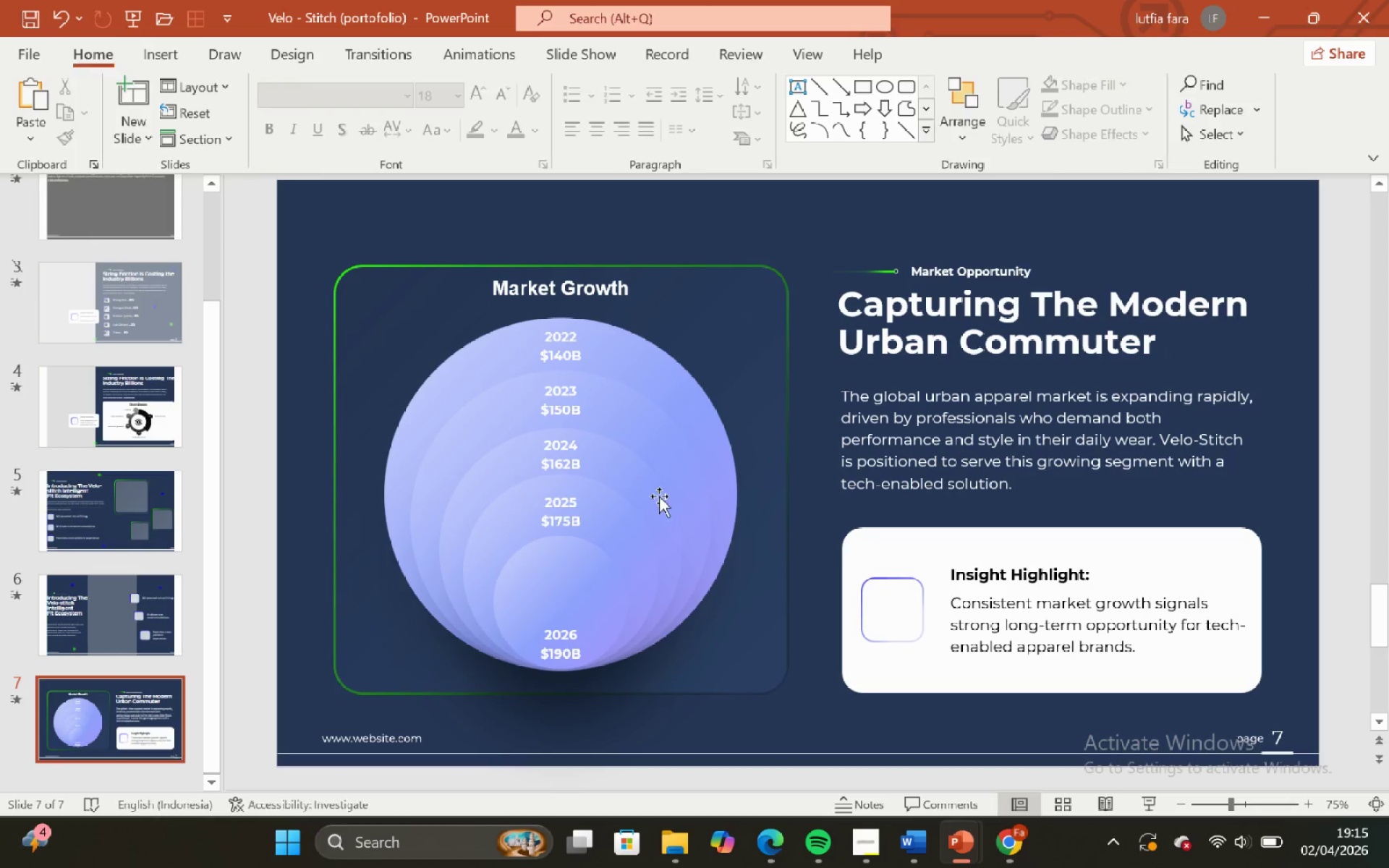 
left_click([659, 496])
 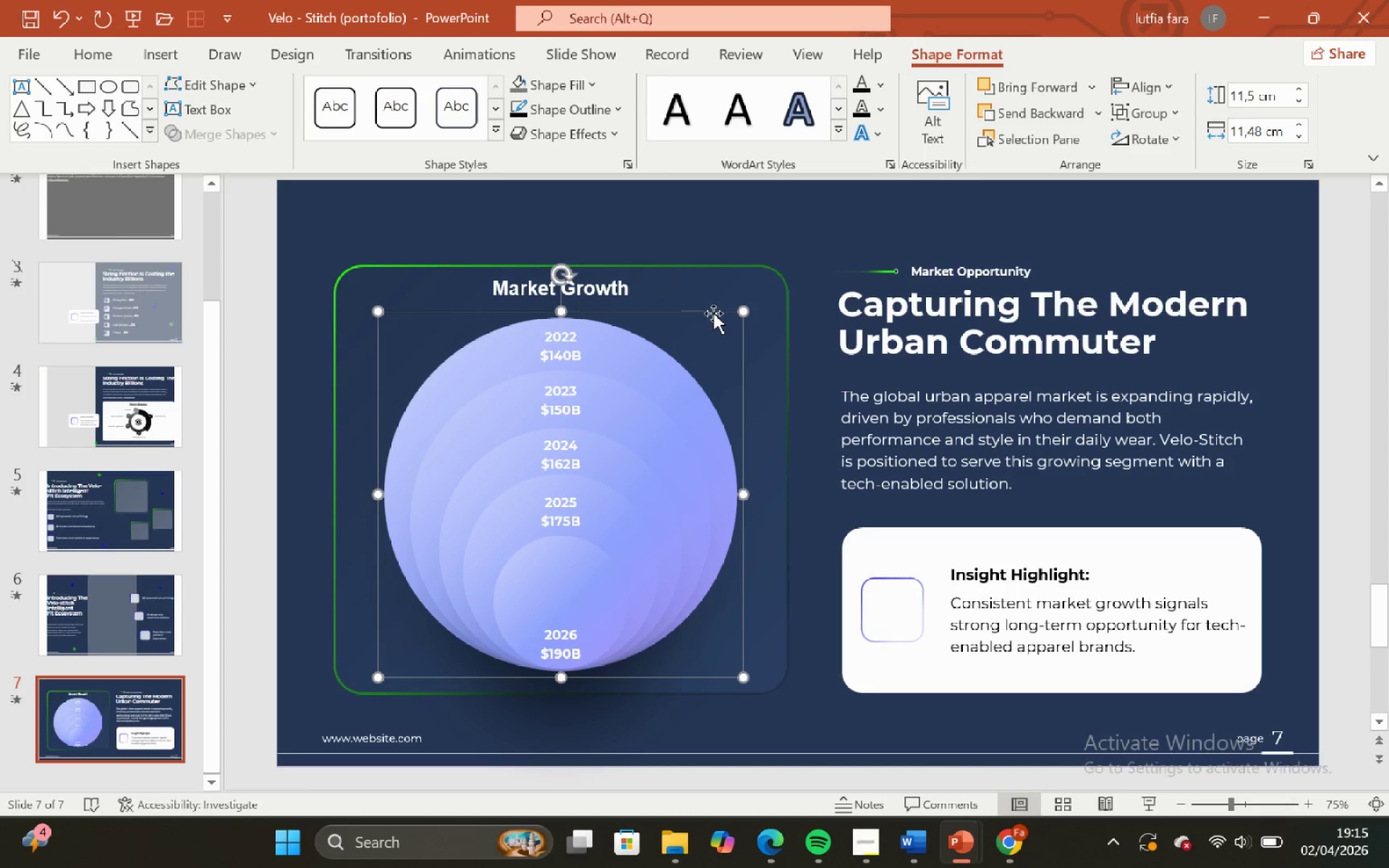 
hold_key(key=ShiftLeft, duration=1.5)
left_click_drag(start_coordinate=[713, 313], to_coordinate=[712, 317])
 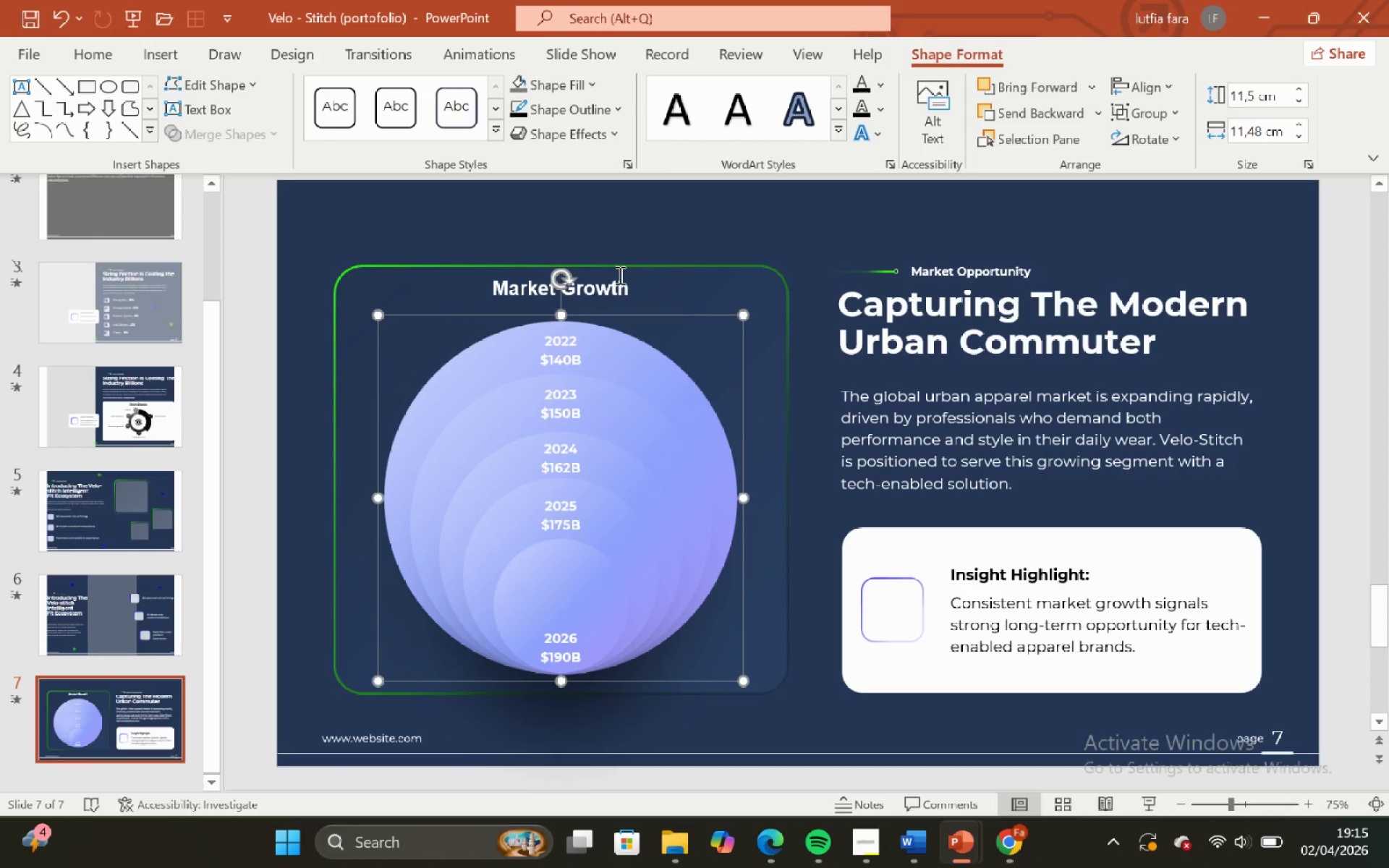 
hold_key(key=ShiftLeft, duration=1.52)
 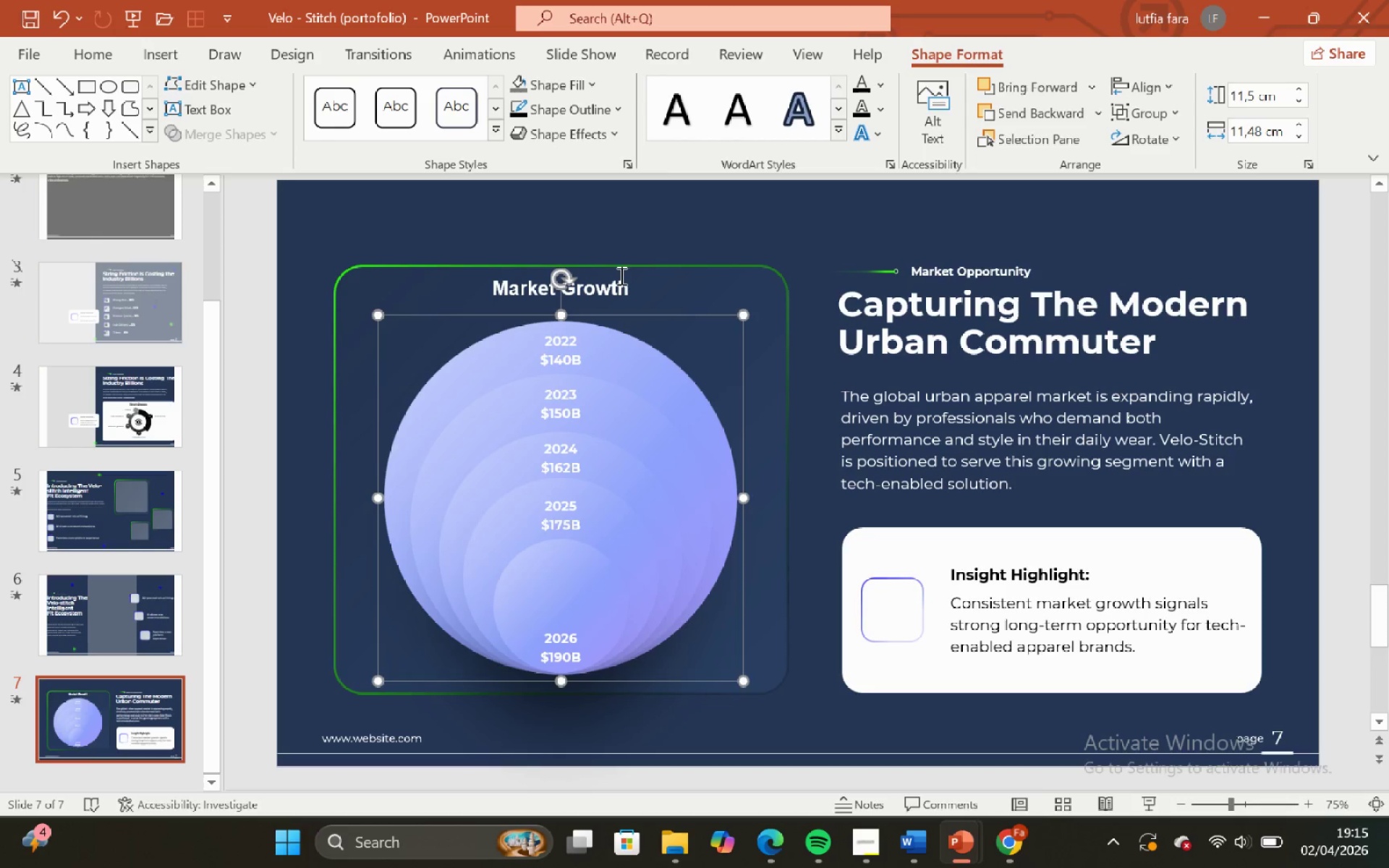 
hold_key(key=ShiftLeft, duration=0.38)
 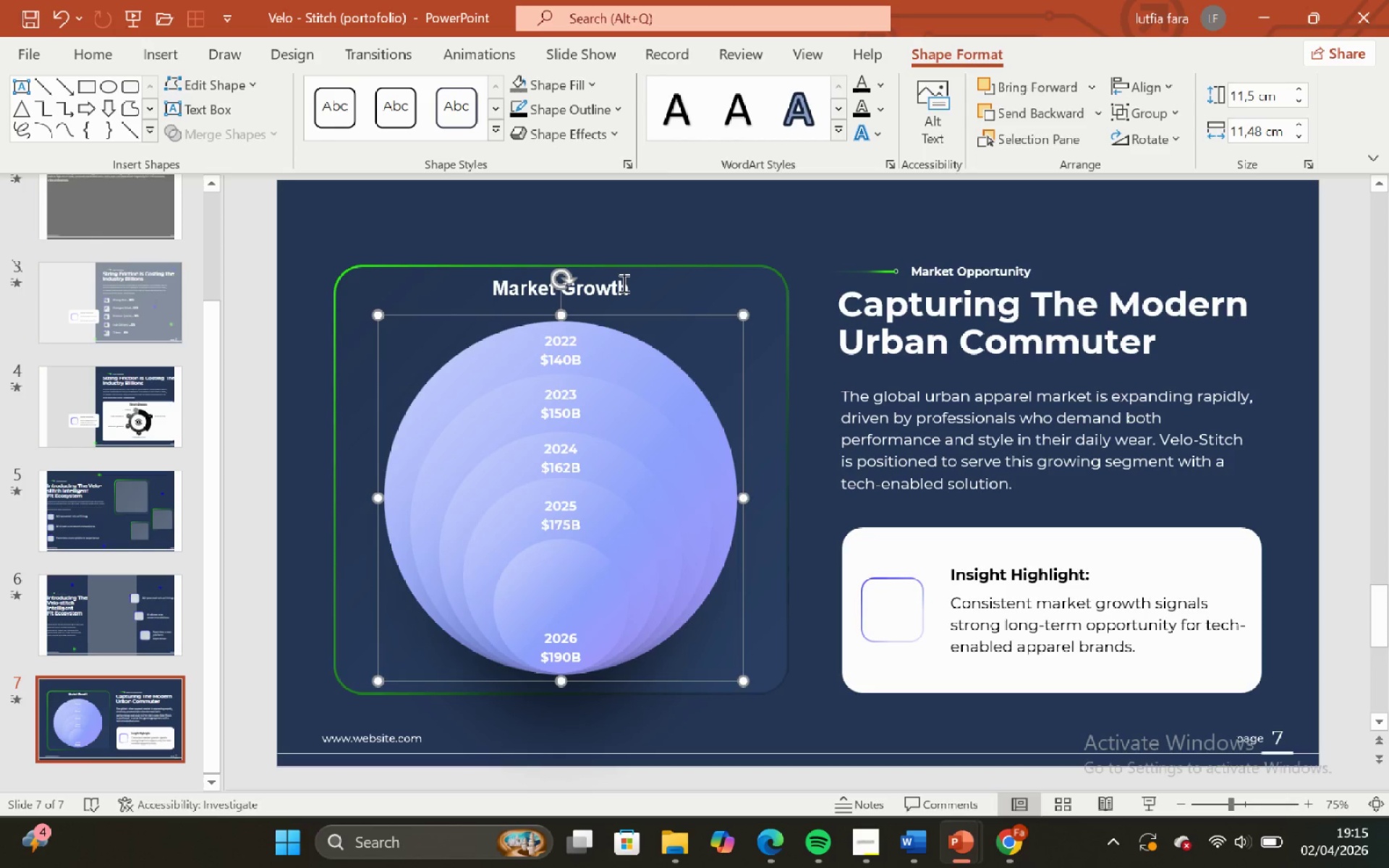 
left_click([644, 233])
 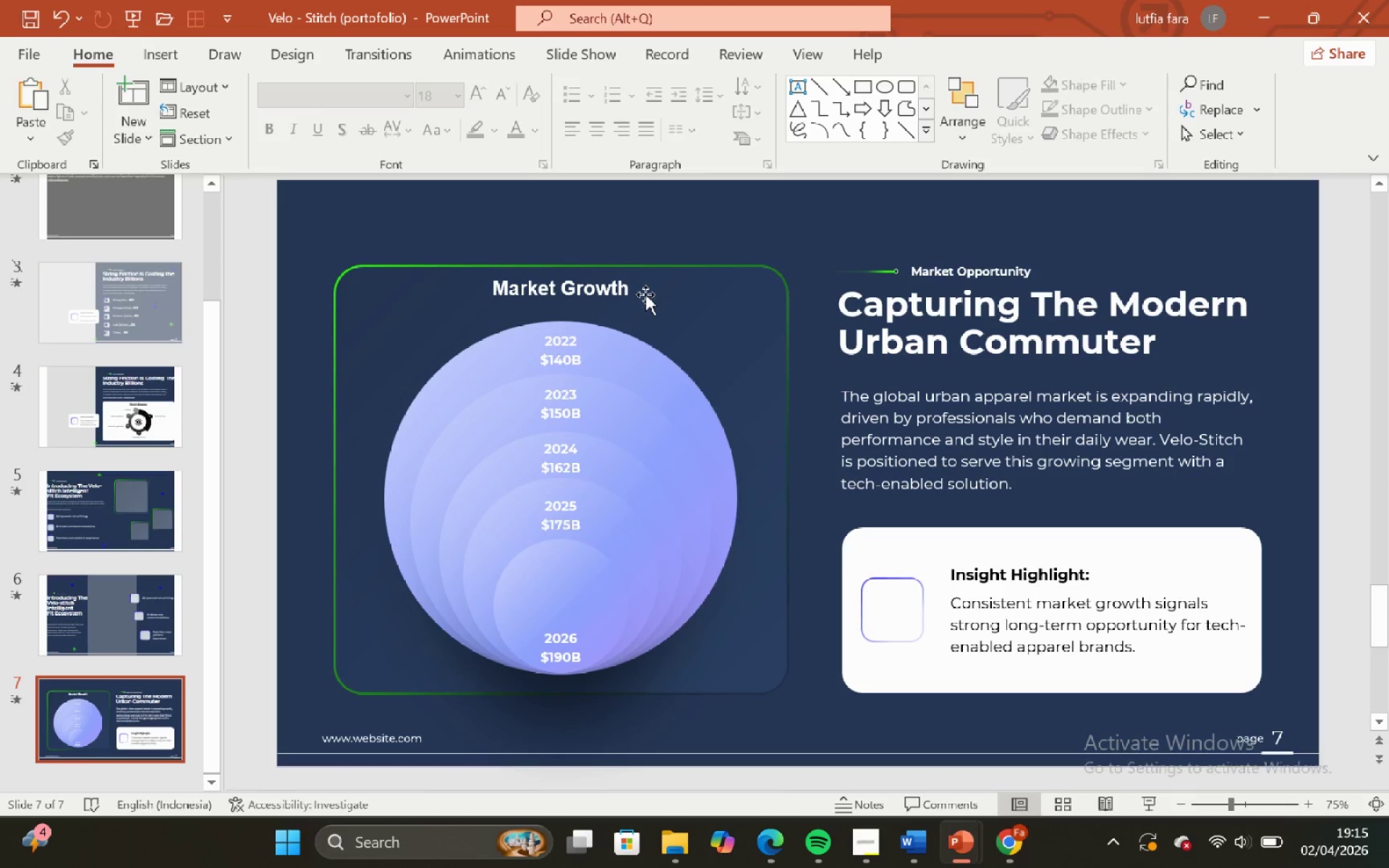 
left_click([642, 295])
 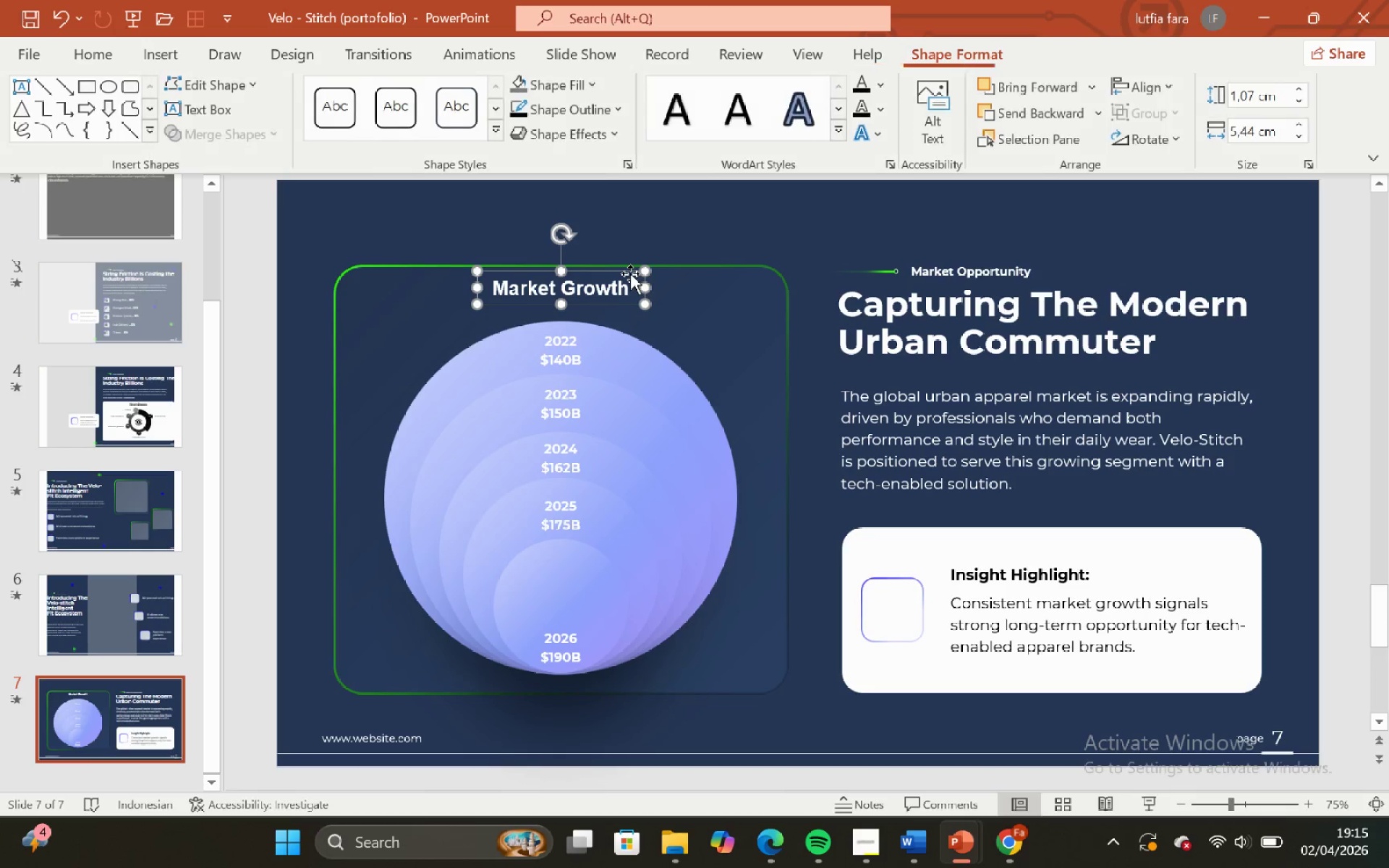 
hold_key(key=ShiftLeft, duration=1.09)
 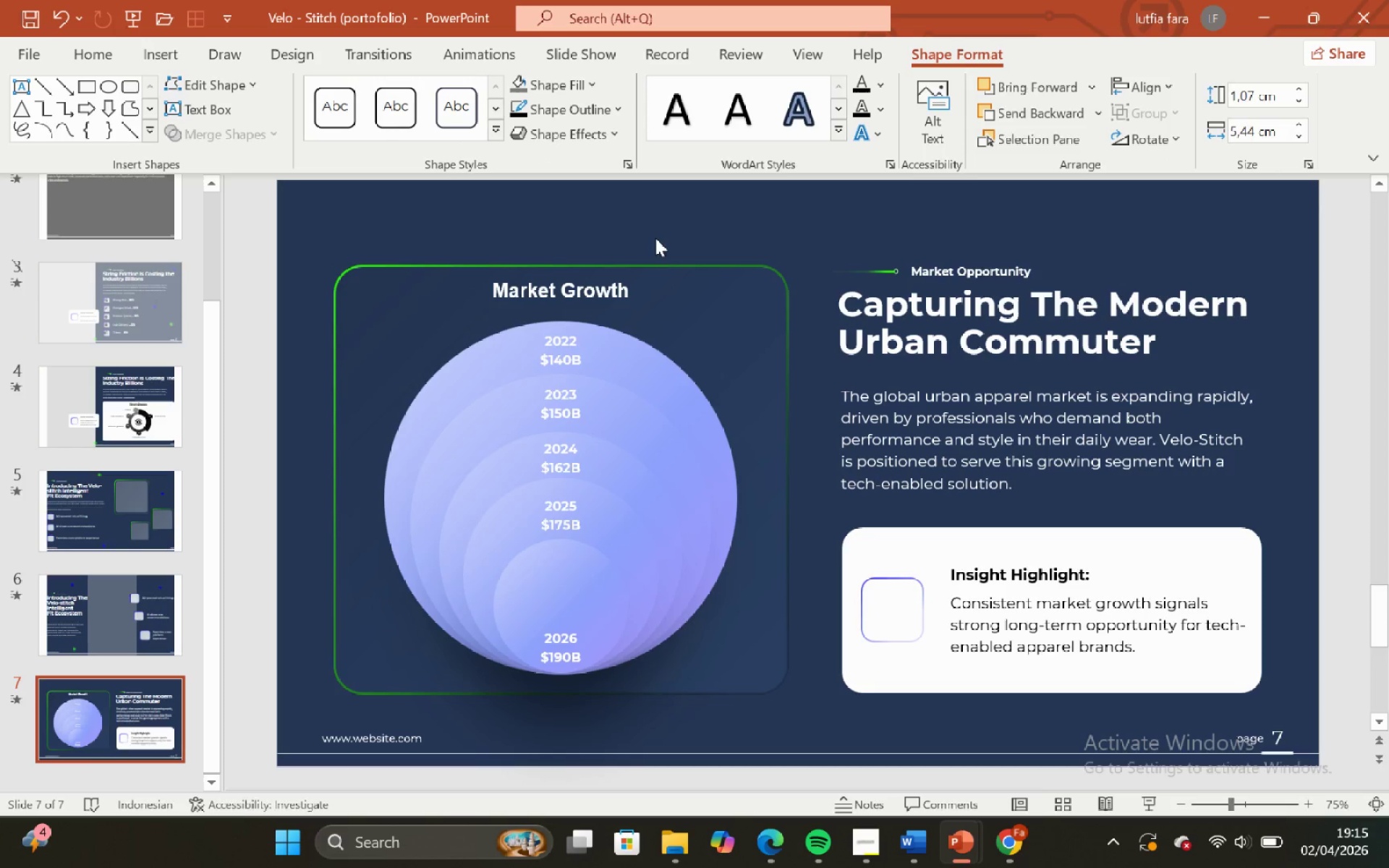 
left_click([655, 238])
 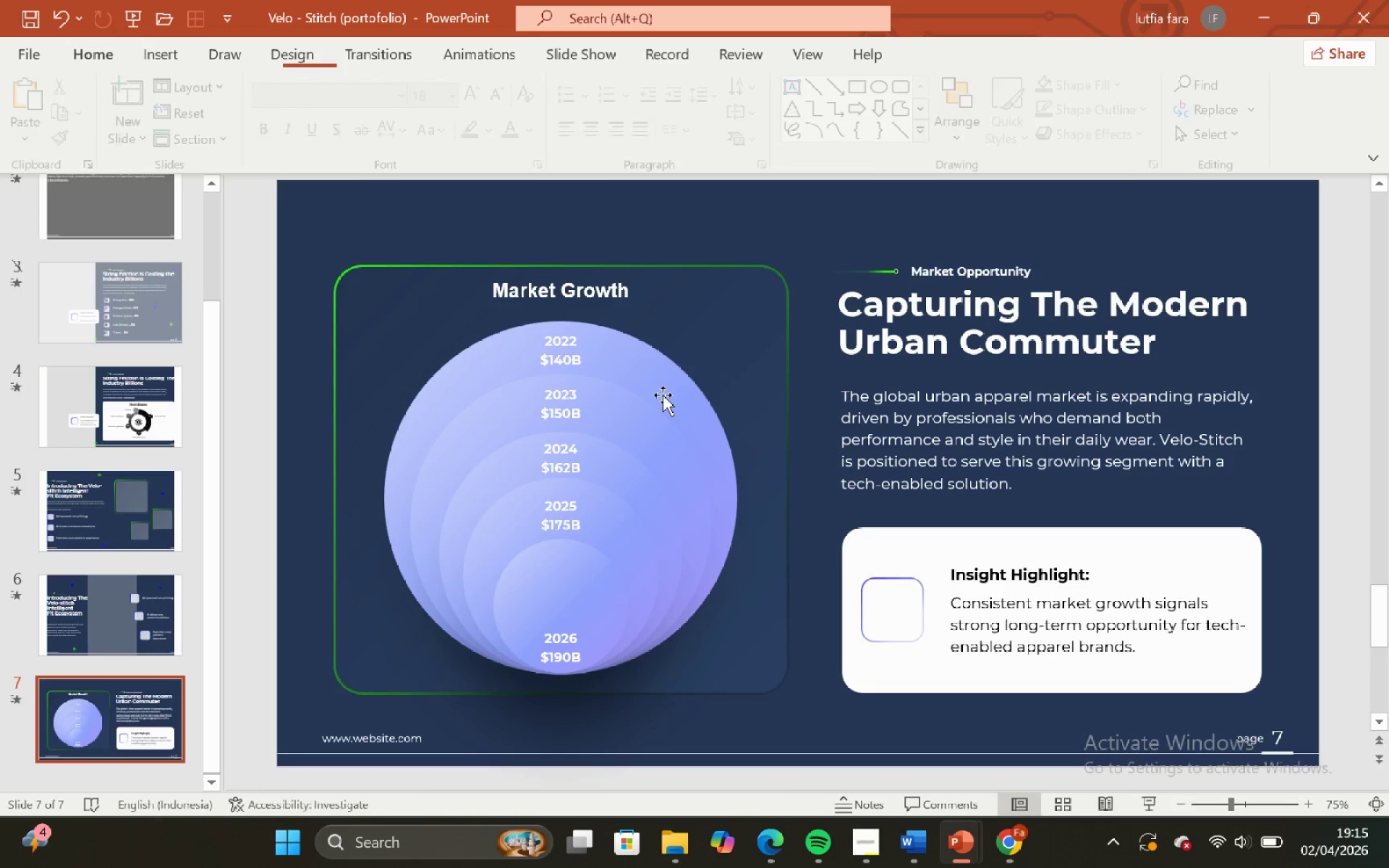 
left_click([663, 395])
 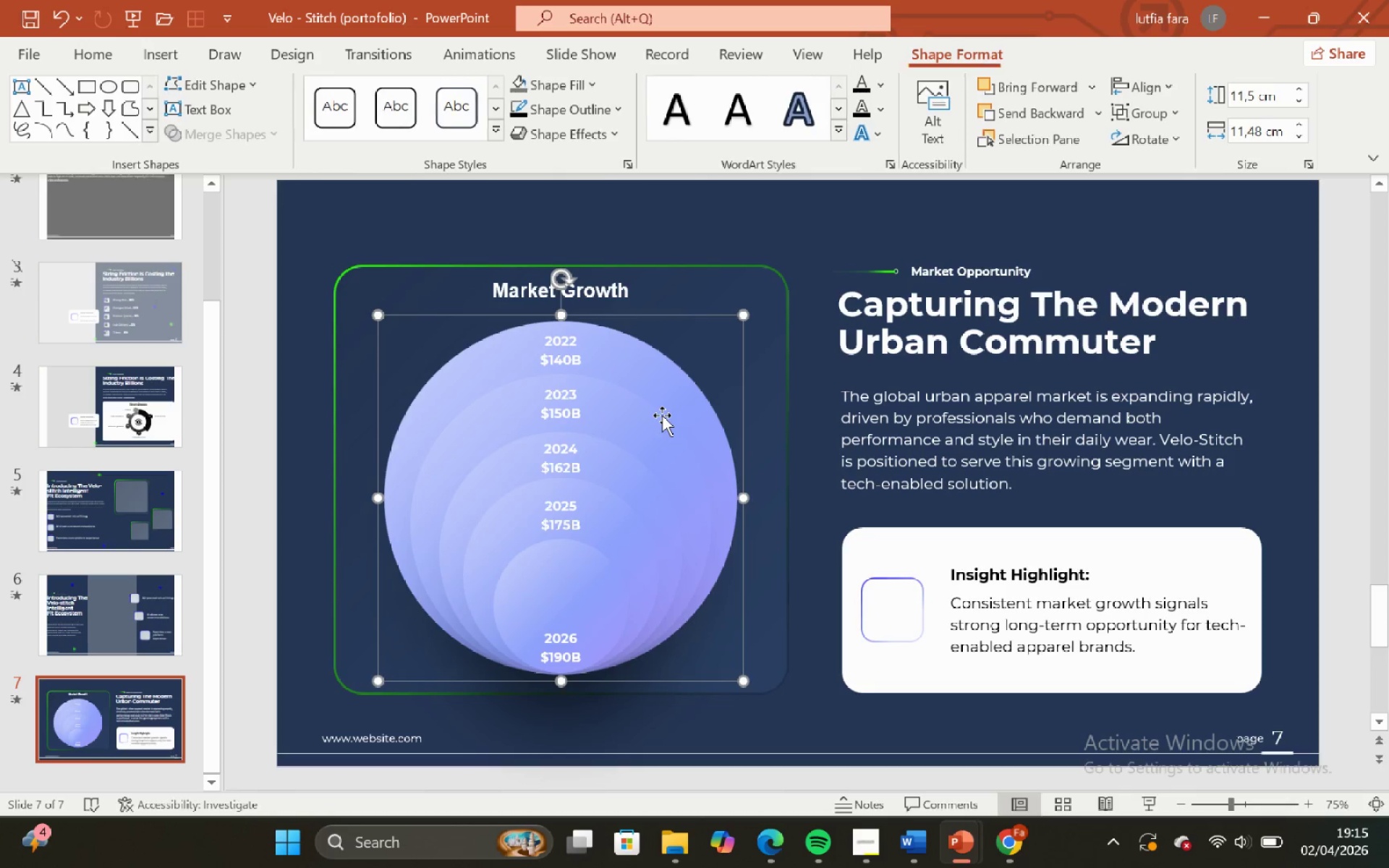 
hold_key(key=ShiftLeft, duration=1.47)
left_click_drag(start_coordinate=[662, 415], to_coordinate=[662, 410])
 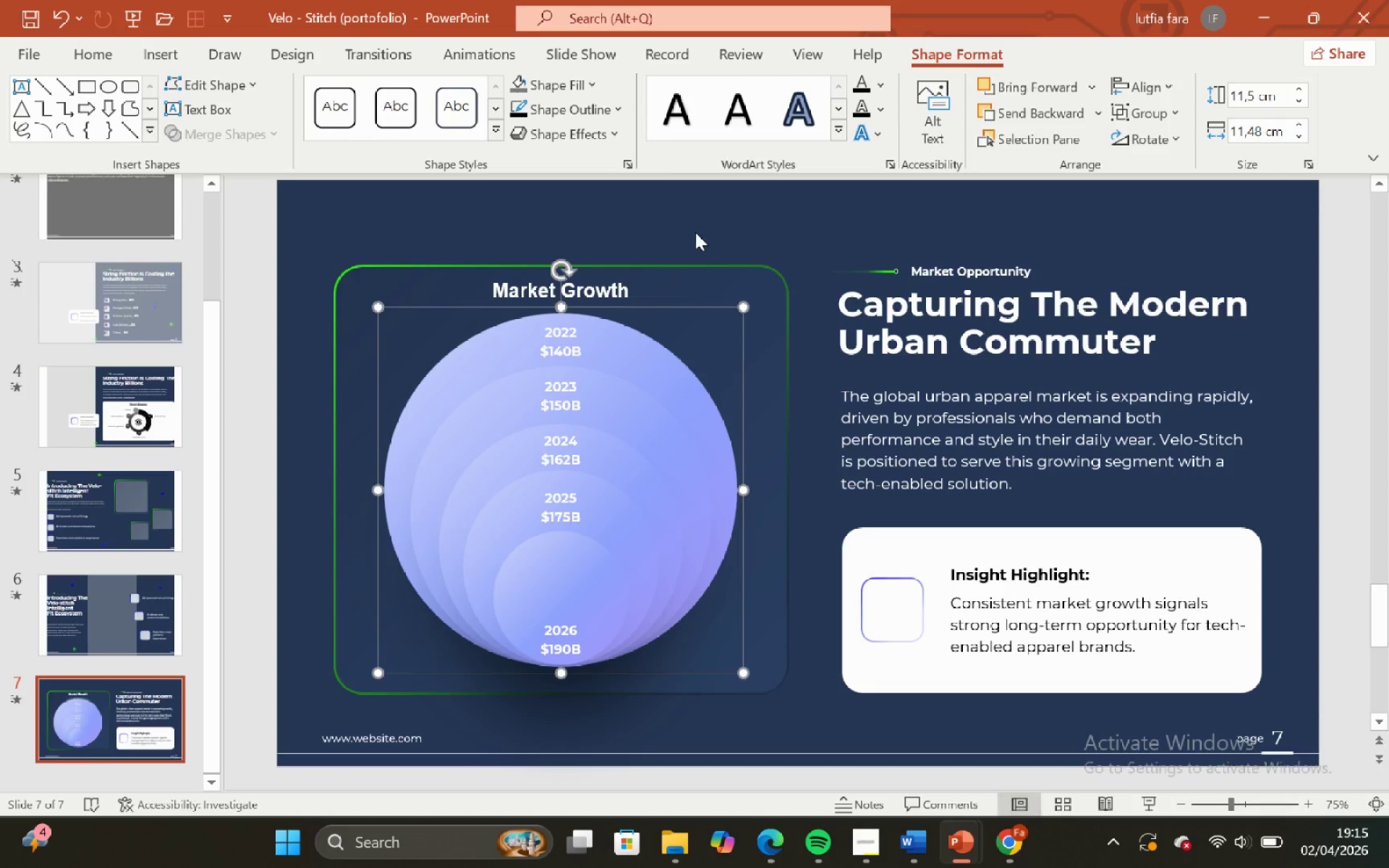 
left_click([695, 229])
 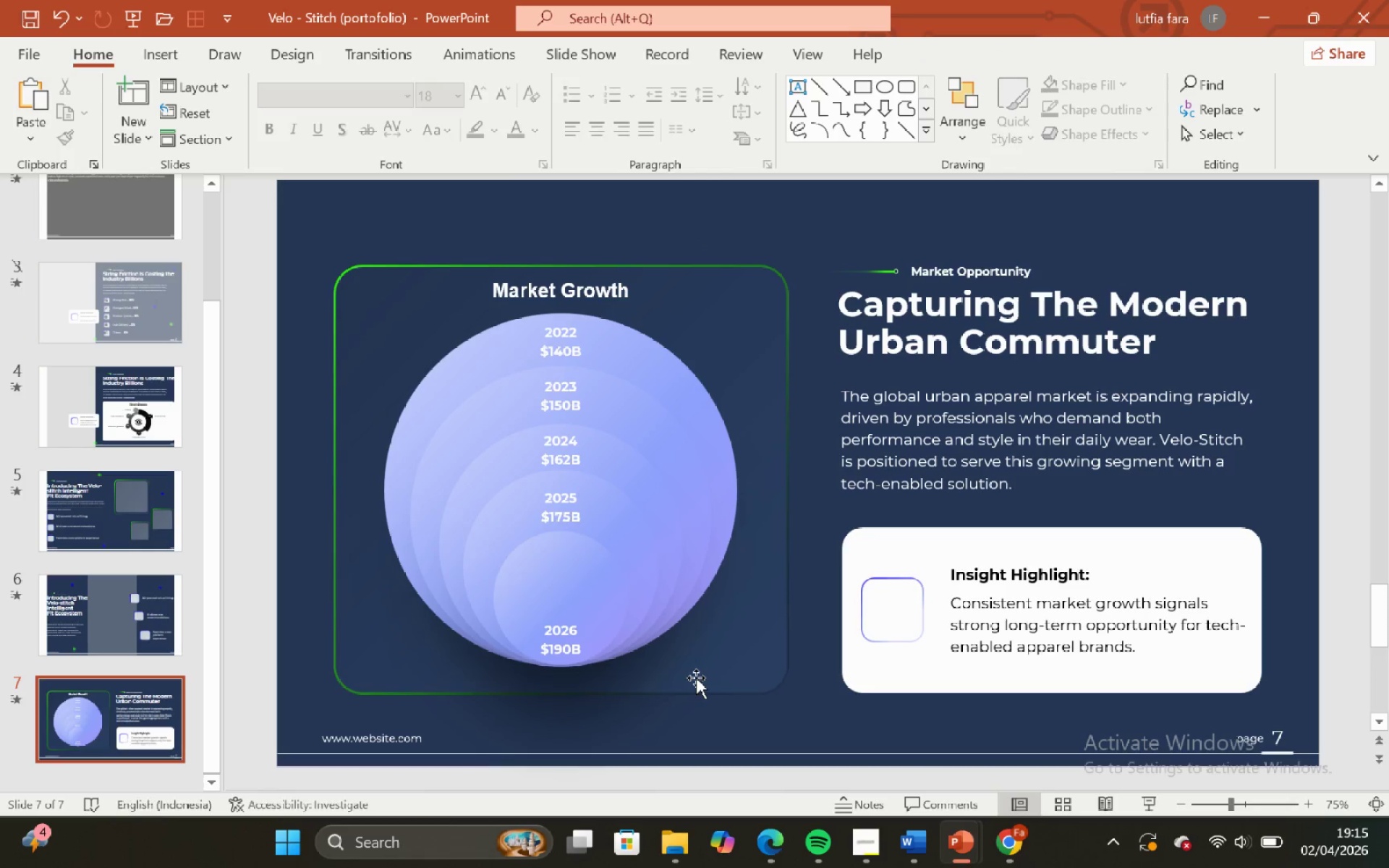 
left_click([697, 678])
 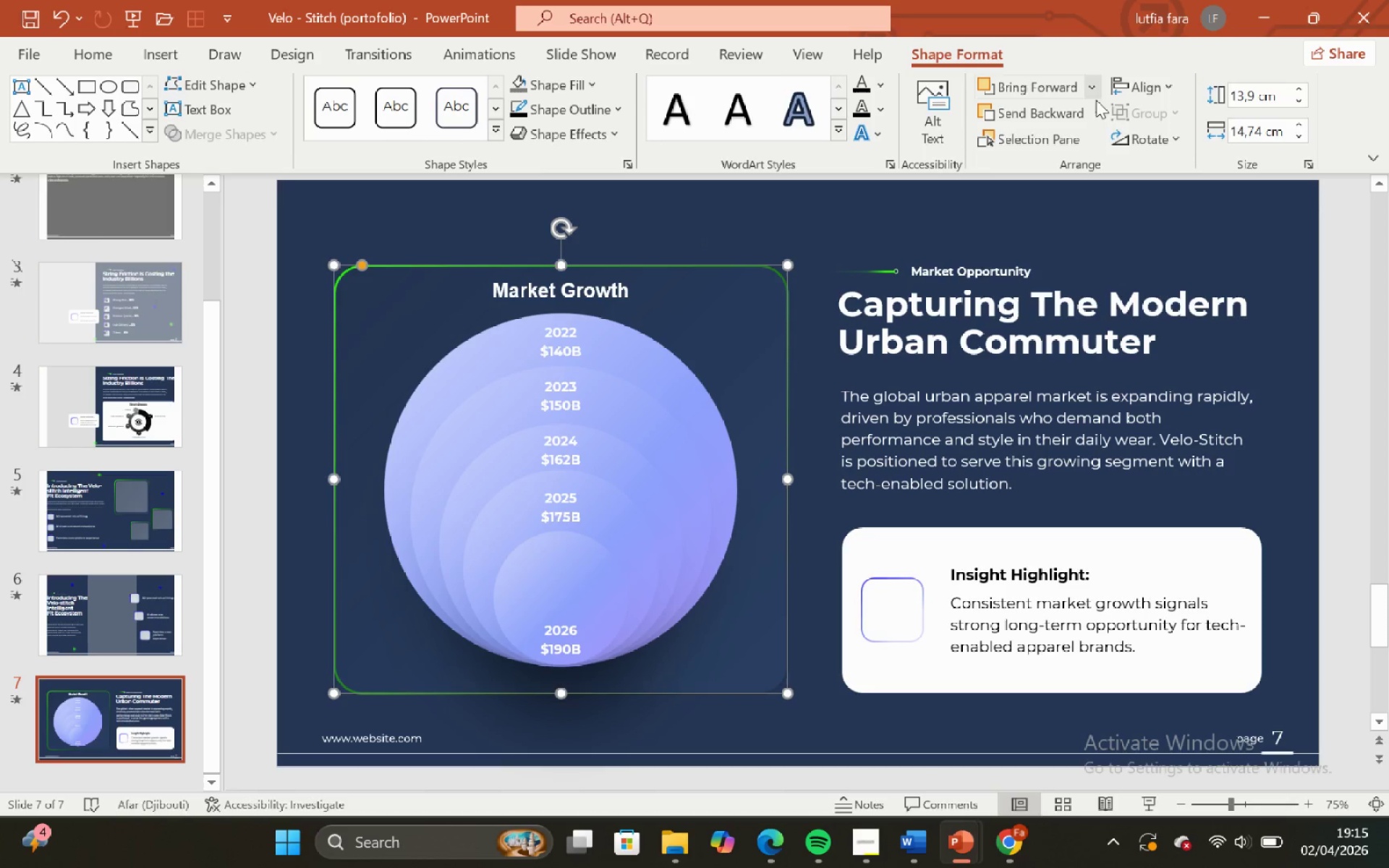 
left_click([1100, 114])
 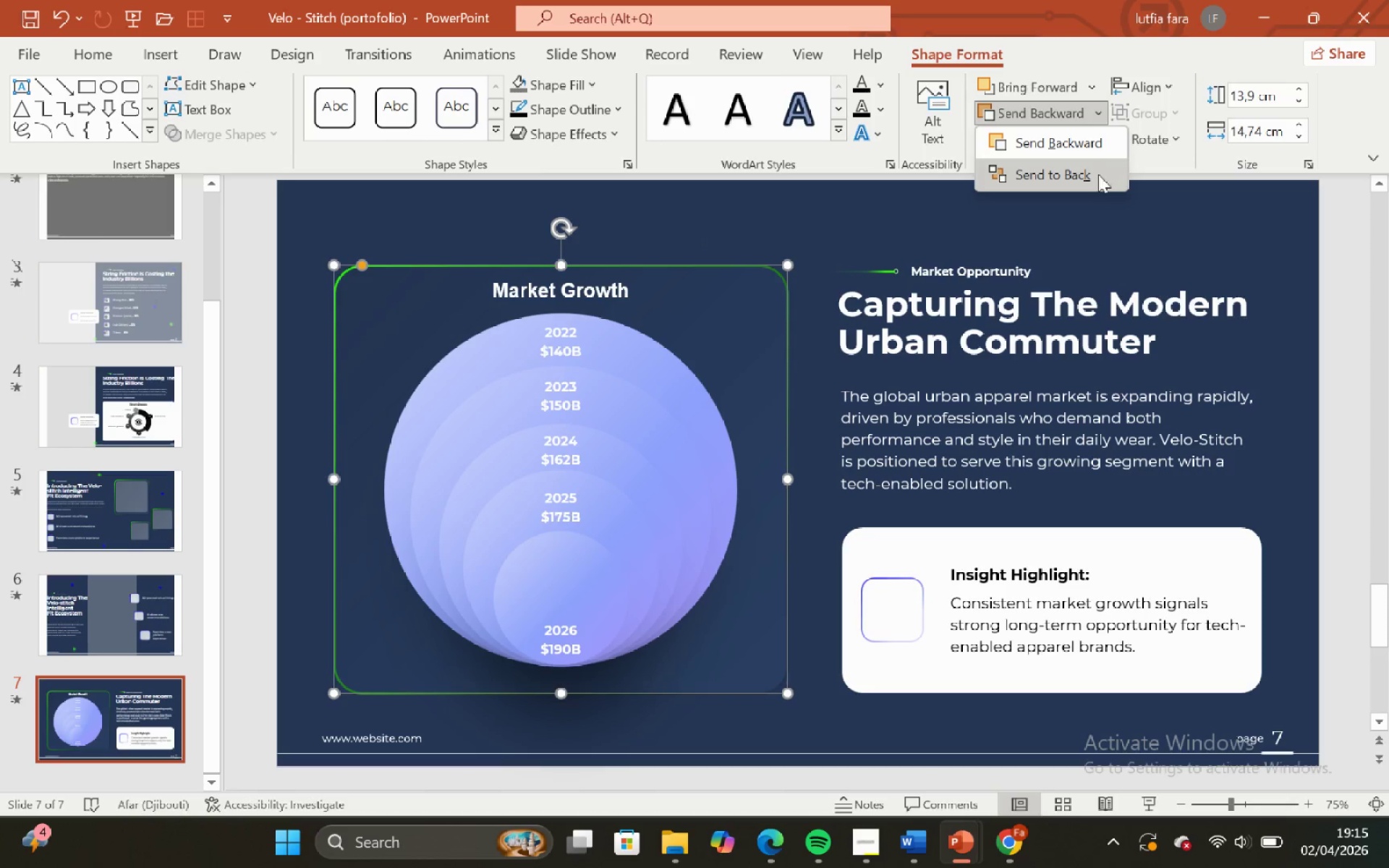 
left_click([1098, 176])
 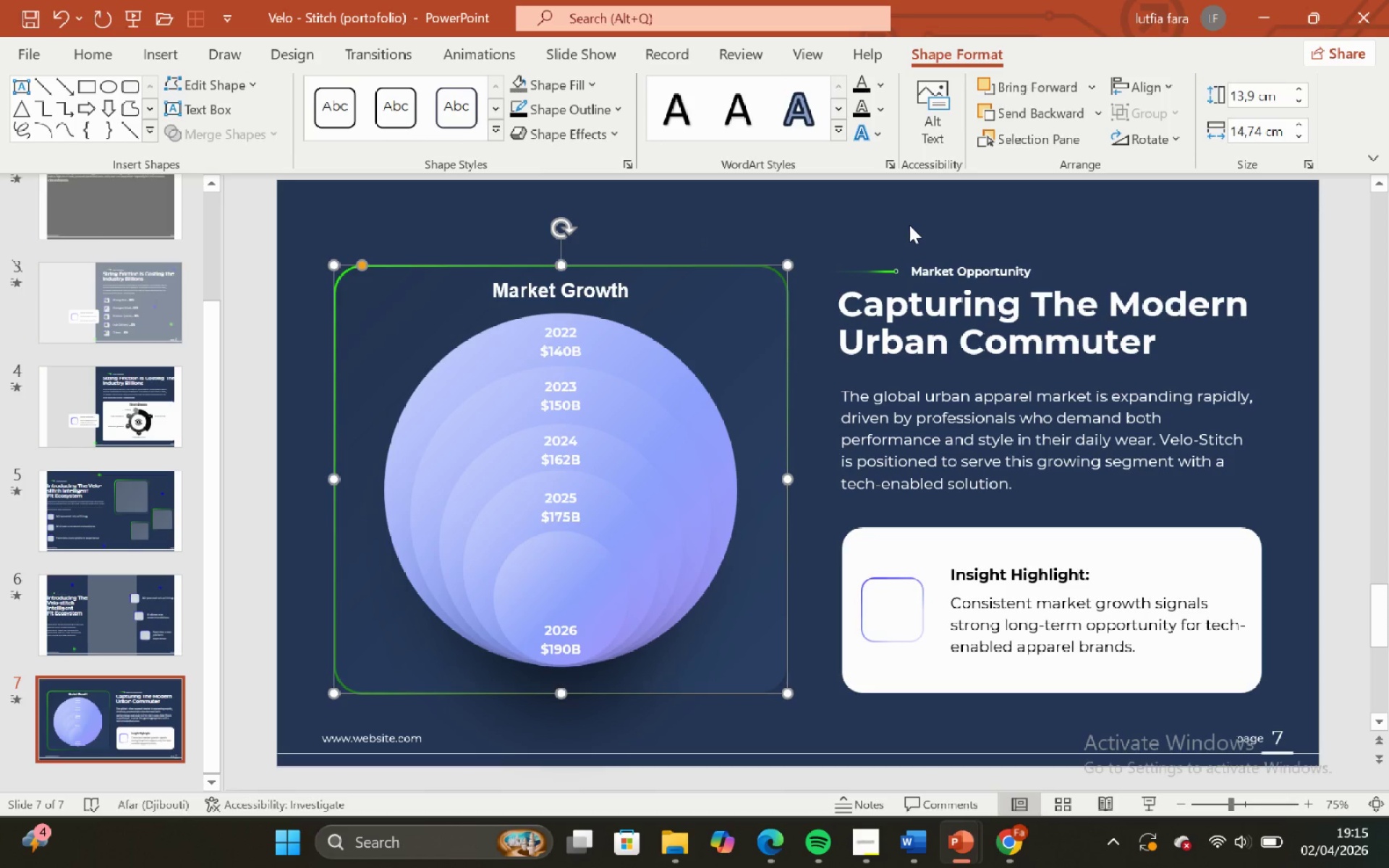 
left_click([906, 224])
 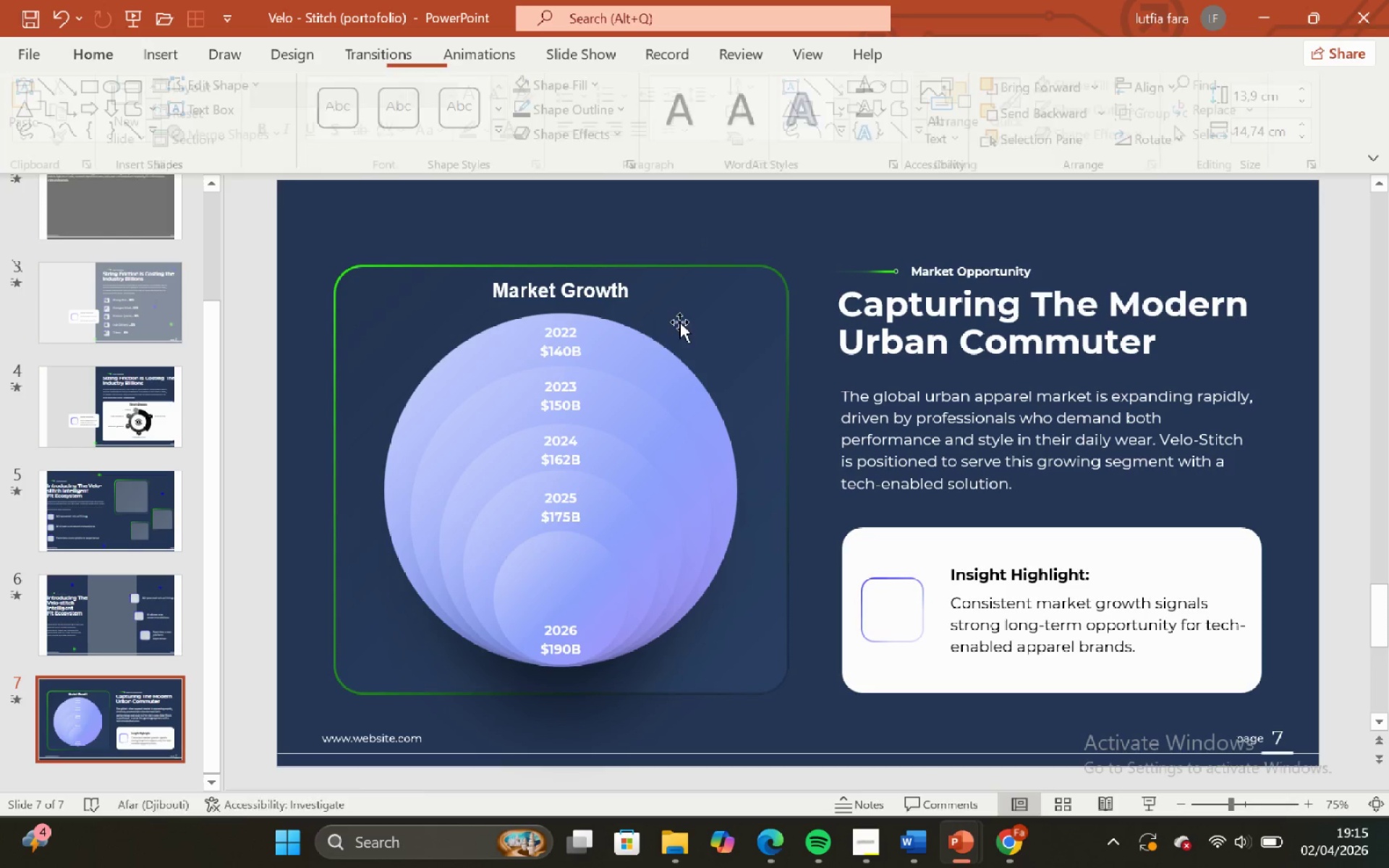 
hold_key(key=ControlLeft, duration=0.77)
hold_key(key=ShiftLeft, duration=0.7)
scroll: coordinate [645, 346], scroll_direction: down, amount: 1.0
 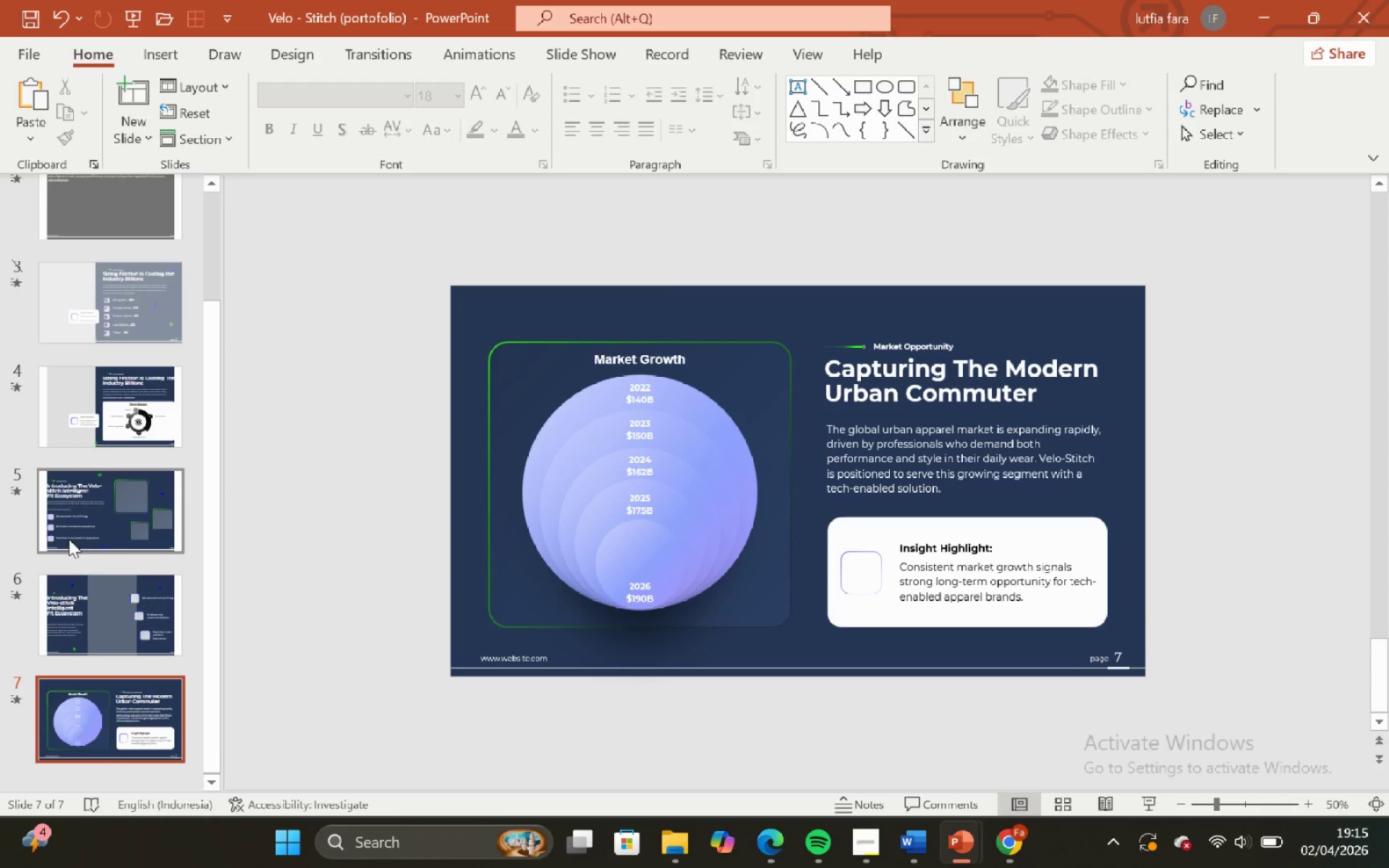 
left_click([109, 511])
 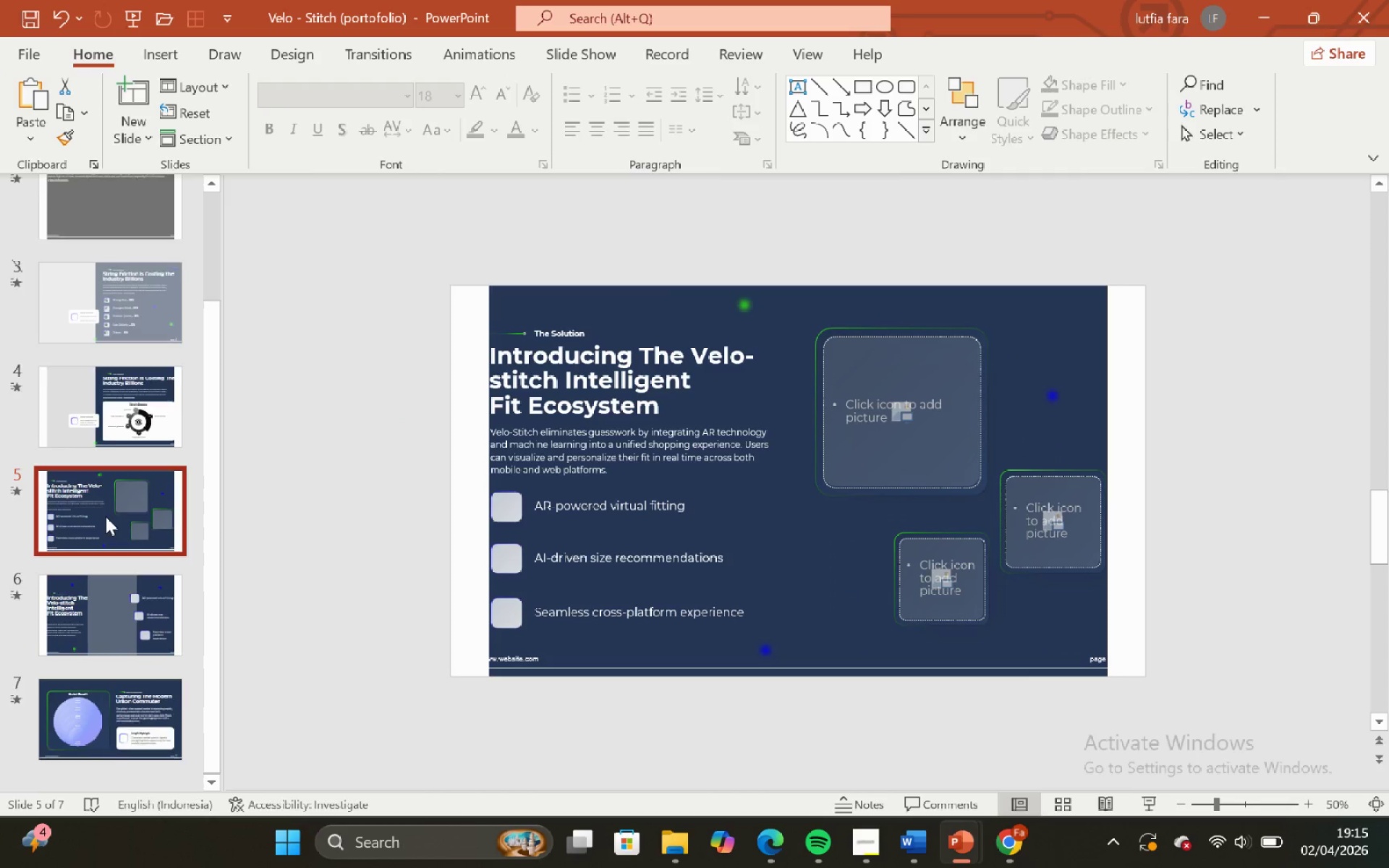 
scroll: coordinate [106, 516], scroll_direction: none, amount: 0.0
 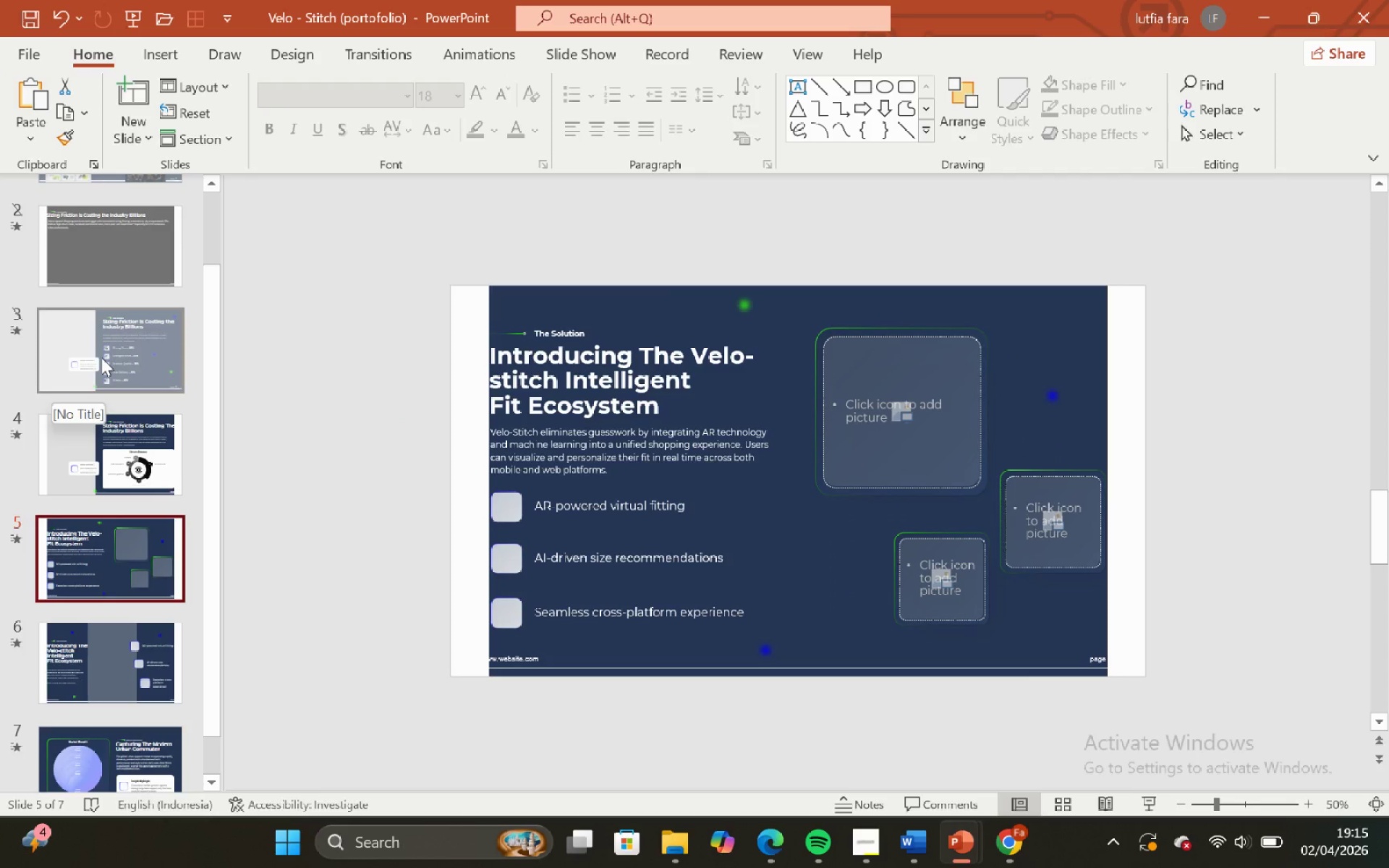 
left_click([101, 357])
 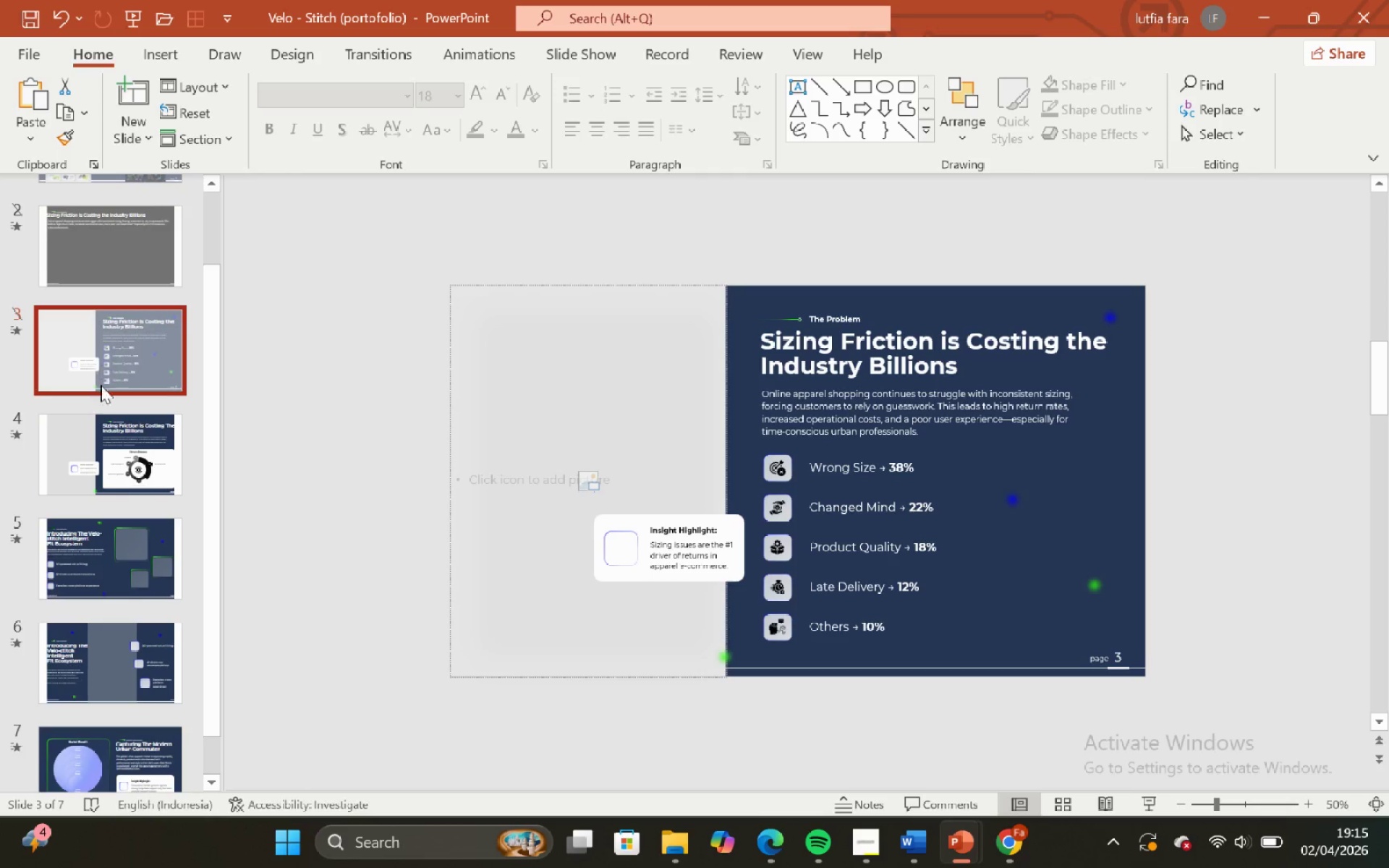 
scroll: coordinate [101, 387], scroll_direction: up, amount: 1.0
 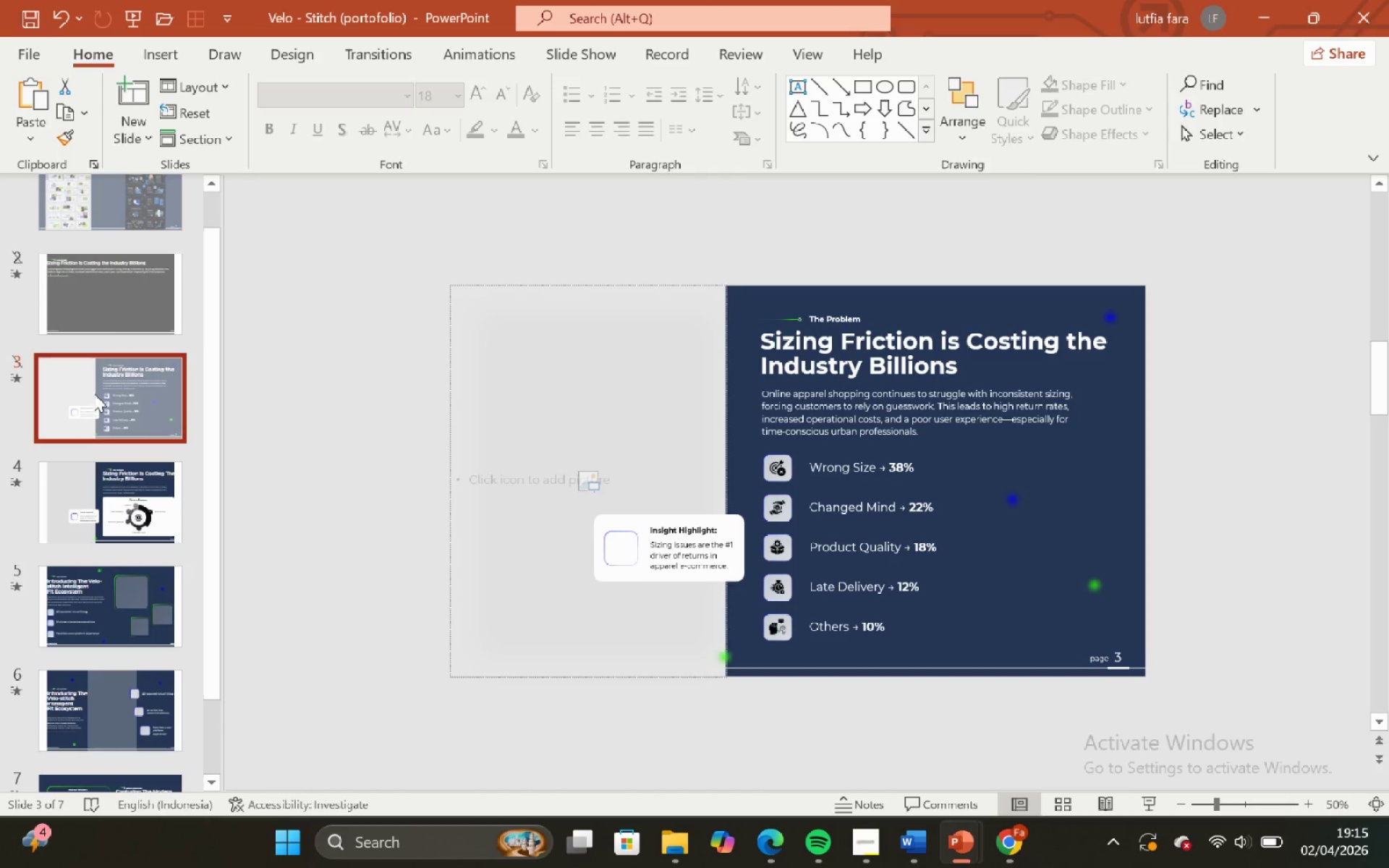 
left_click([104, 309])
 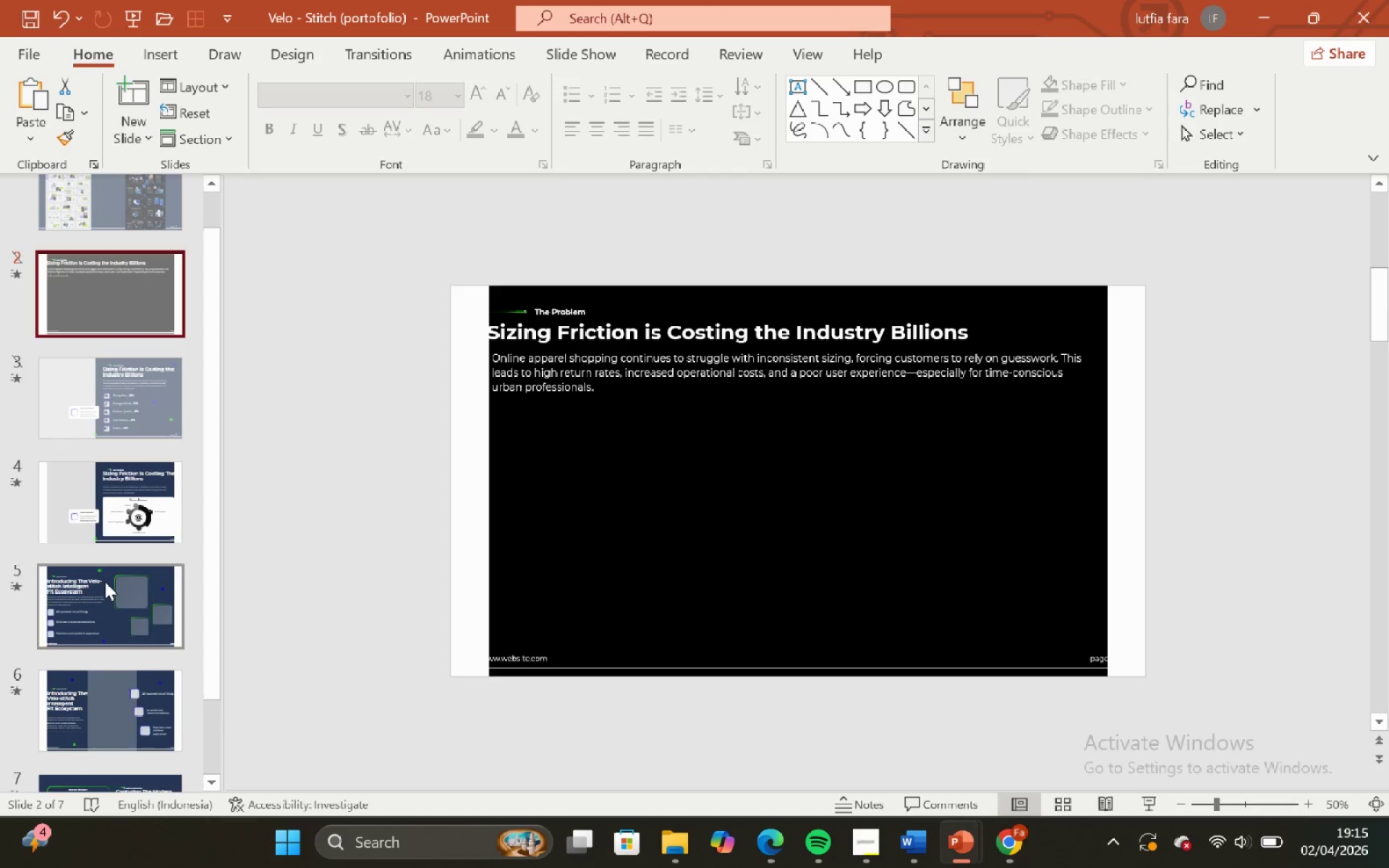 
left_click([106, 582])
 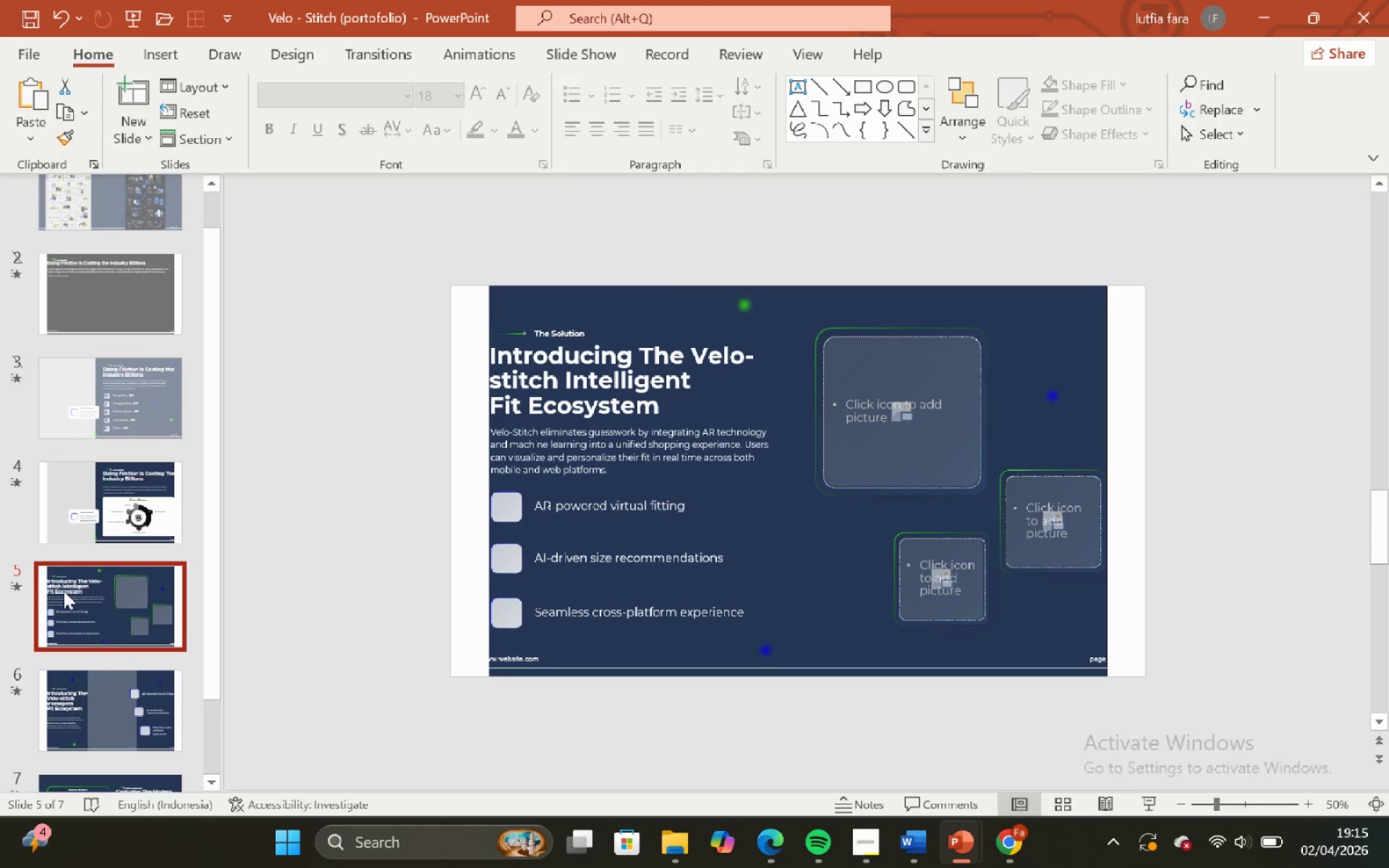 
key(Control+ControlLeft)
 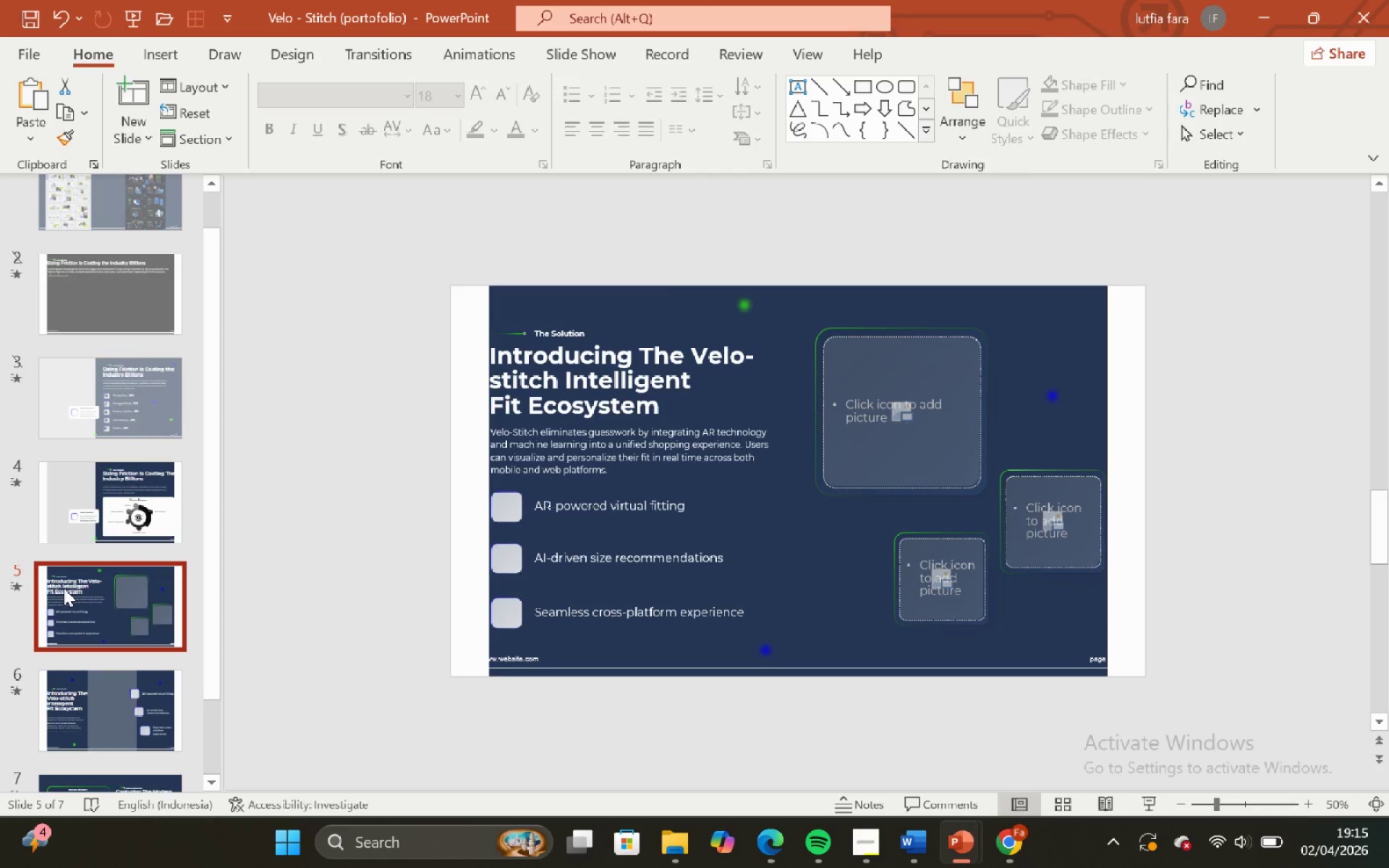 
key(Control+Shift+ShiftLeft)
 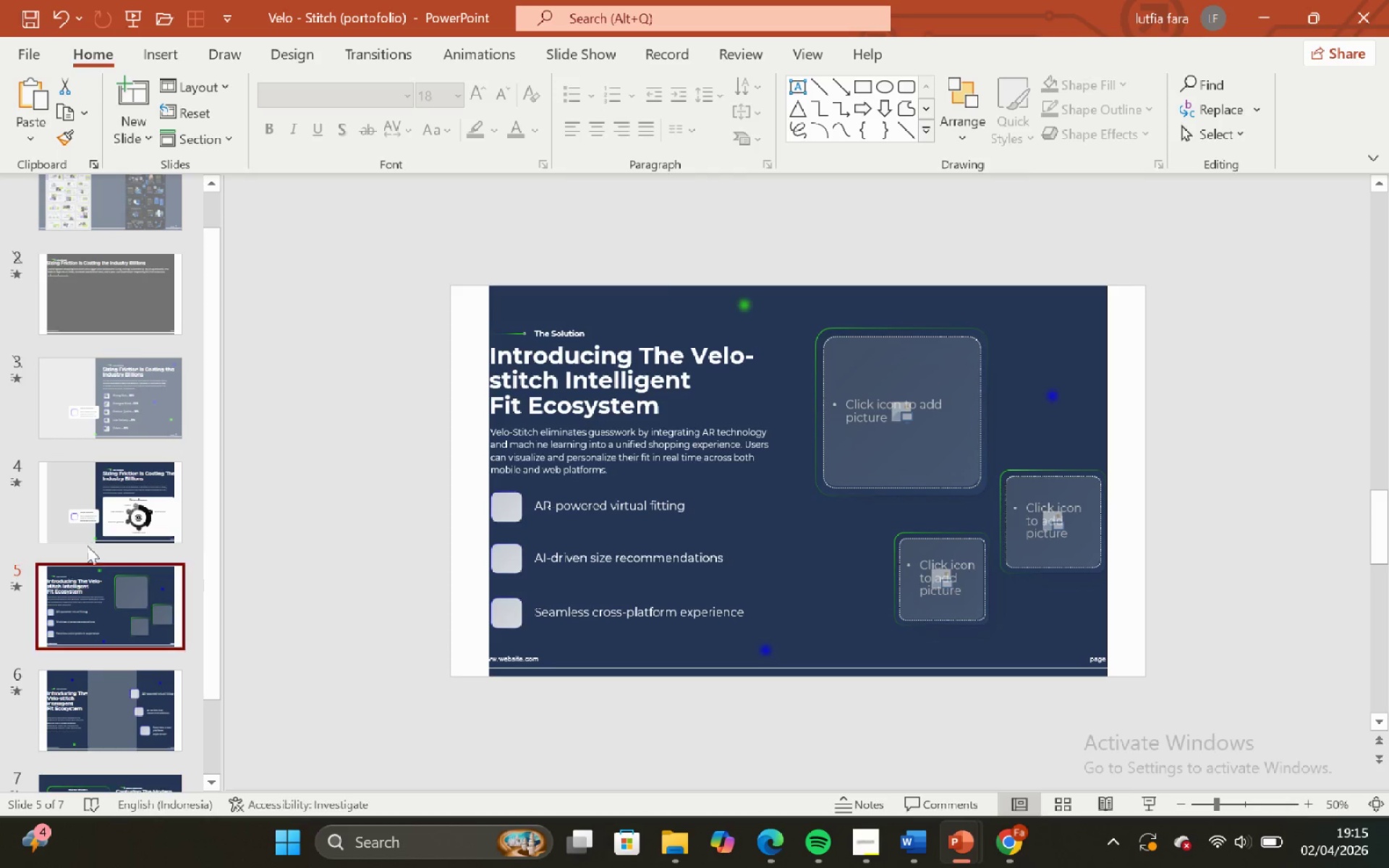 
left_click([94, 529])
 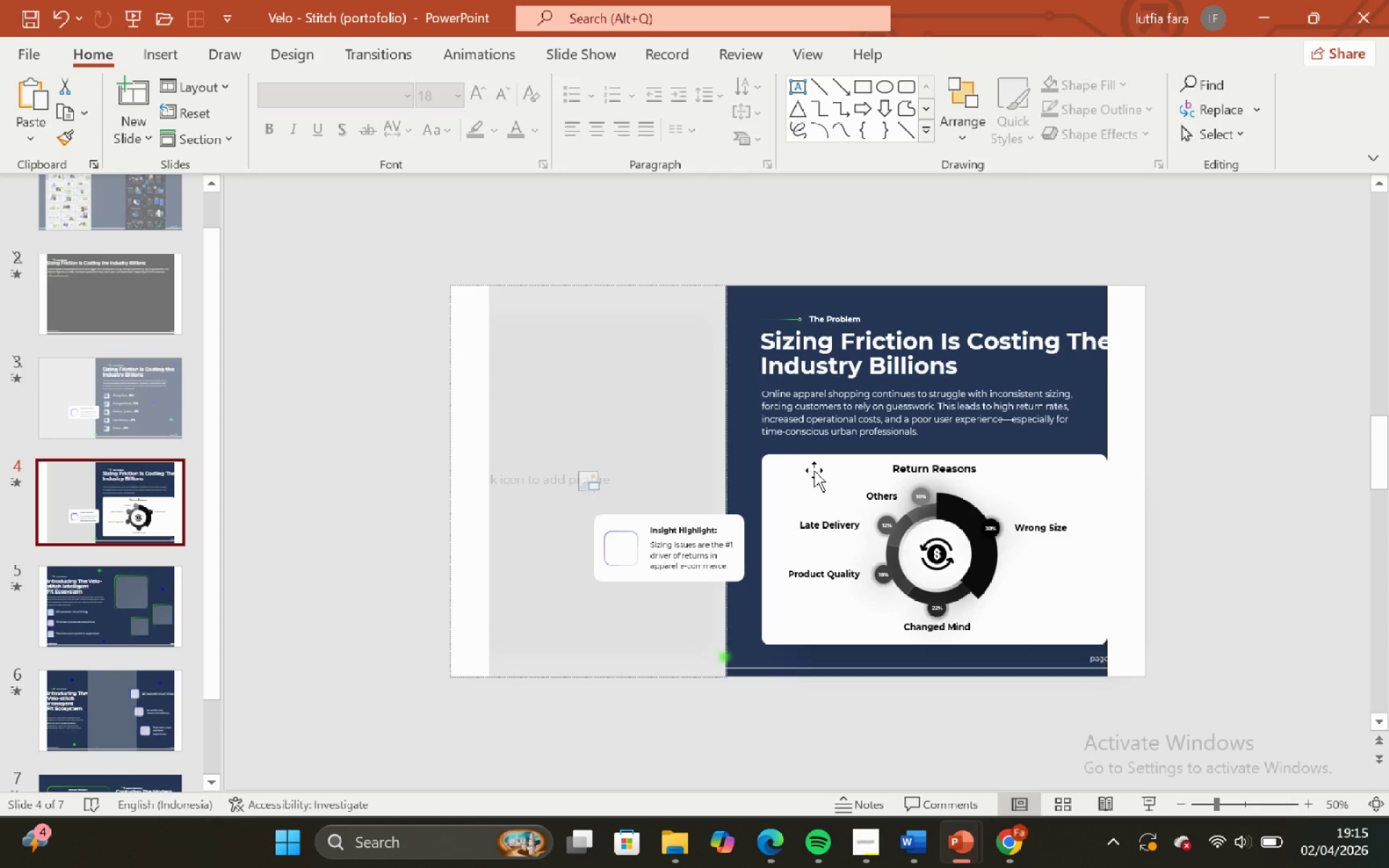 
left_click([814, 470])
 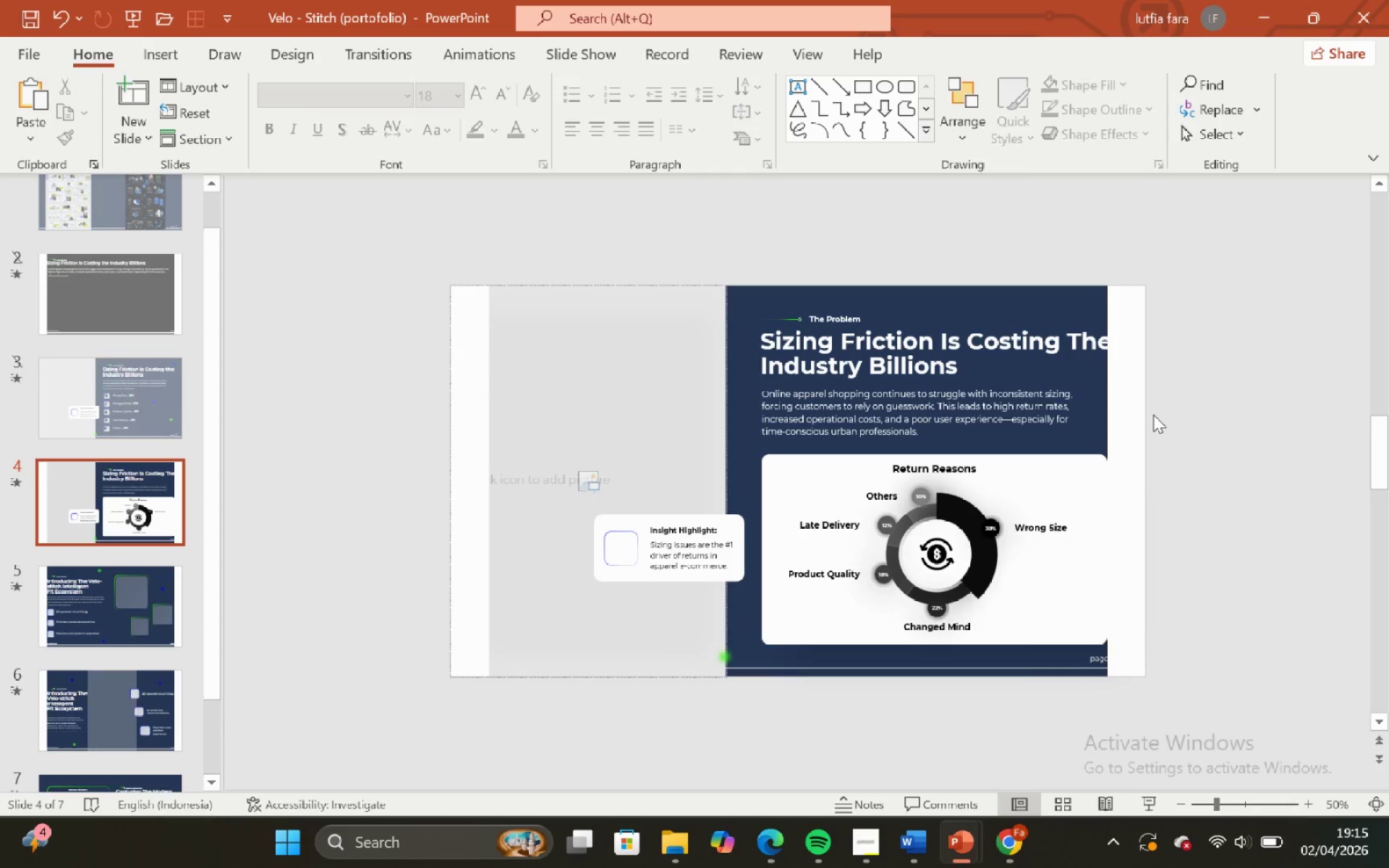 
double_click([1138, 403])
 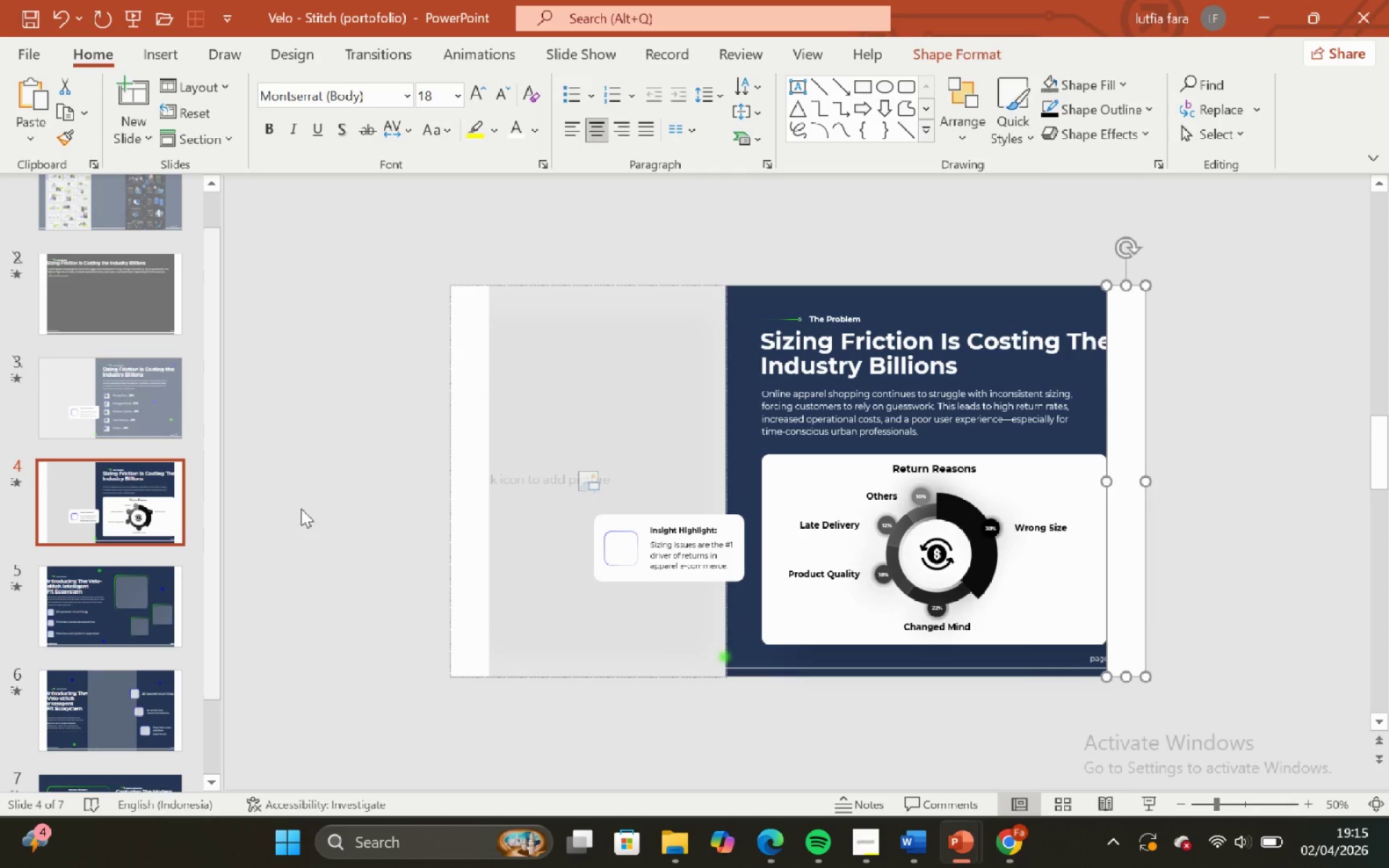 
hold_key(key=ShiftLeft, duration=0.91)
left_click([471, 451])
 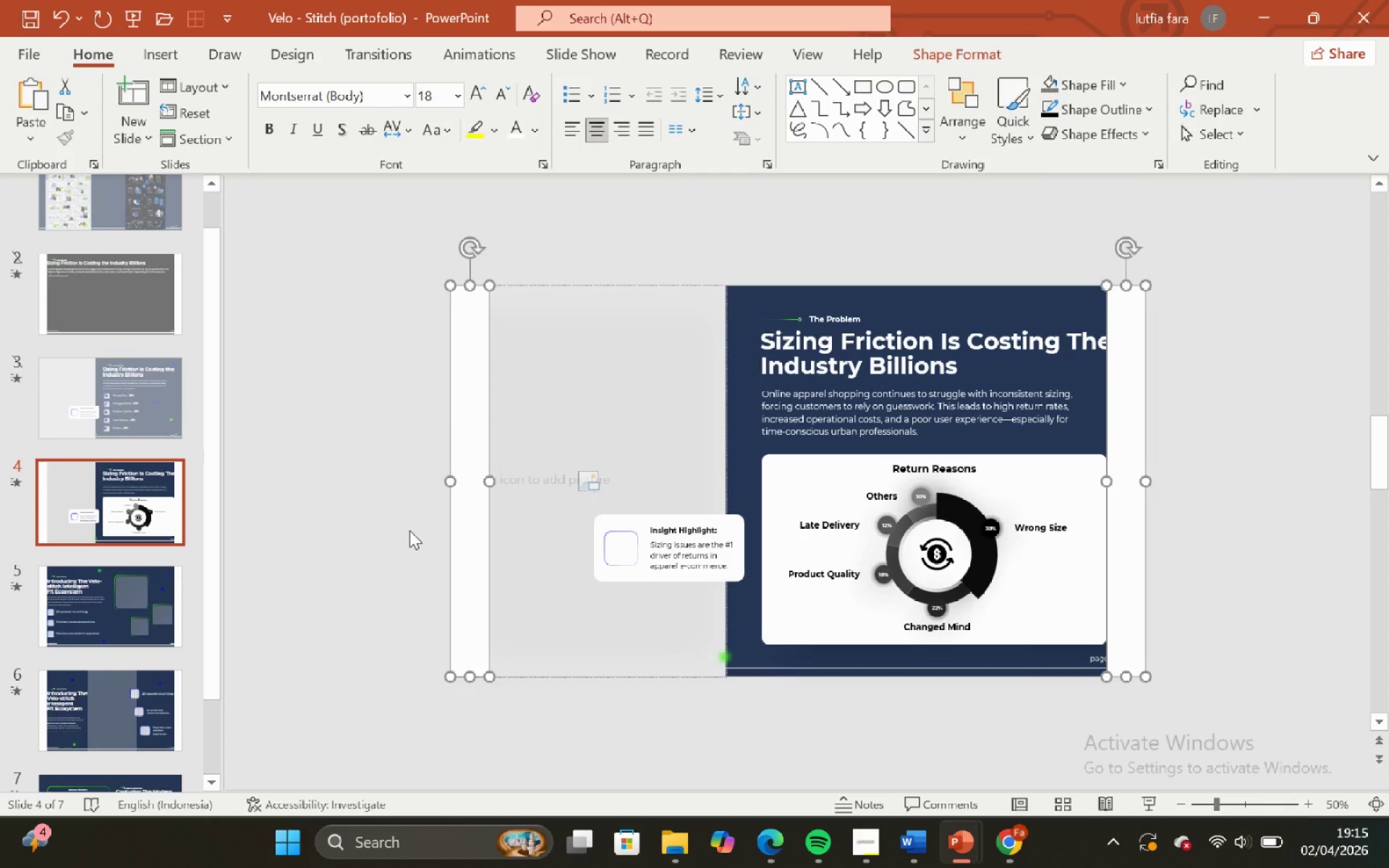 
key(Backspace)
 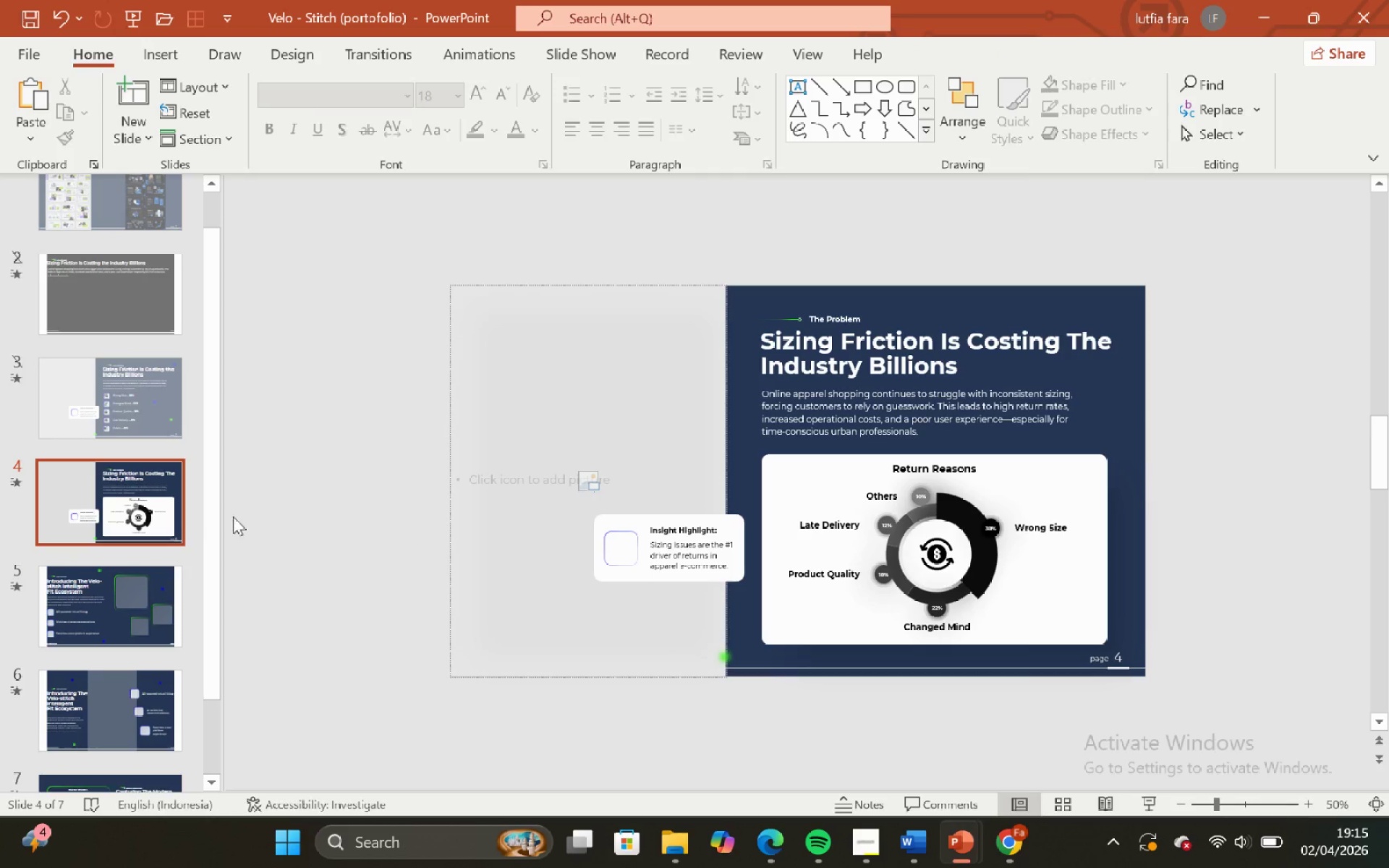 
left_click([150, 581])
 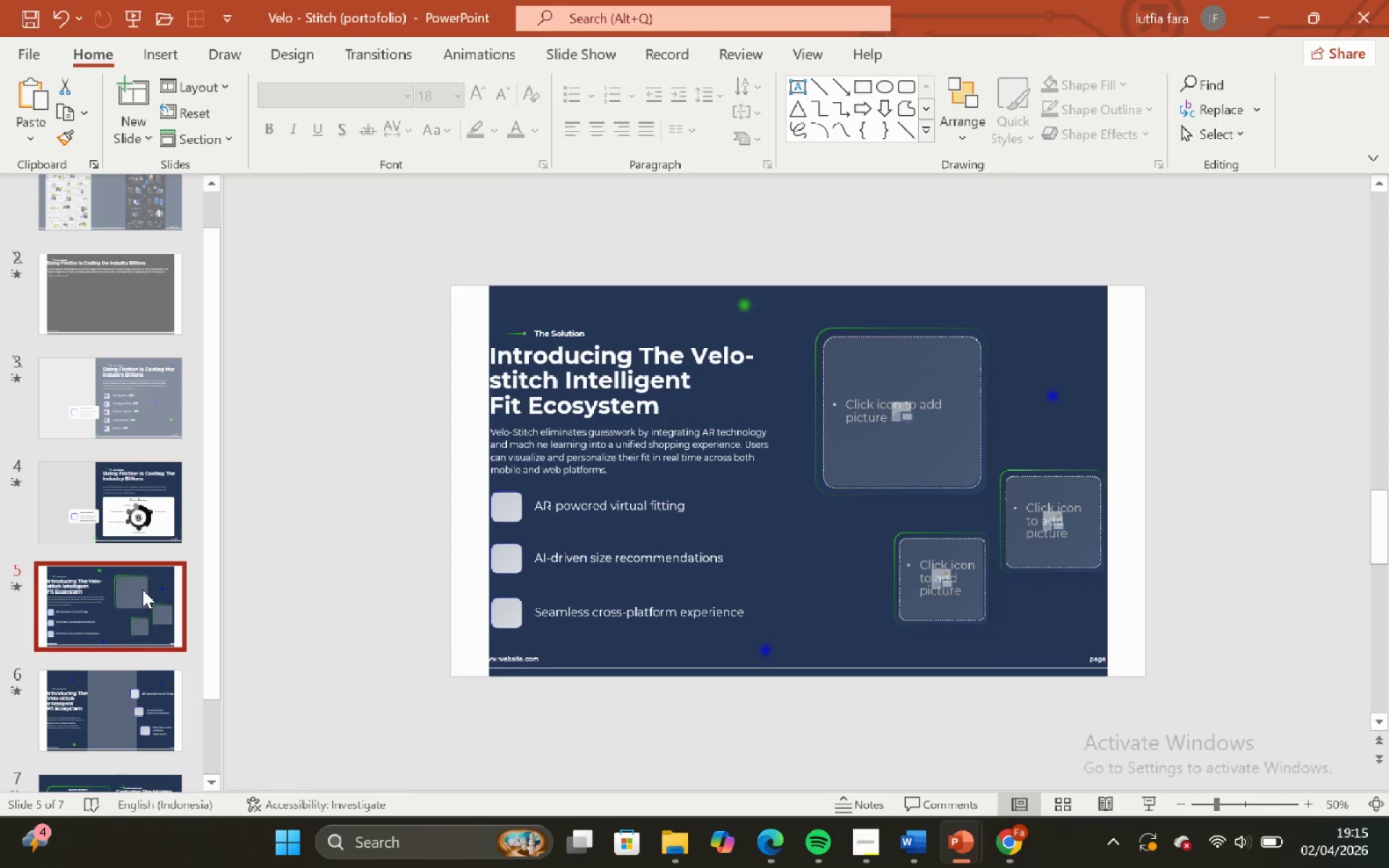 
left_click([135, 616])
 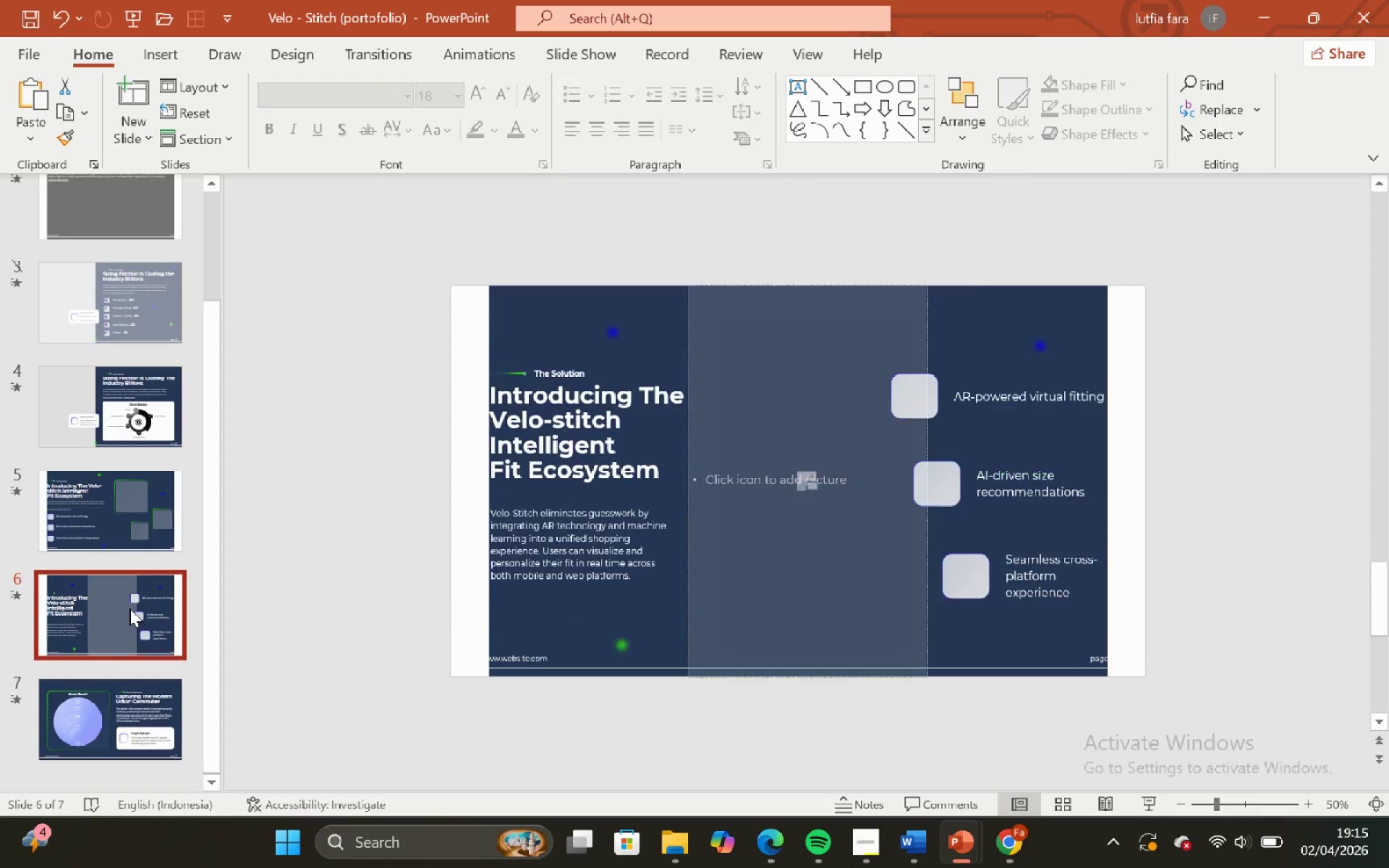 
scroll: coordinate [132, 613], scroll_direction: down, amount: 4.0
 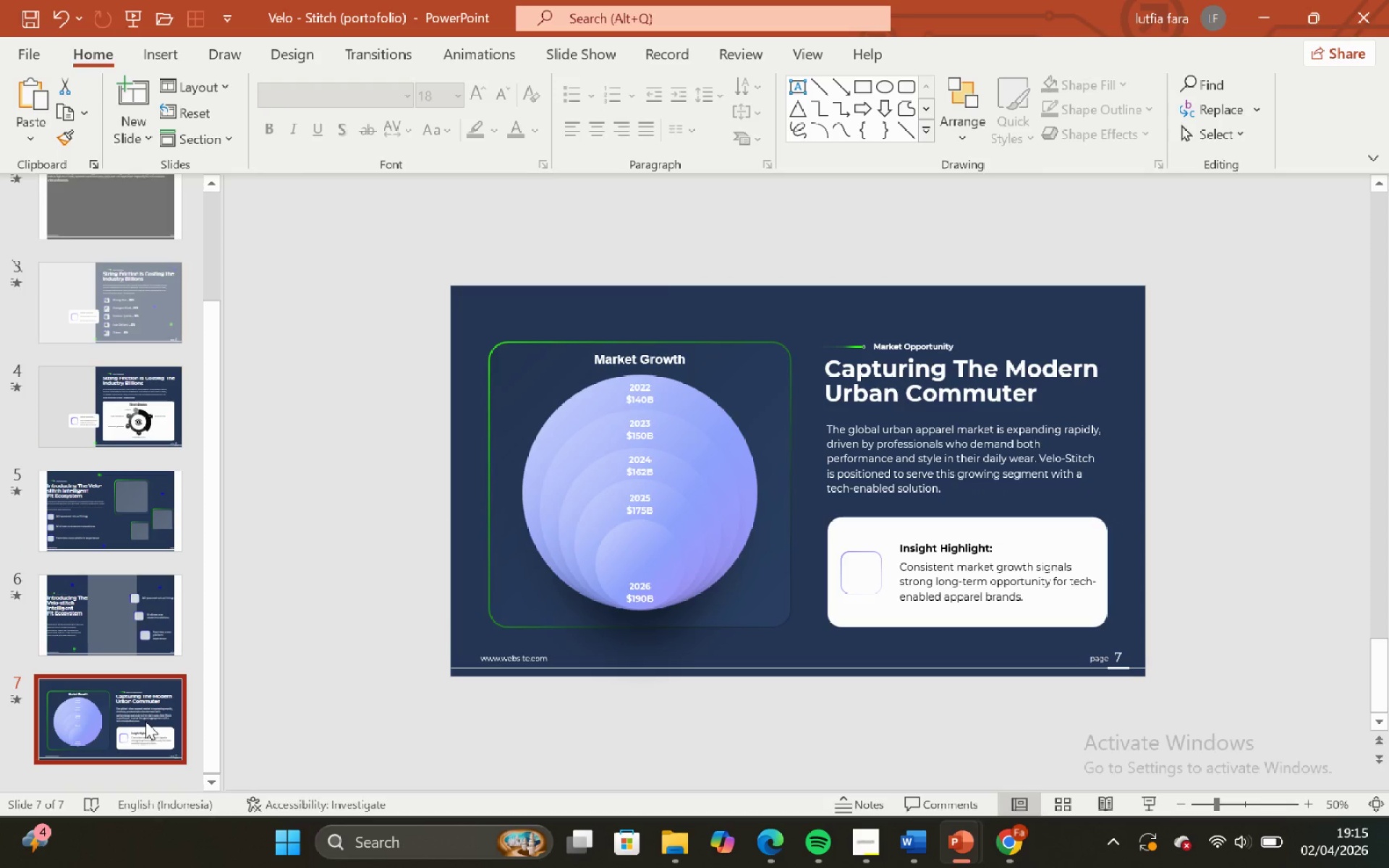 
scroll: coordinate [145, 714], scroll_direction: up, amount: 1.0
 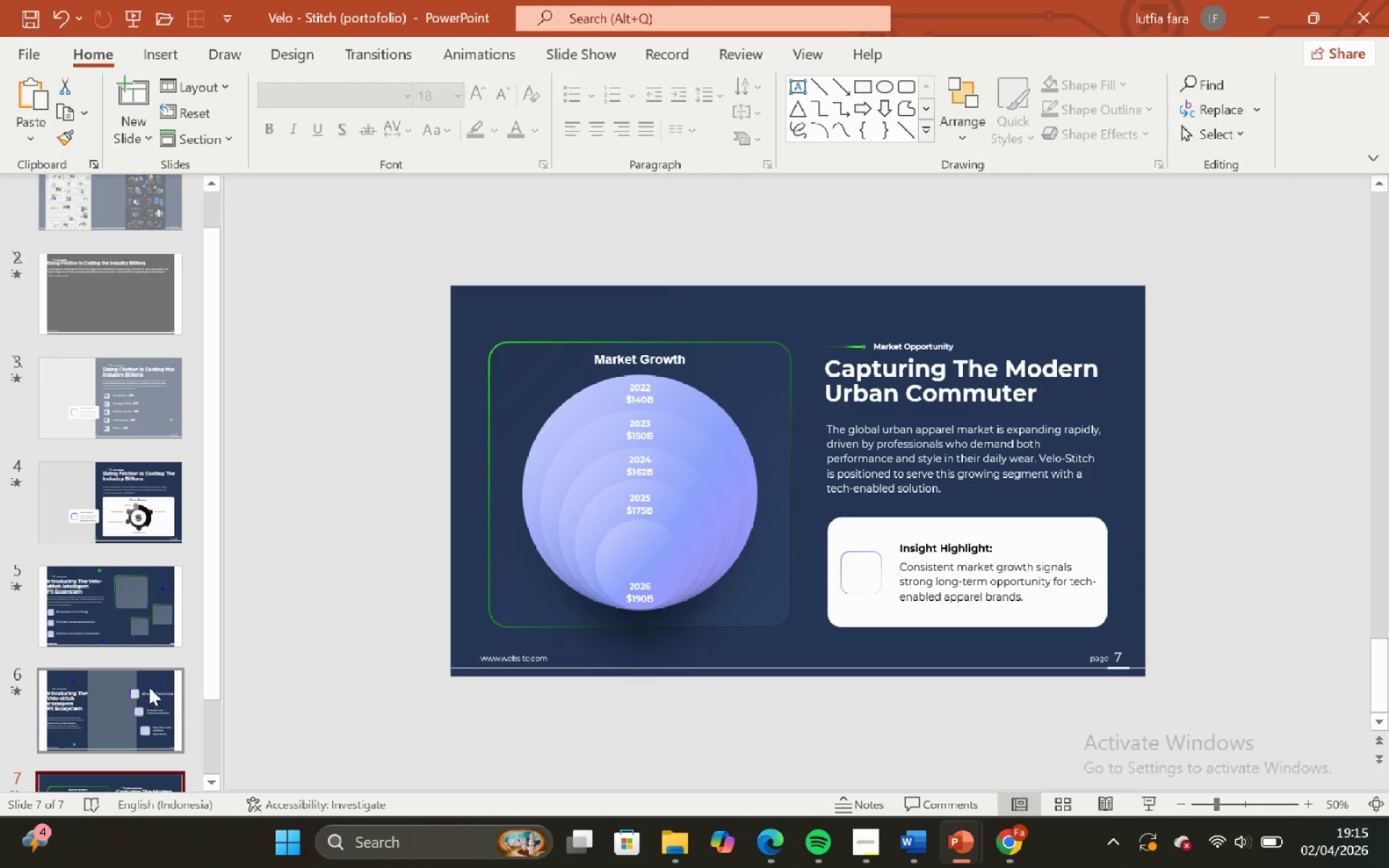 
left_click([150, 686])
 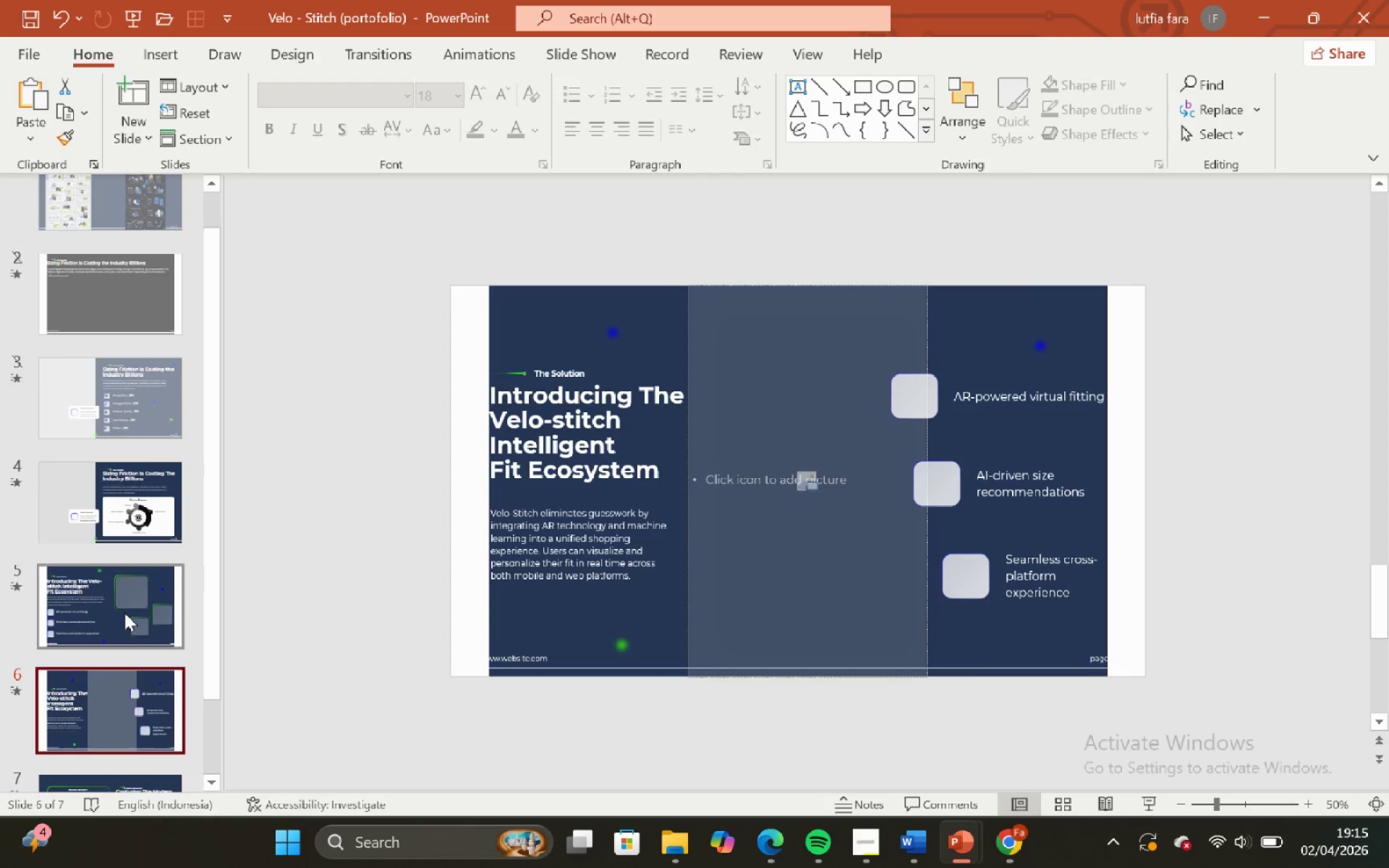 
left_click([123, 613])
 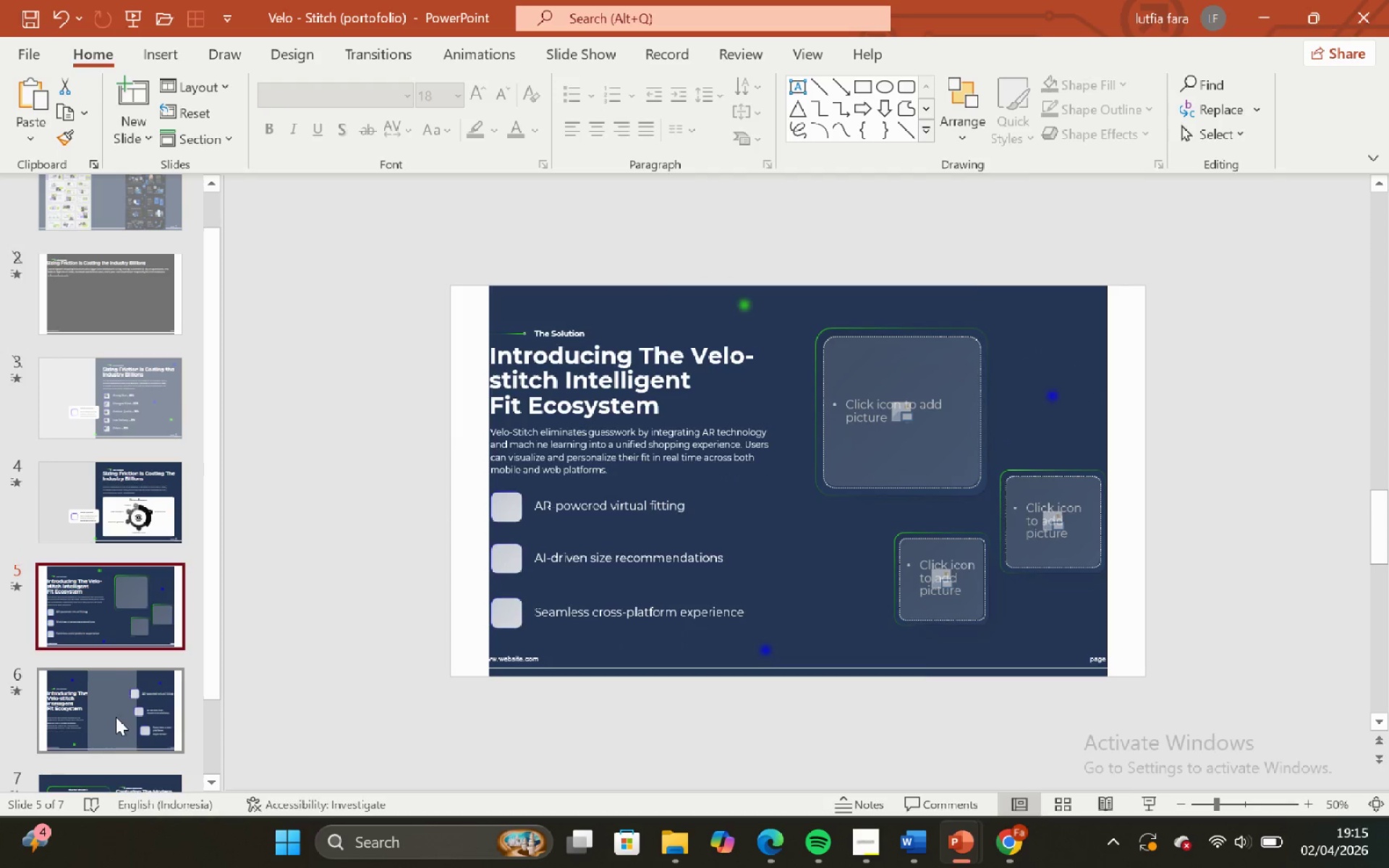 
left_click([116, 715])
 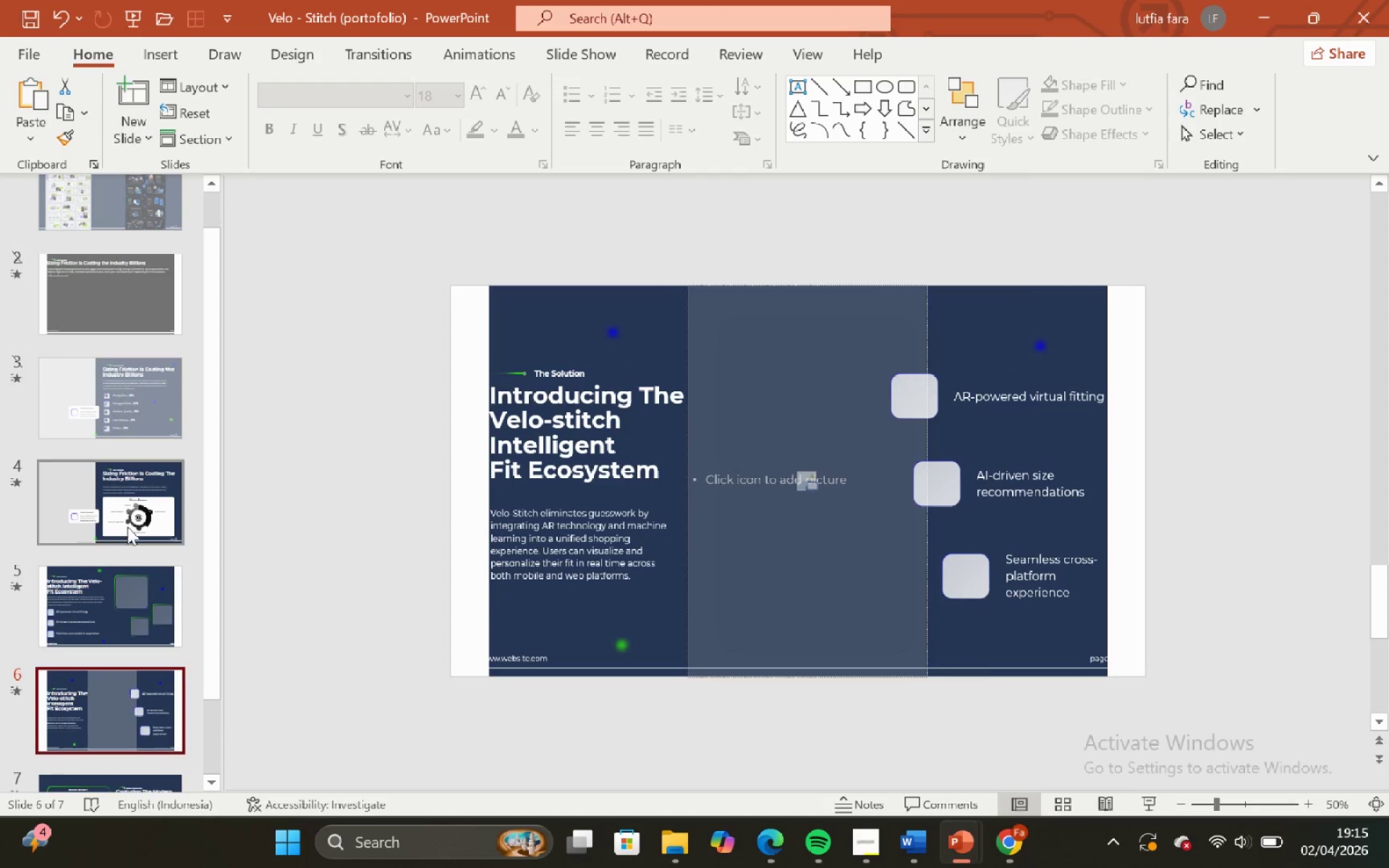 
left_click([128, 526])
 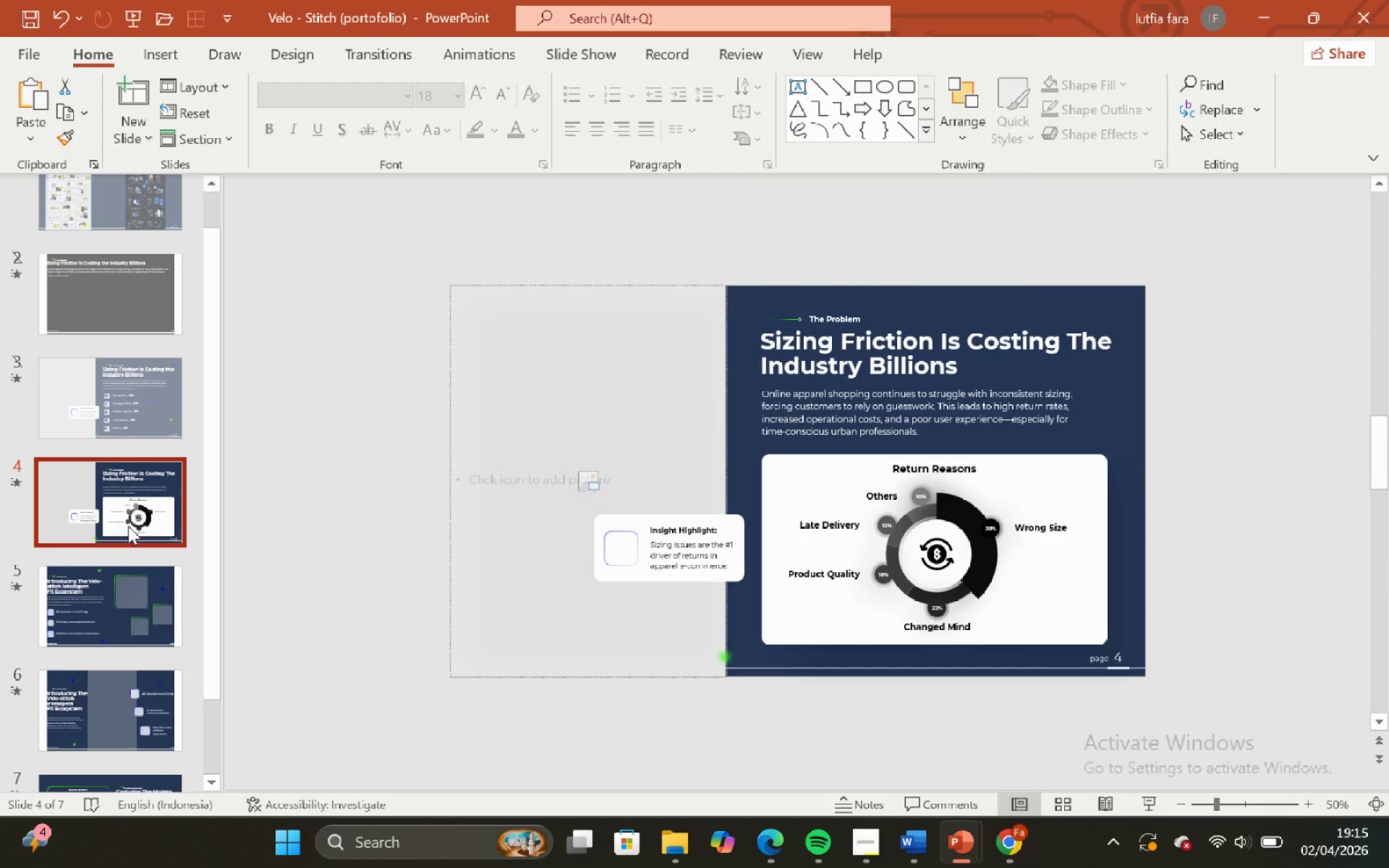 
scroll: coordinate [129, 532], scroll_direction: down, amount: 2.0
 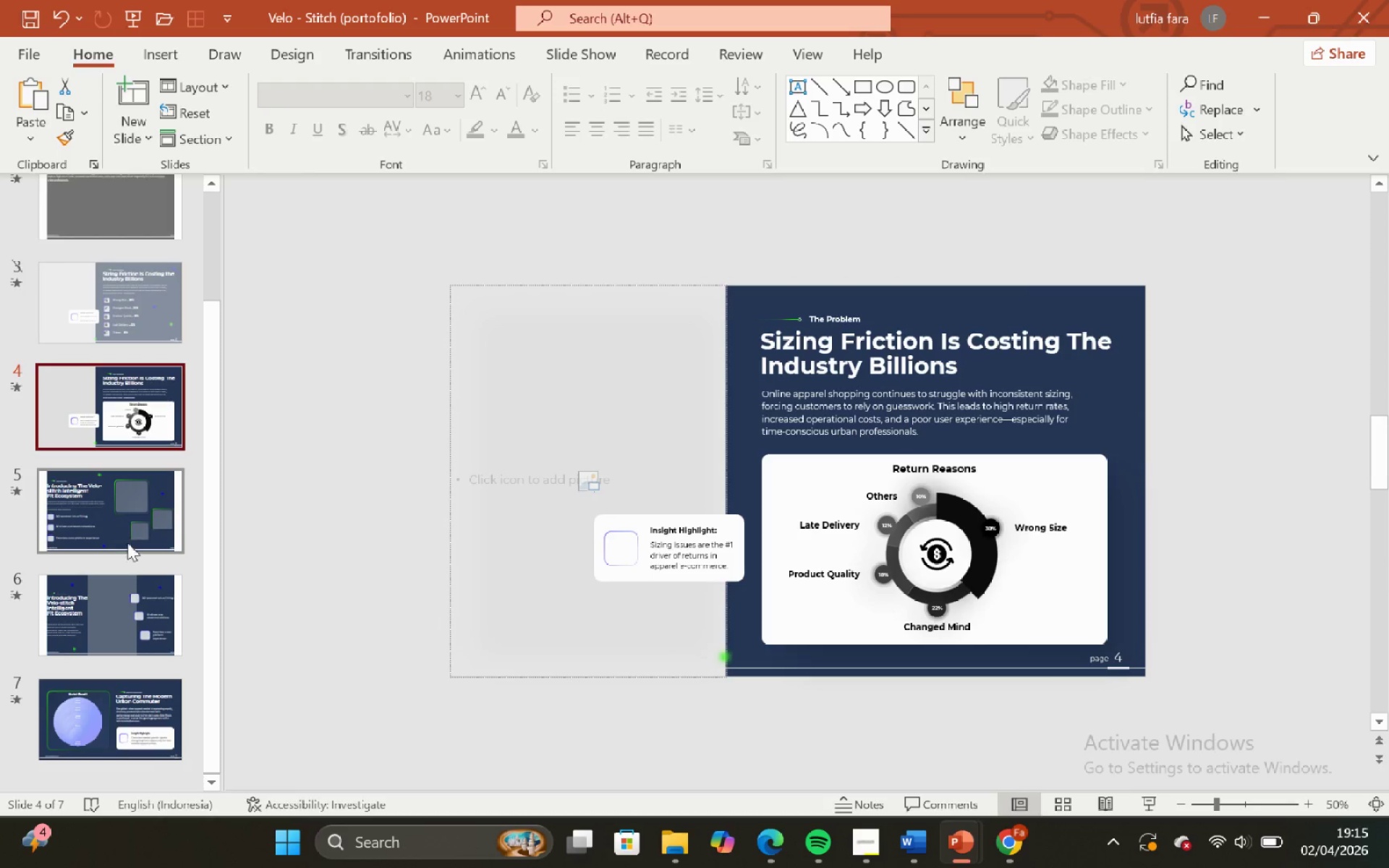 
left_click([110, 592])
 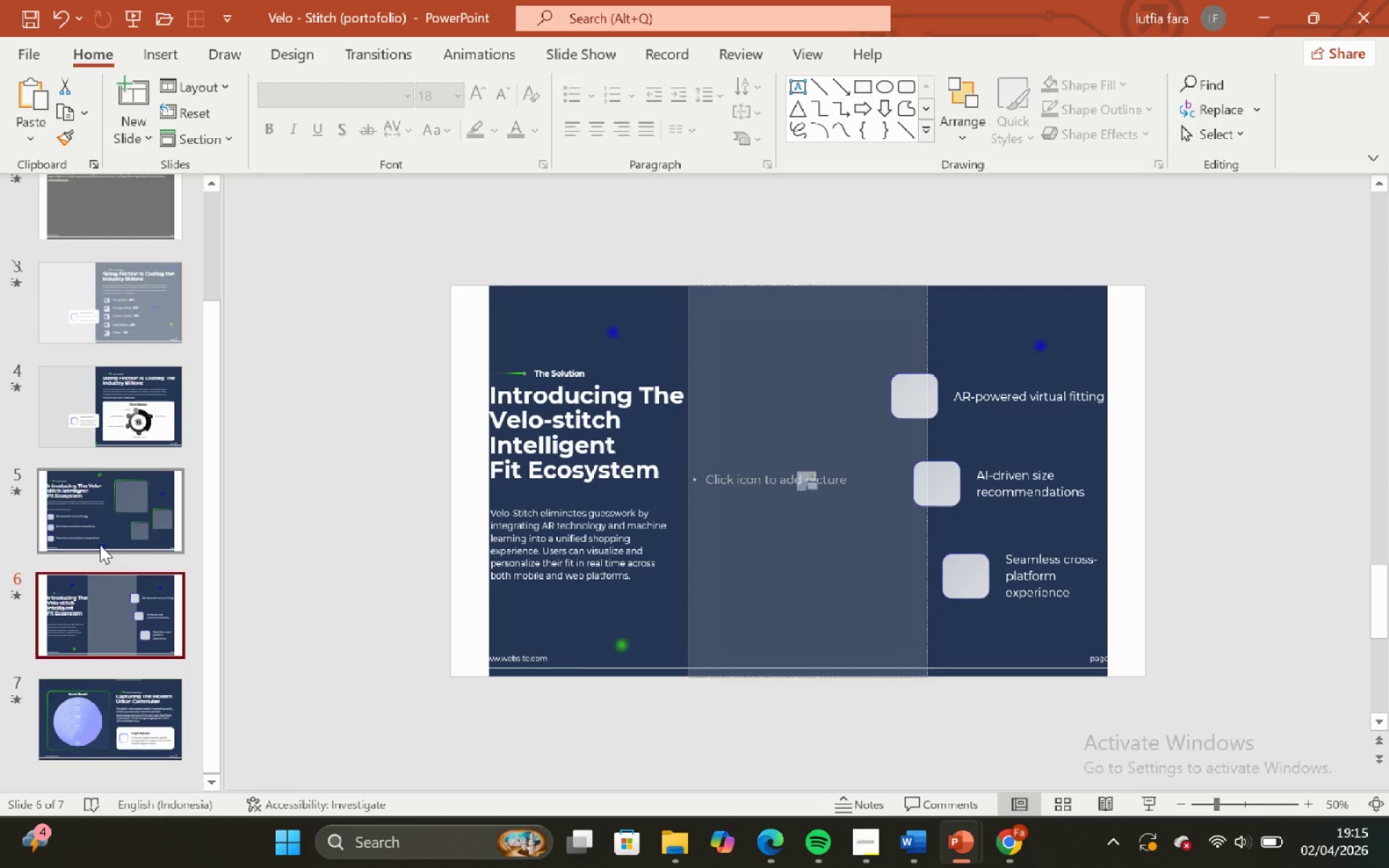 
scroll: coordinate [125, 558], scroll_direction: down, amount: 1.0
 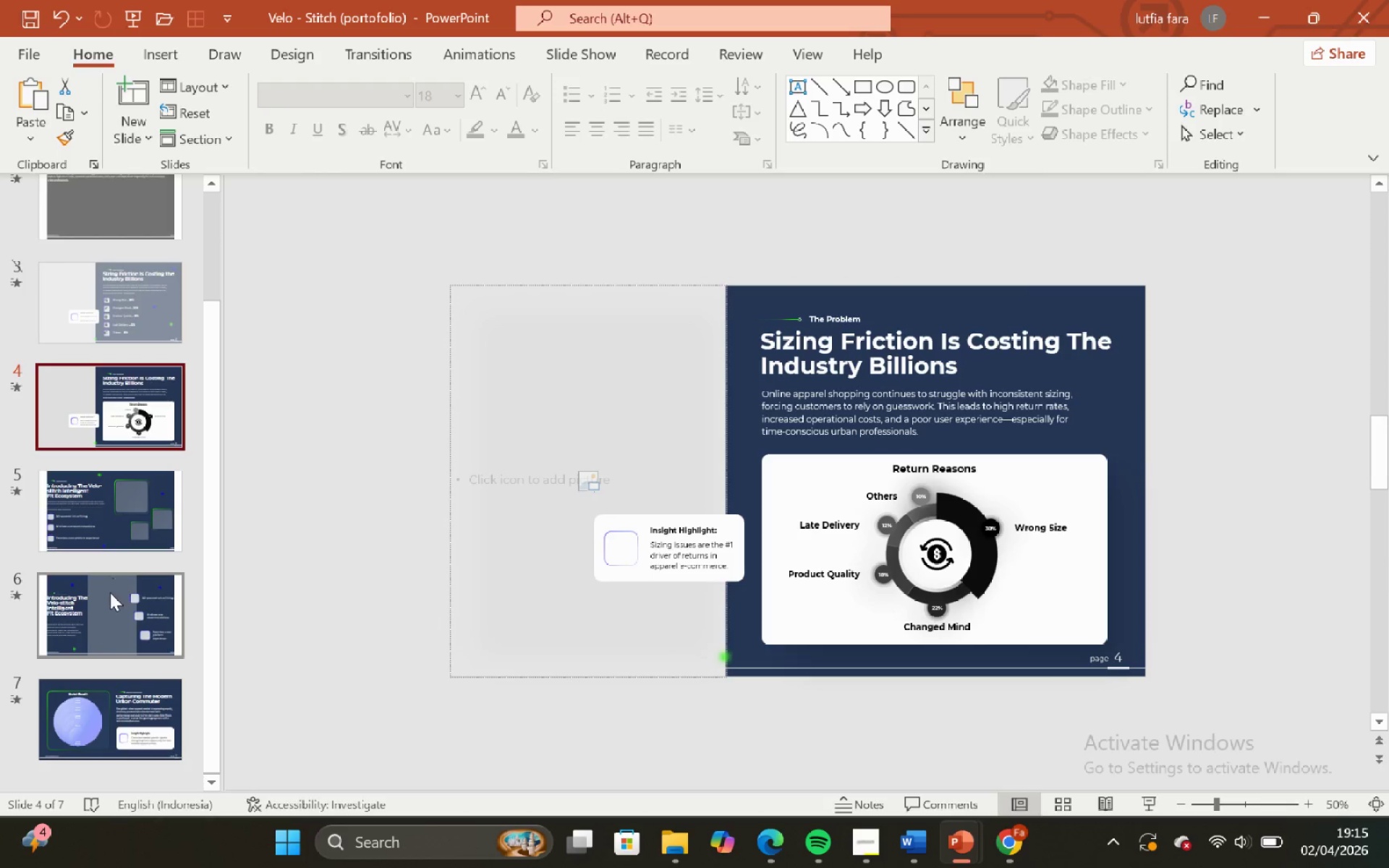 
left_click([114, 743])
 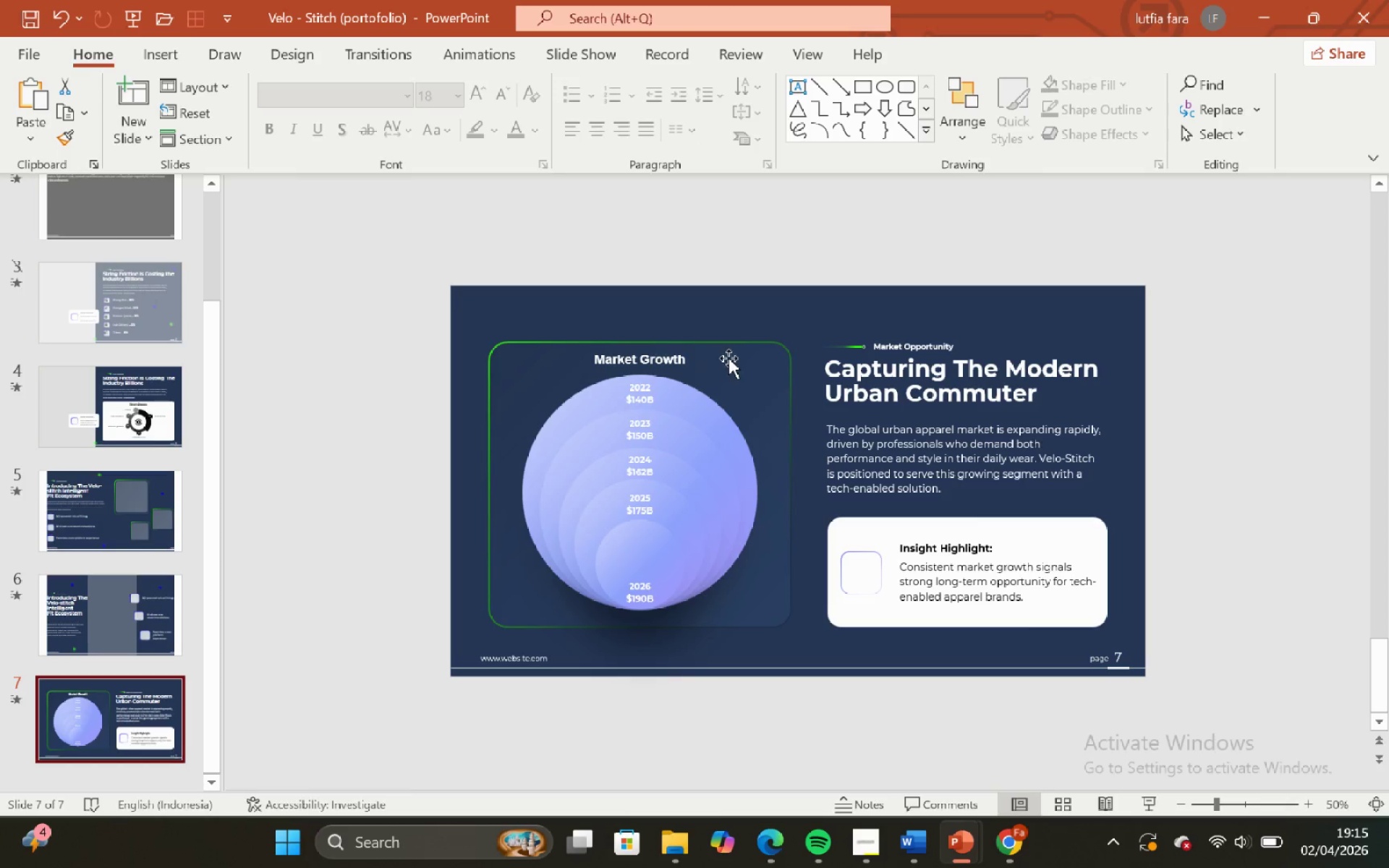 
left_click([730, 347])
 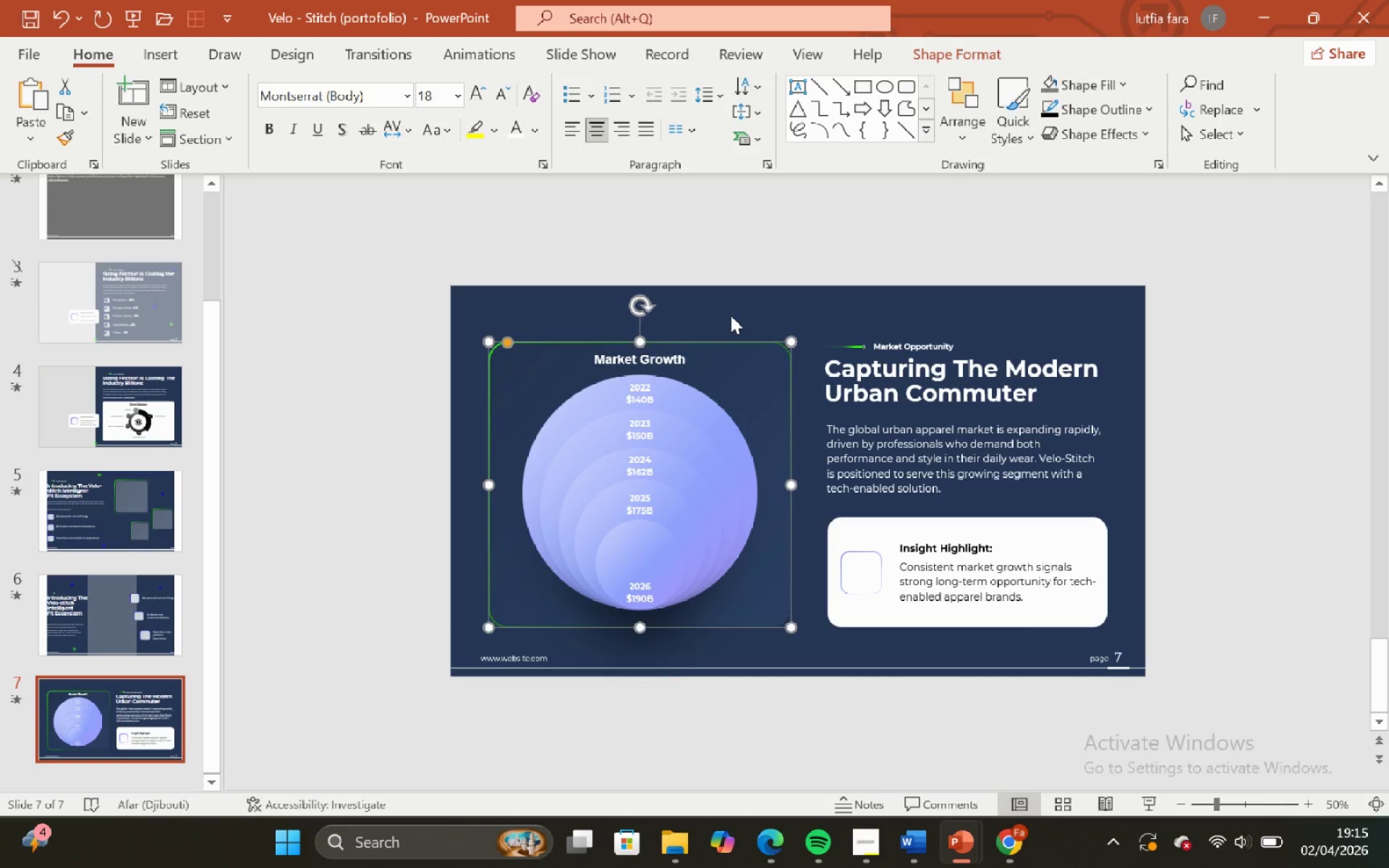 
left_click([731, 315])
 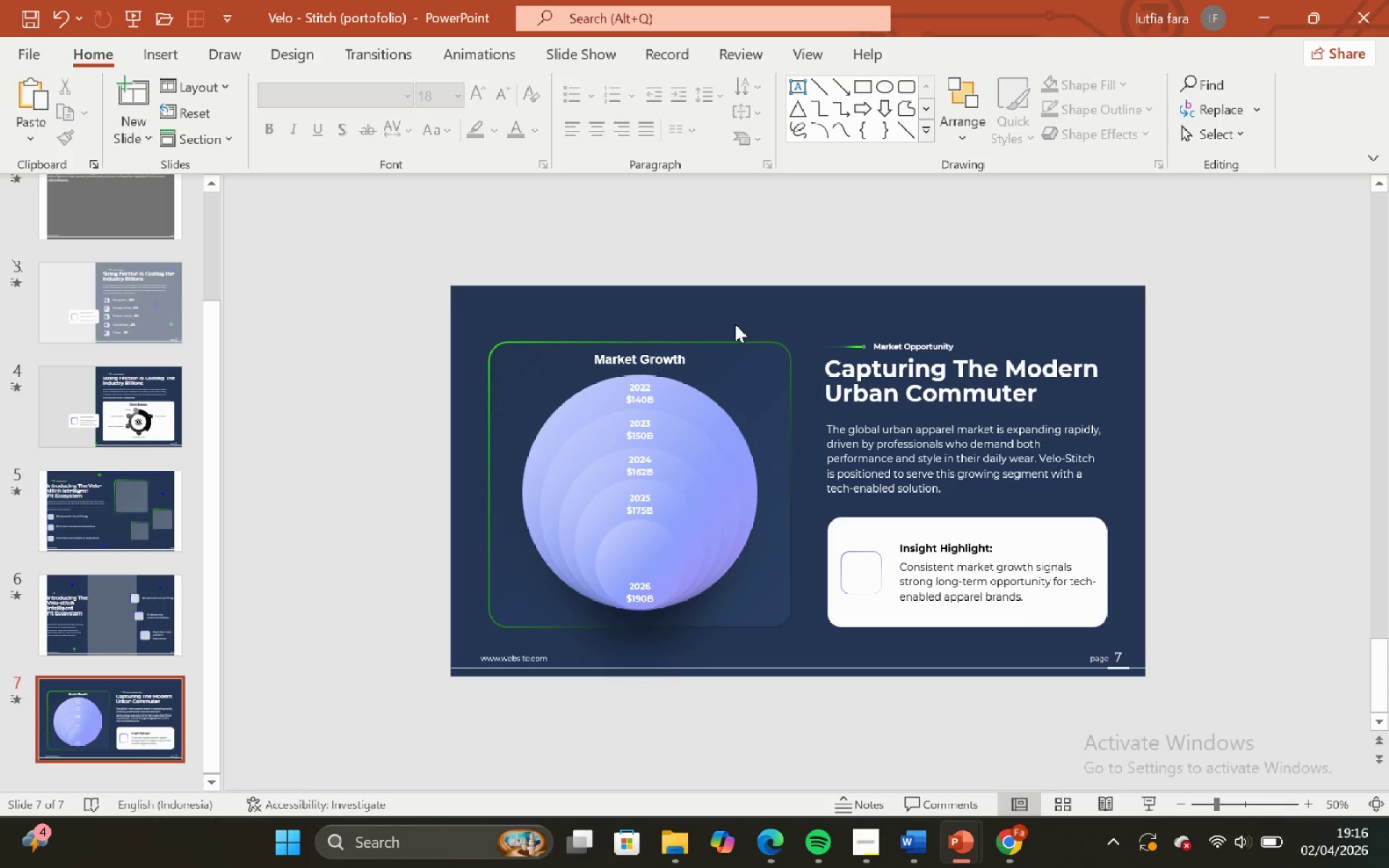 
wait(9.62)
 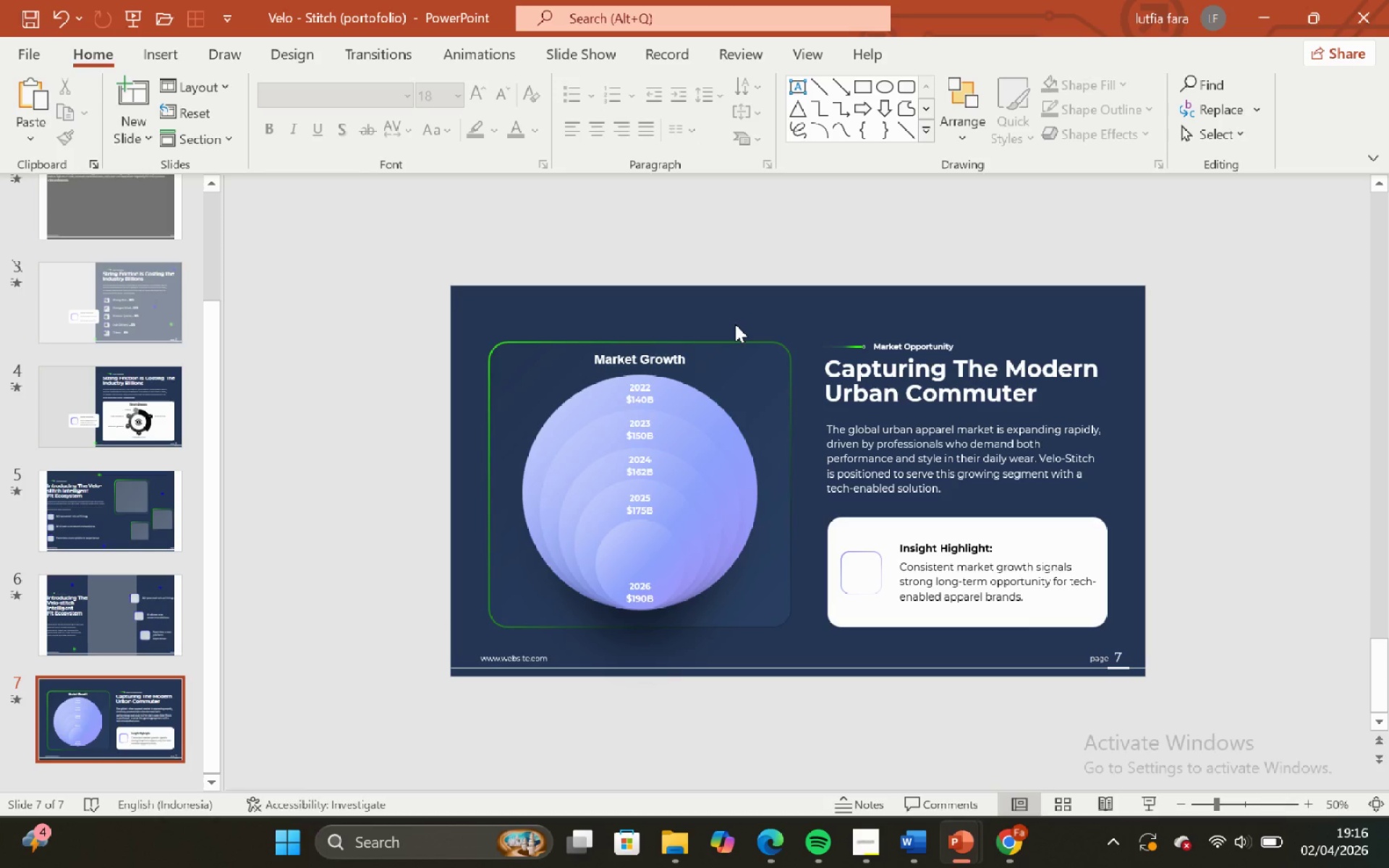 
left_click([722, 436])
 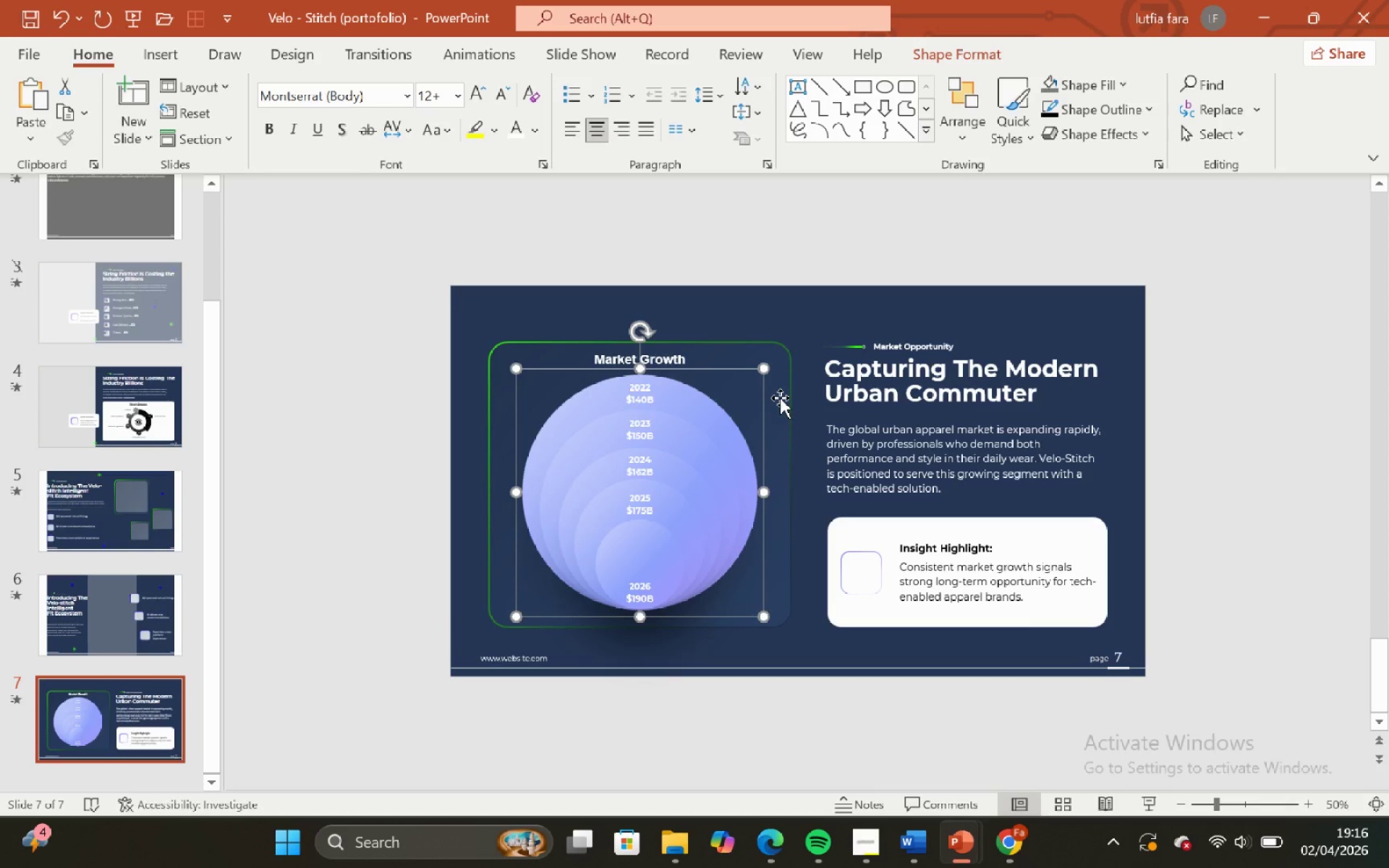 
left_click([780, 398])
 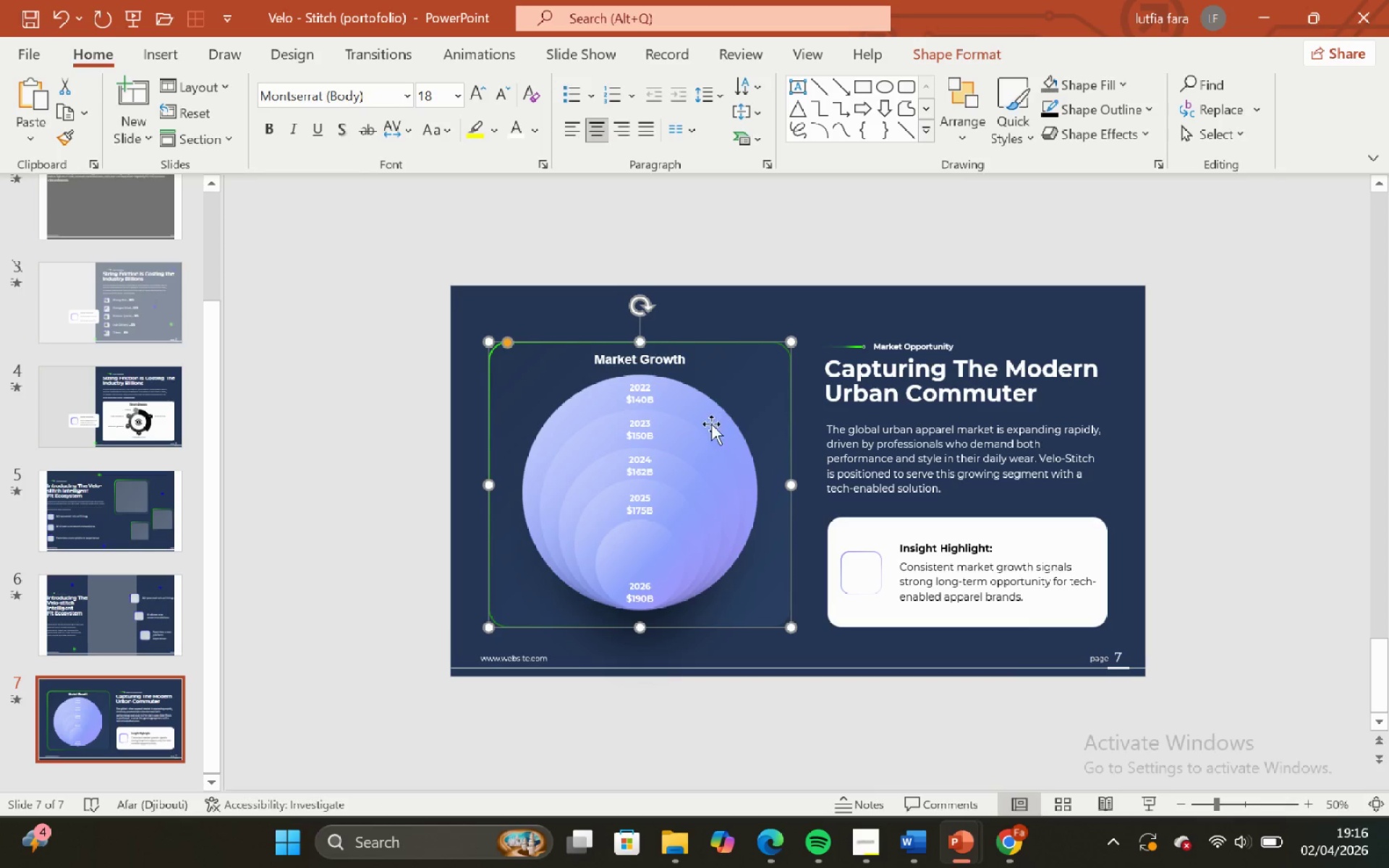 
hold_key(key=ShiftLeft, duration=0.81)
left_click([710, 424])
 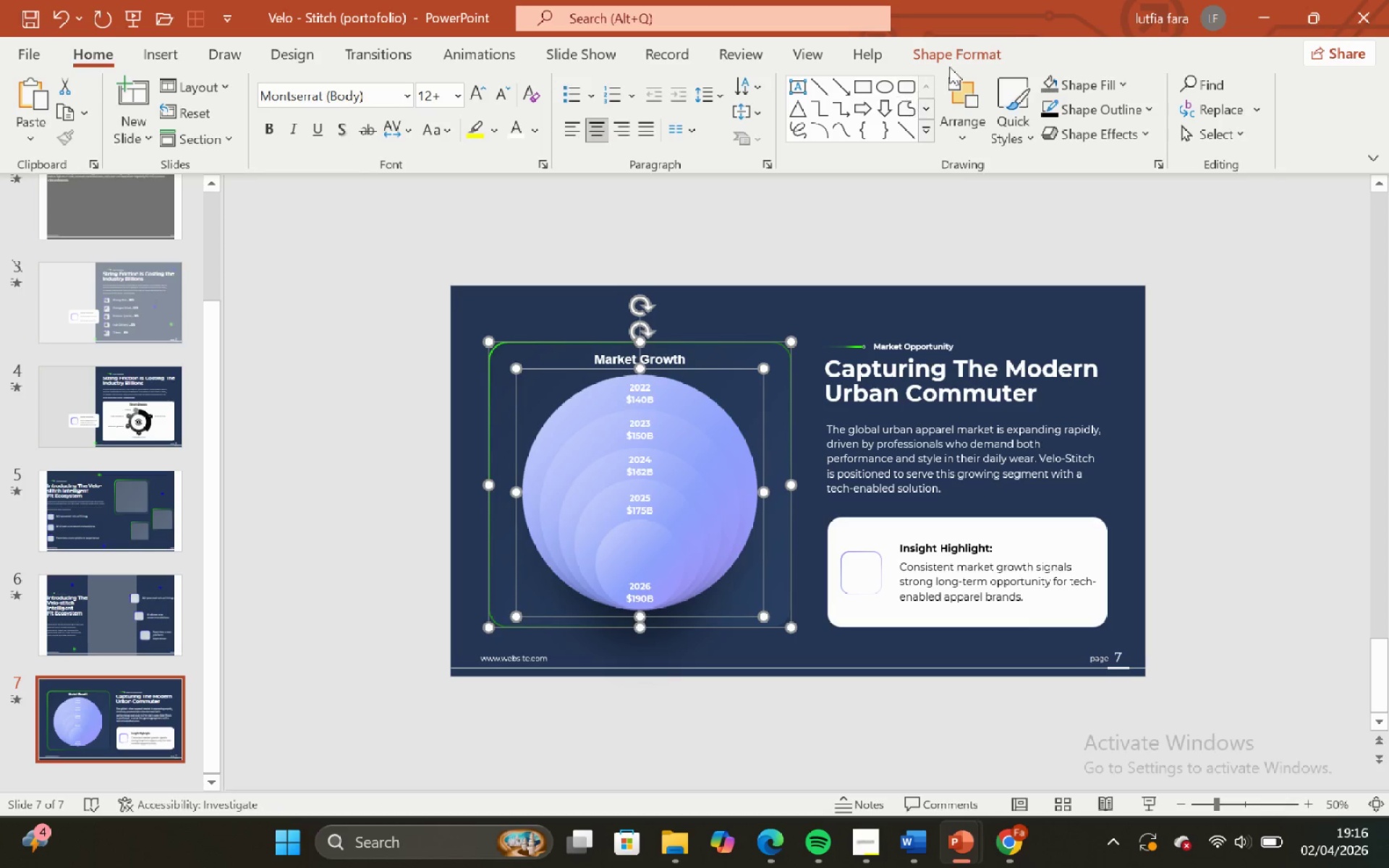 
left_click_drag(start_coordinate=[963, 54], to_coordinate=[1143, 90])
 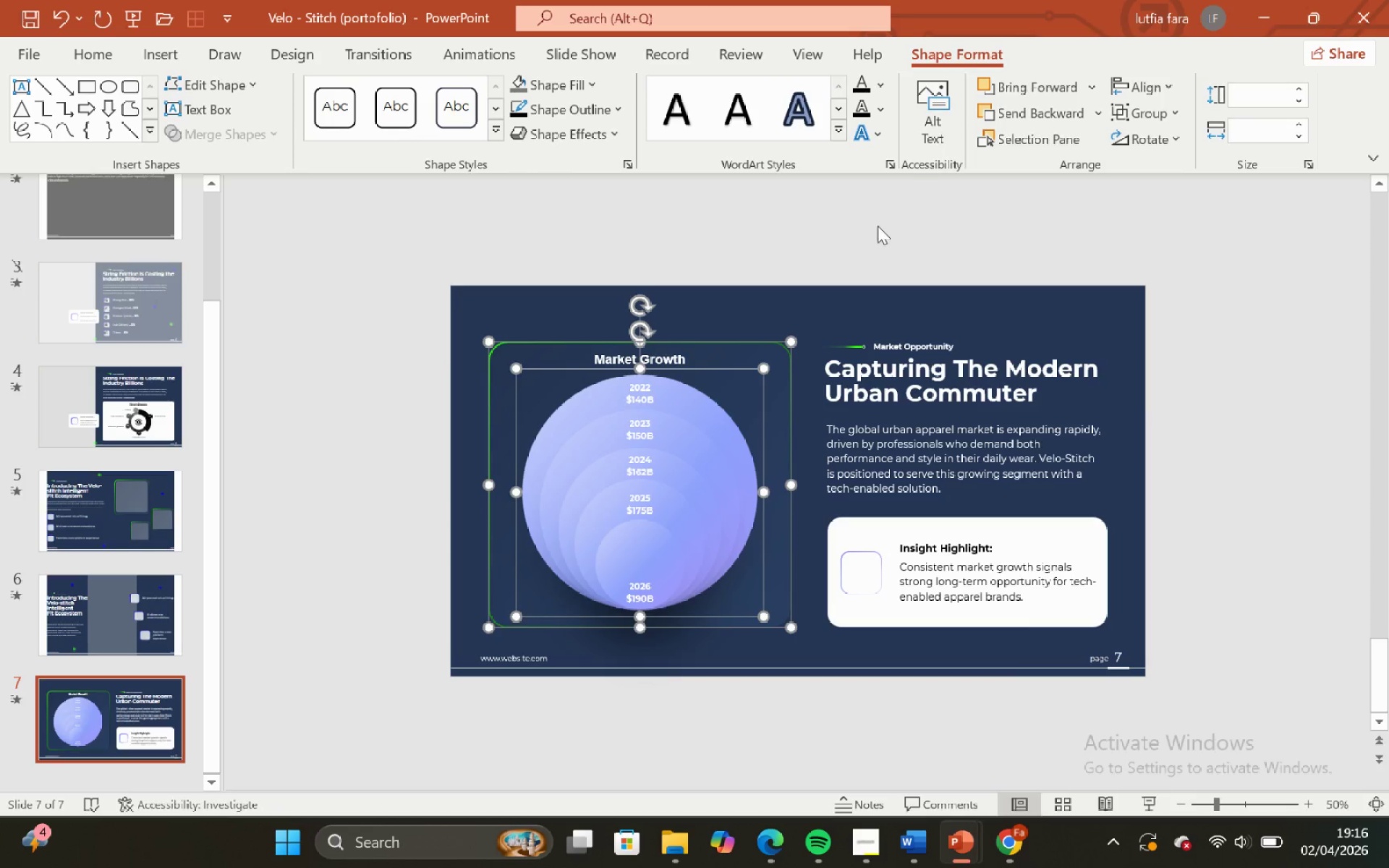 
left_click([810, 258])
 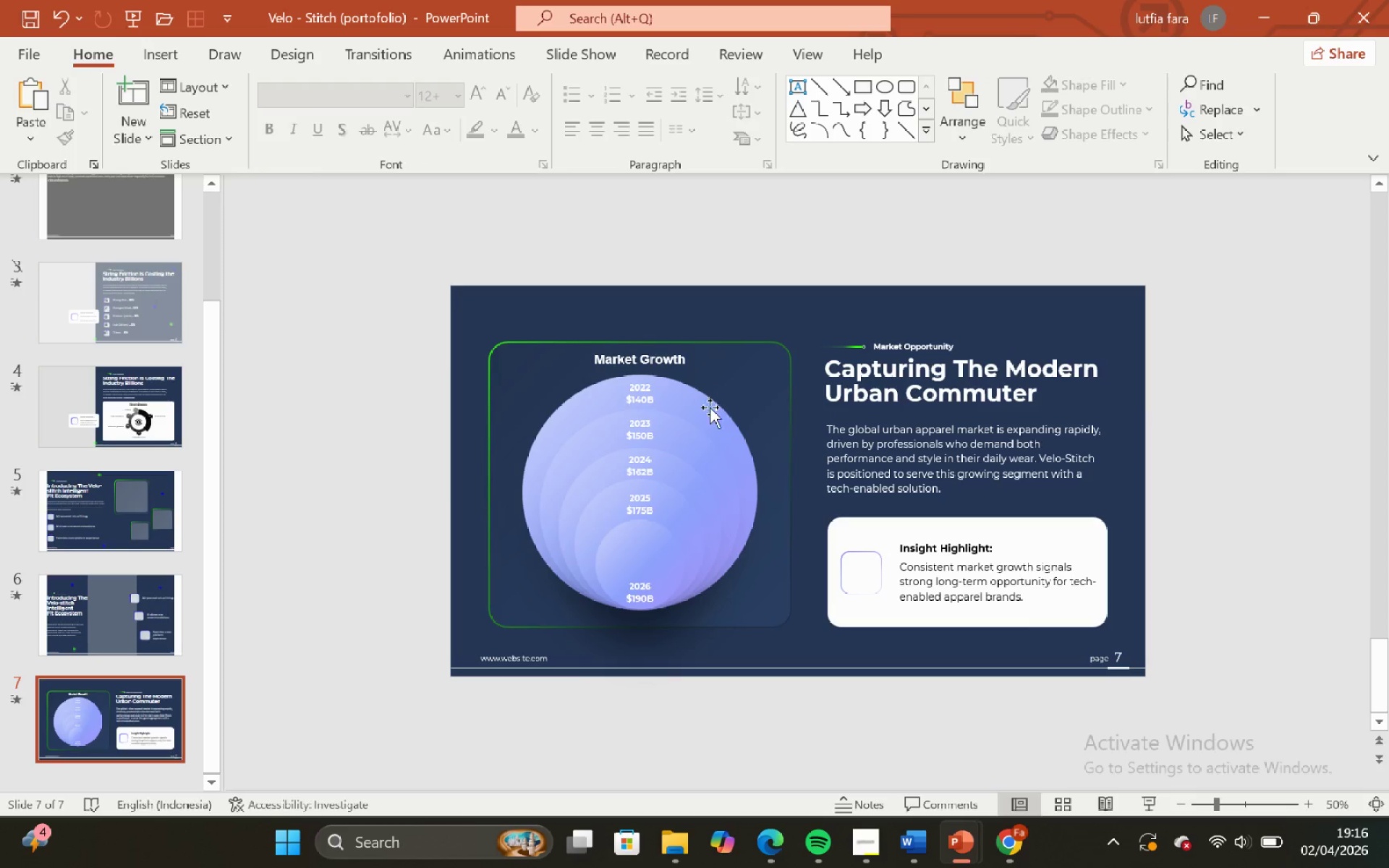 
left_click_drag(start_coordinate=[698, 422], to_coordinate=[780, 393])
 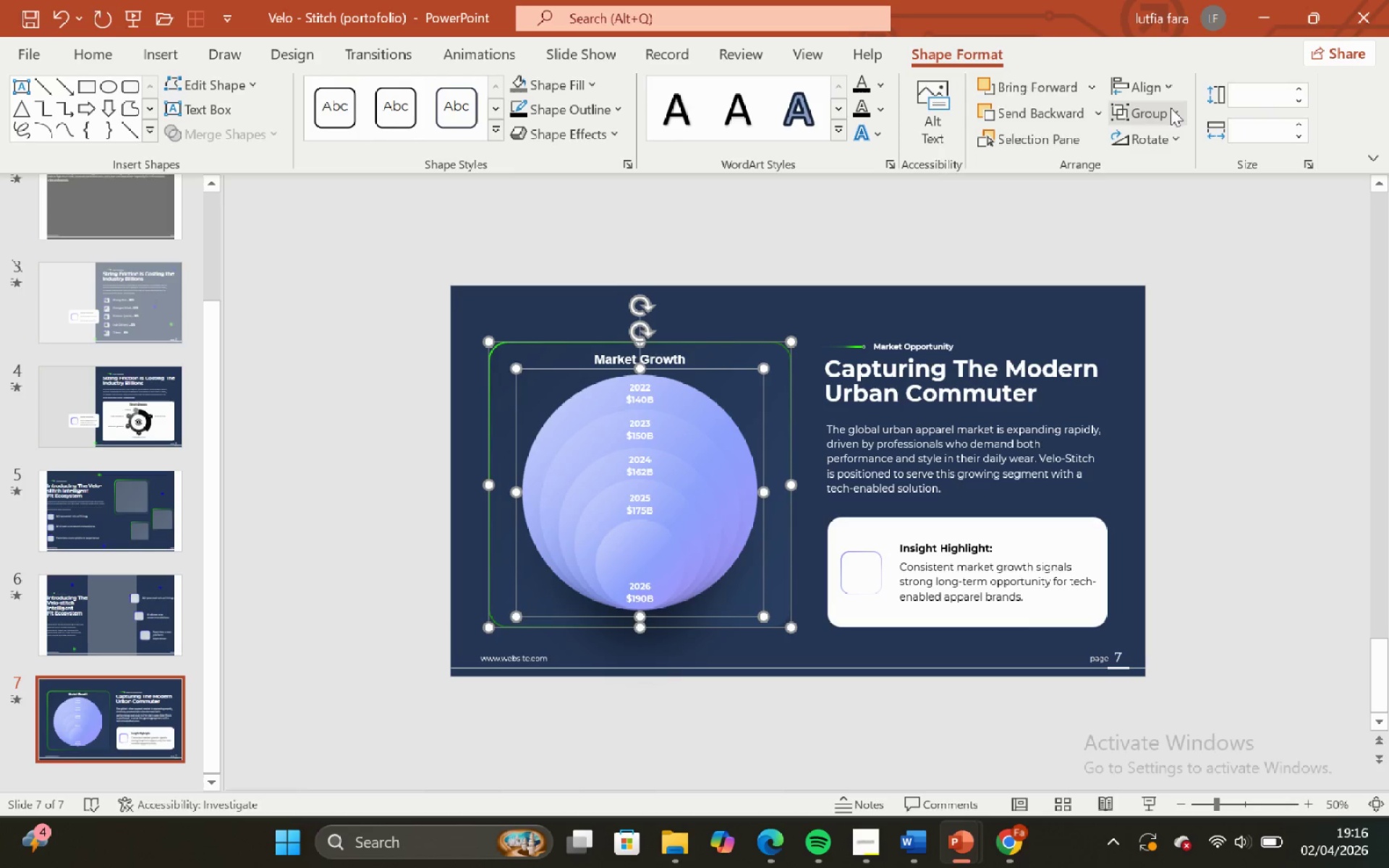 
hold_key(key=ShiftLeft, duration=0.61)
left_click([780, 393])
 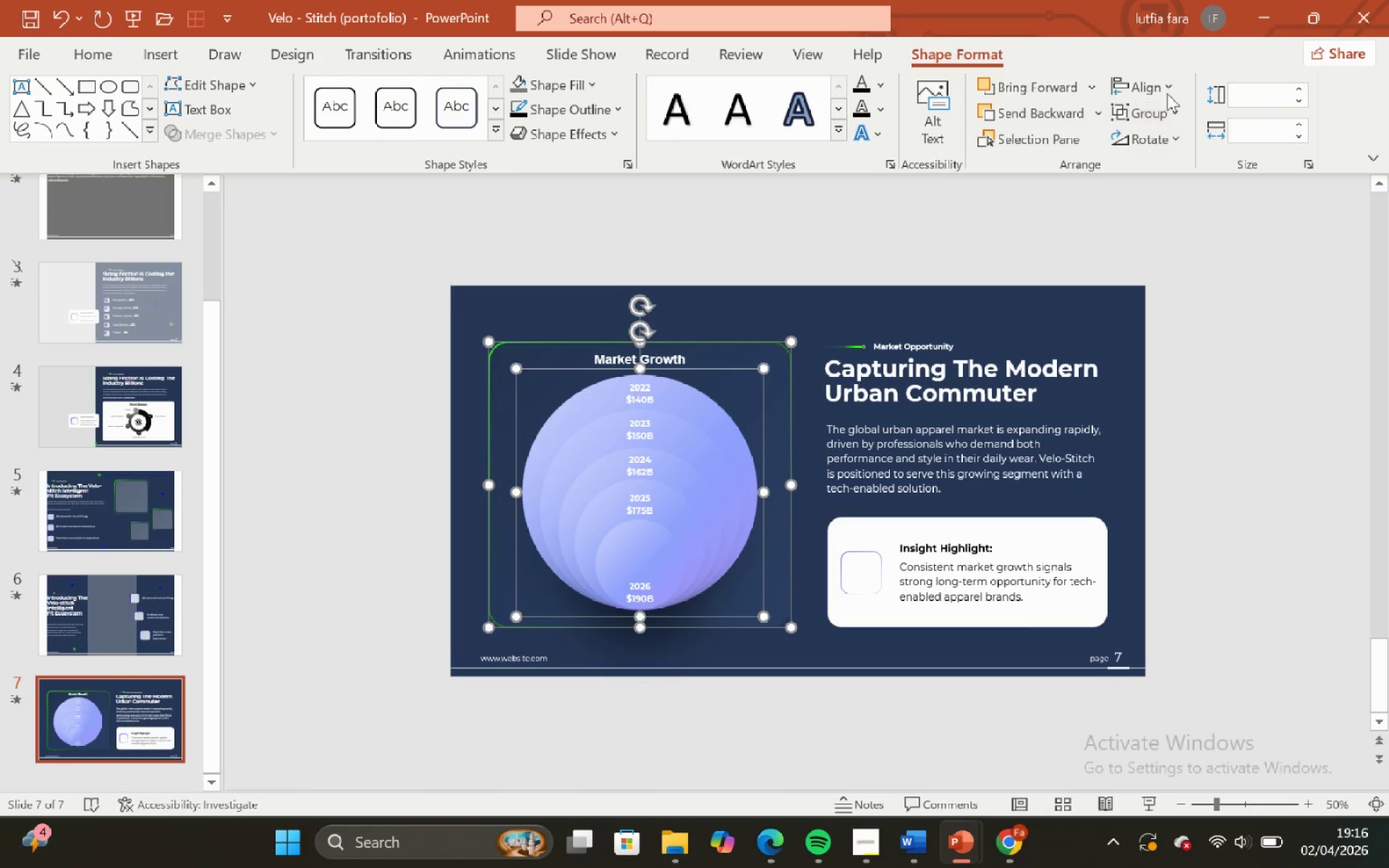 
left_click([1164, 88])
 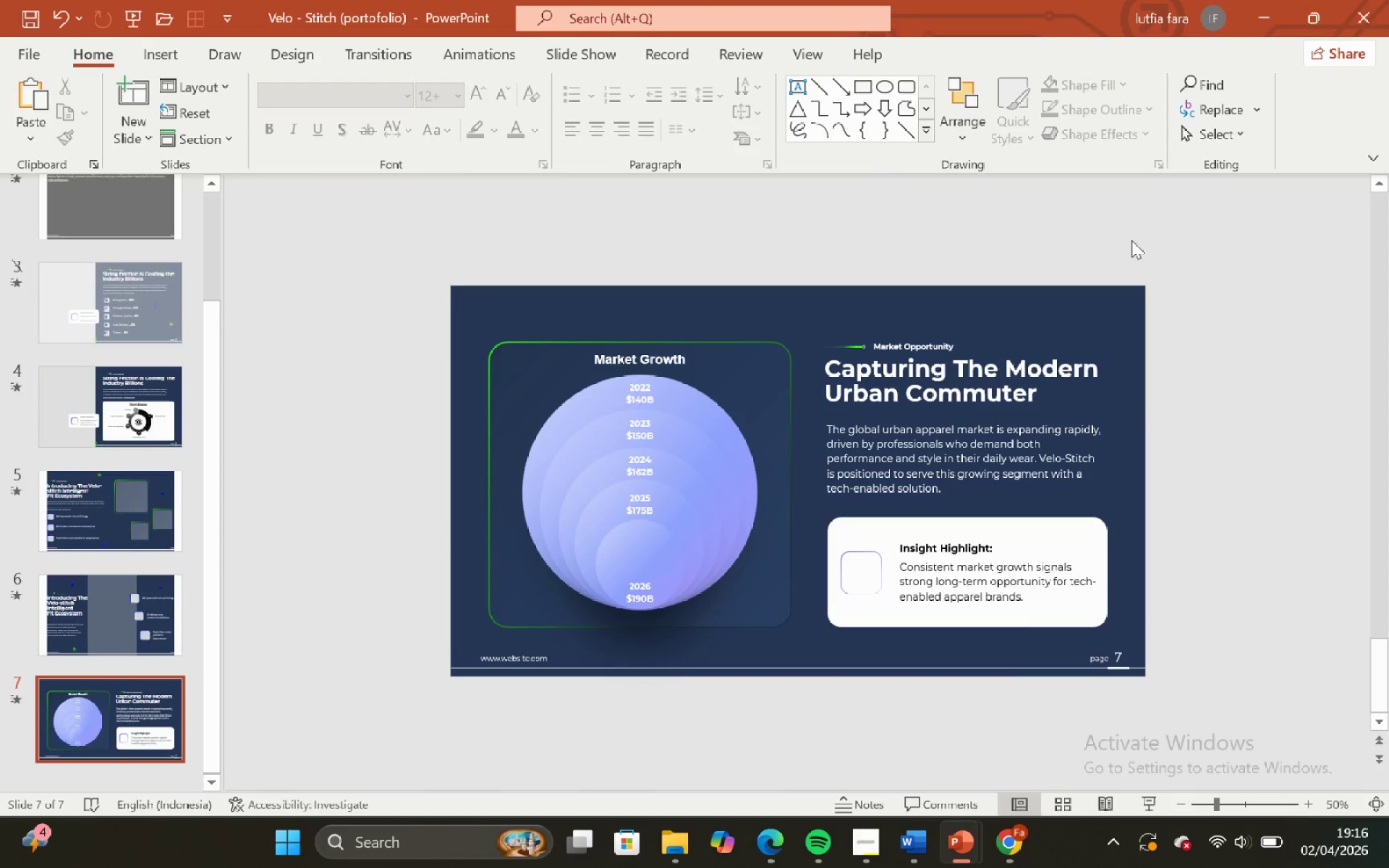 
wait(7.09)
 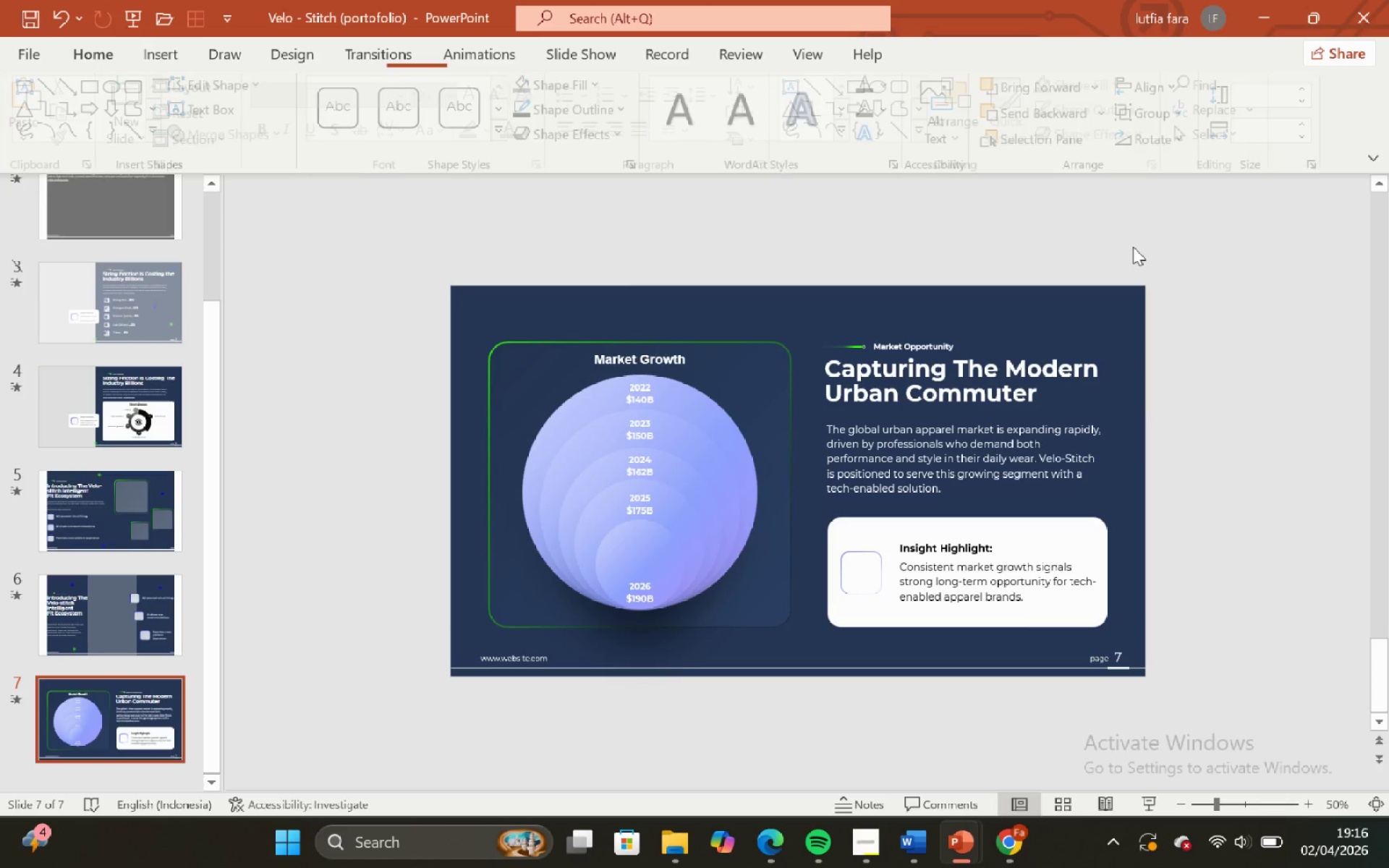 
left_click([1004, 390])
 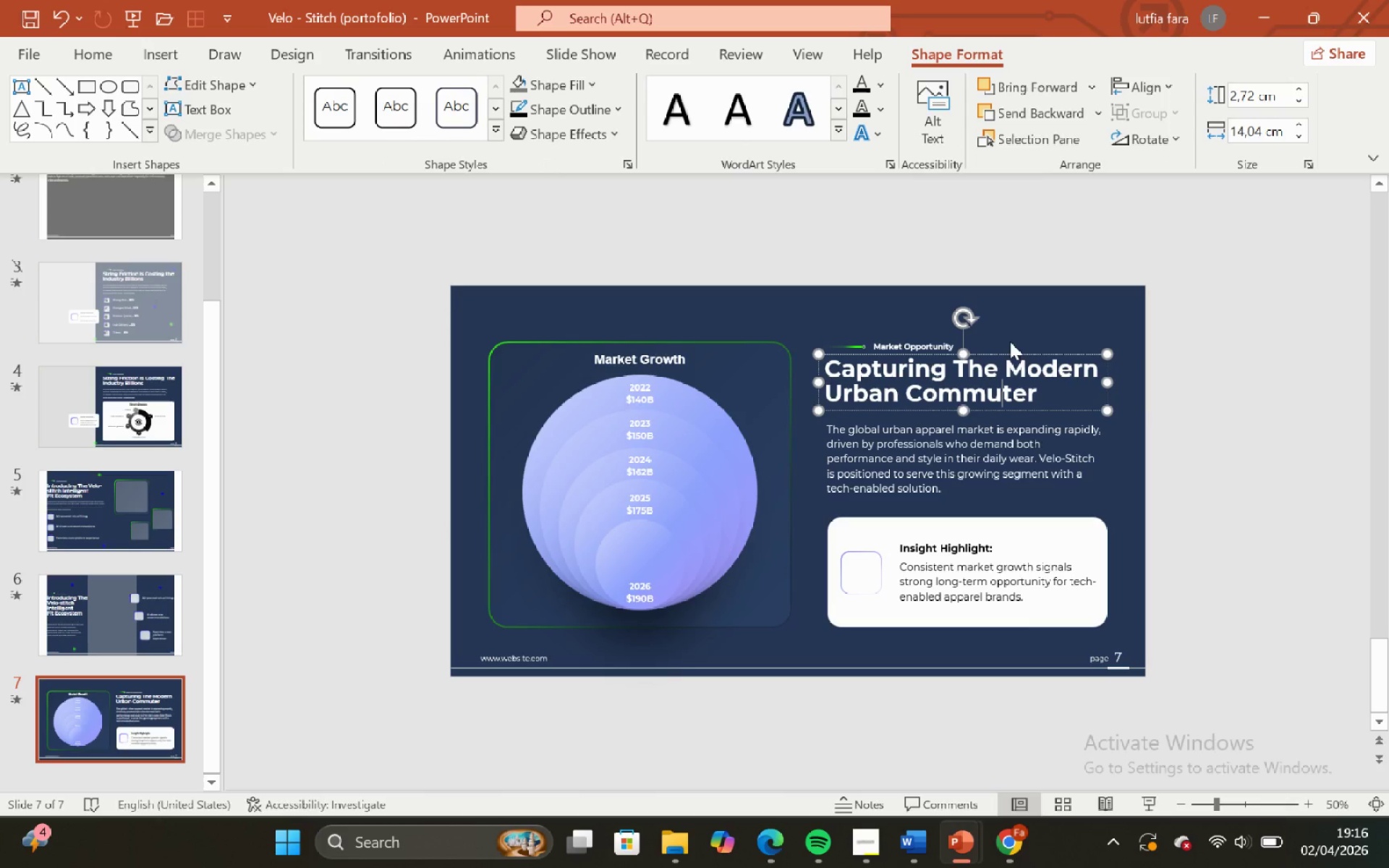 
left_click([1029, 319])
 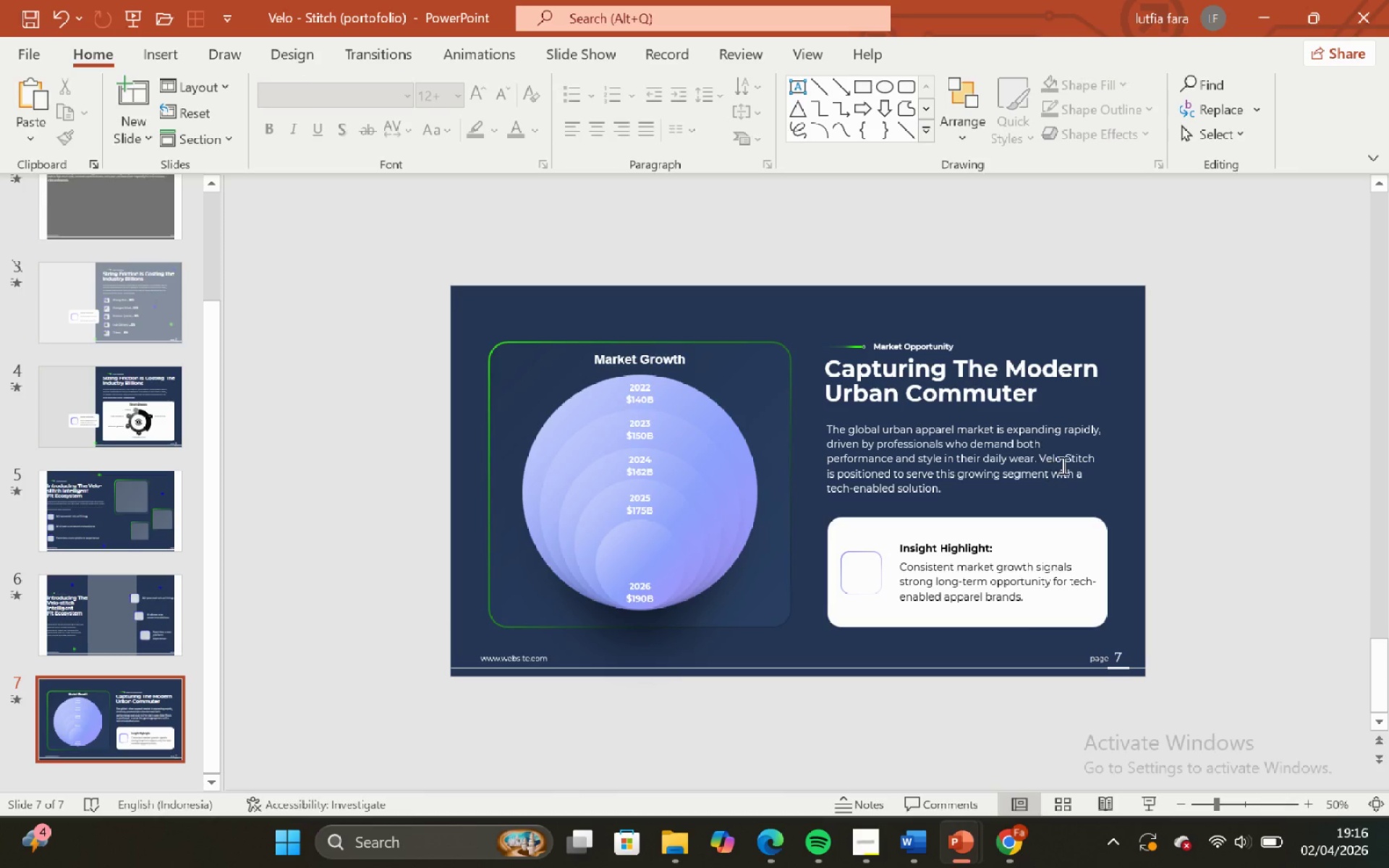 
wait(8.47)
 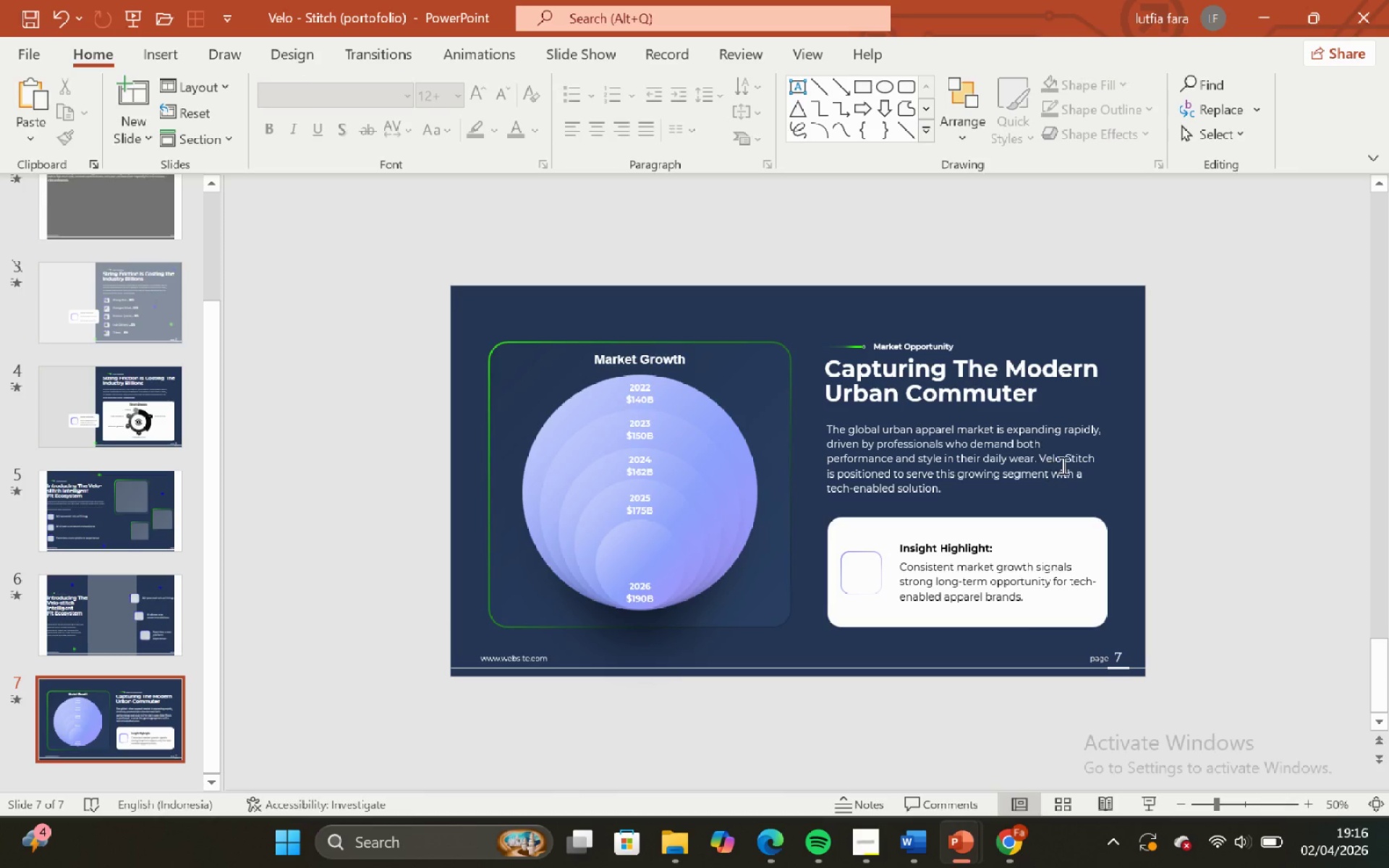 
left_click([1035, 442])
 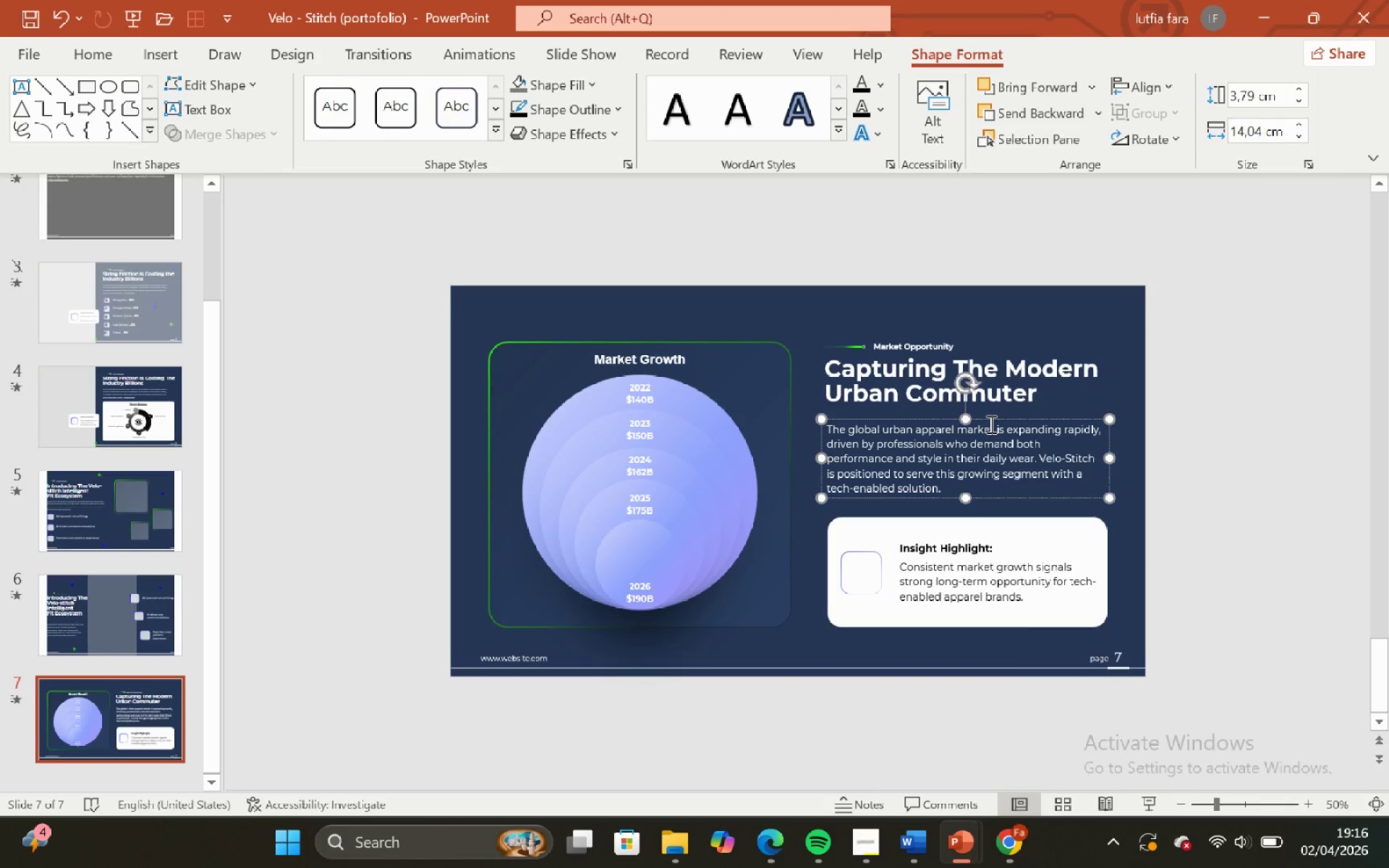 
key(Control+A)
 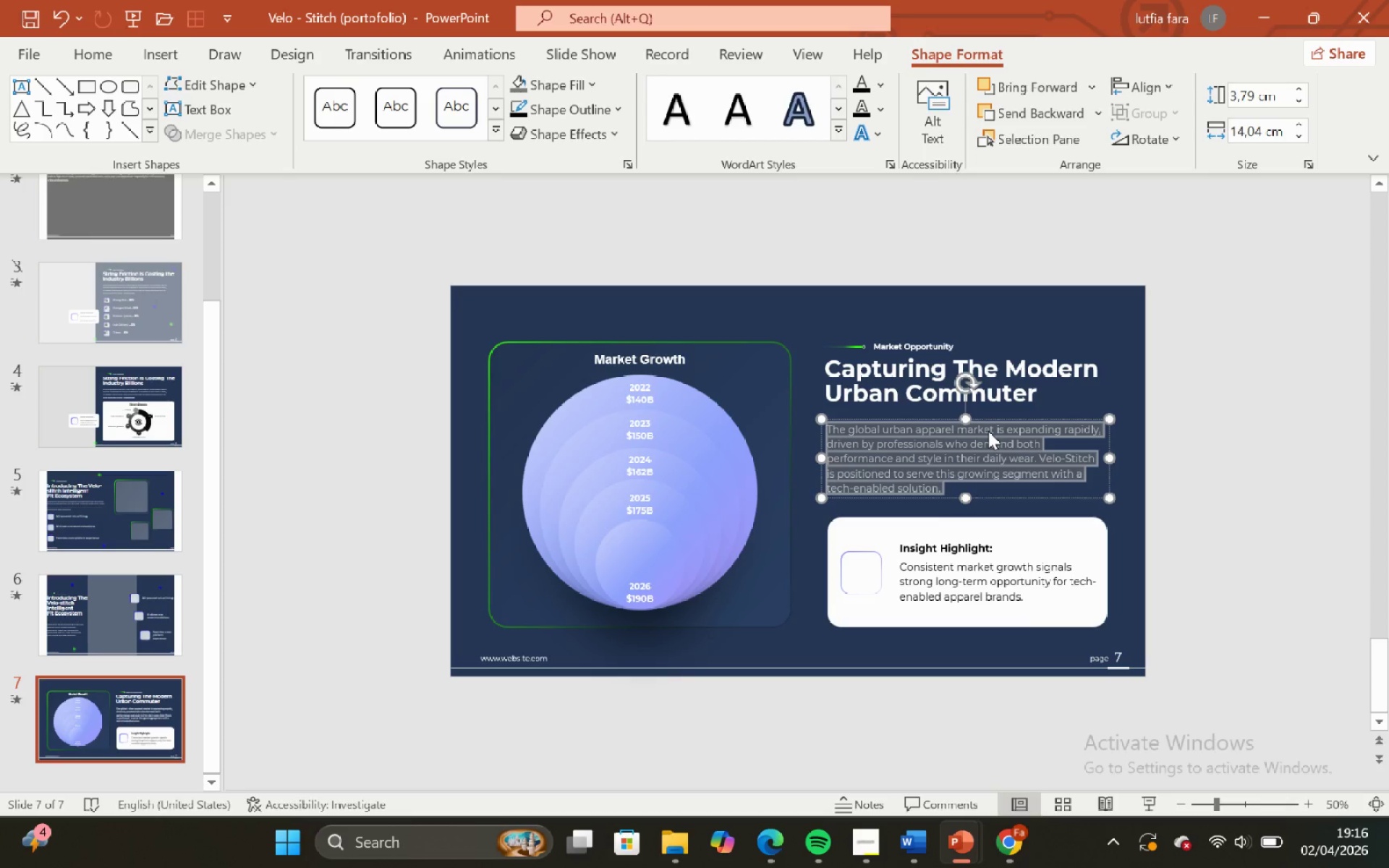 
left_click([988, 431])
 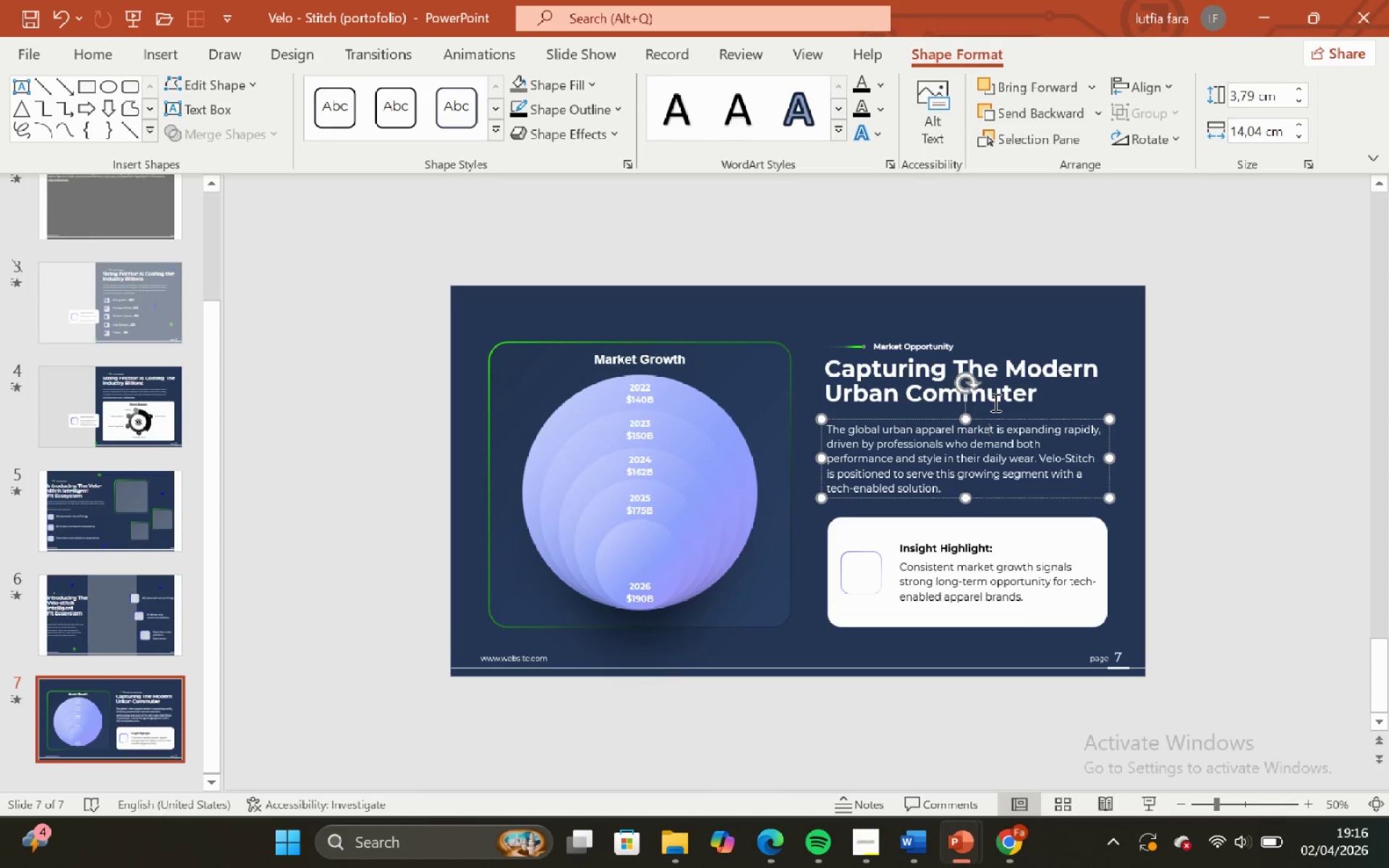 
left_click([994, 402])
 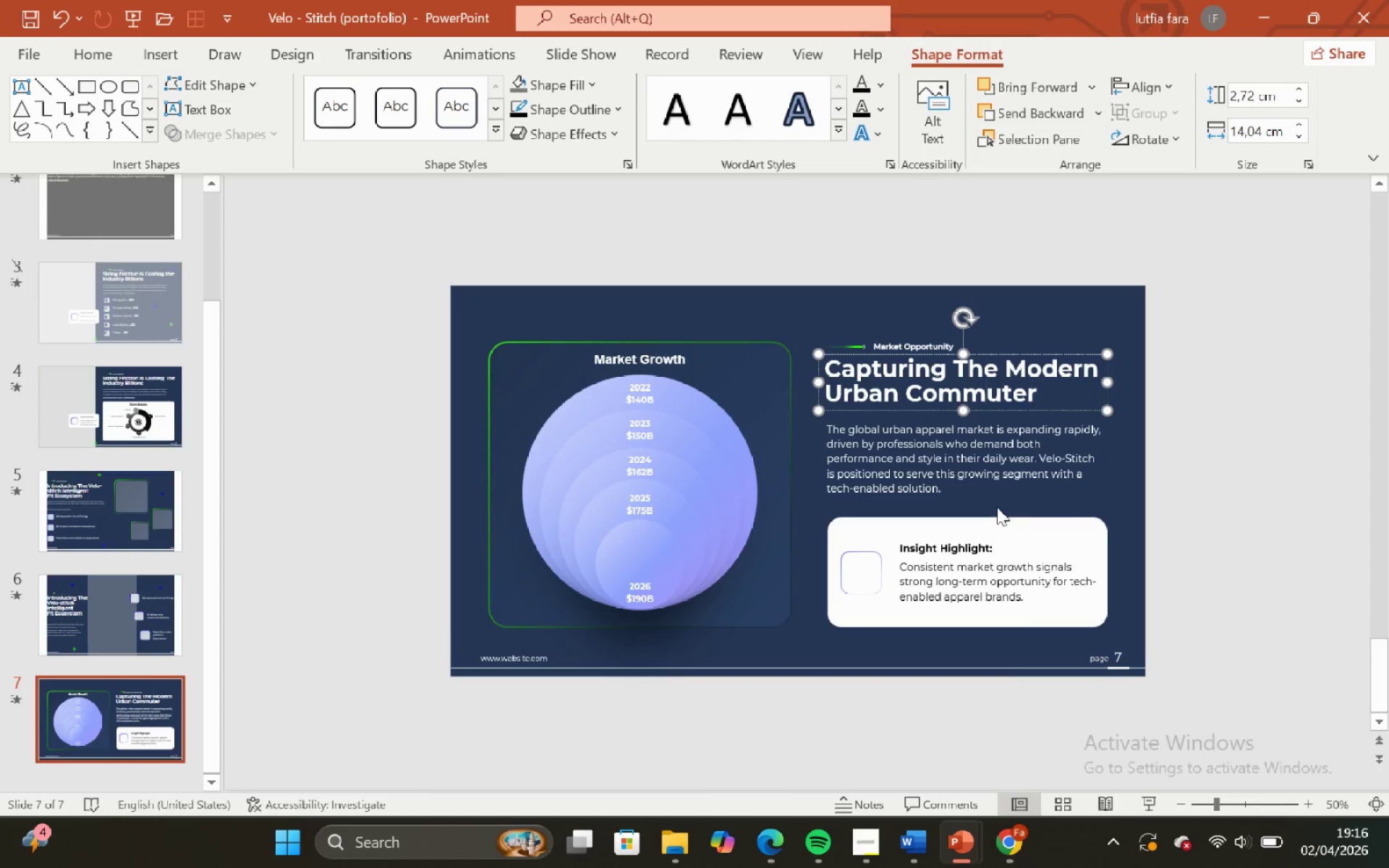 
left_click([986, 486])
 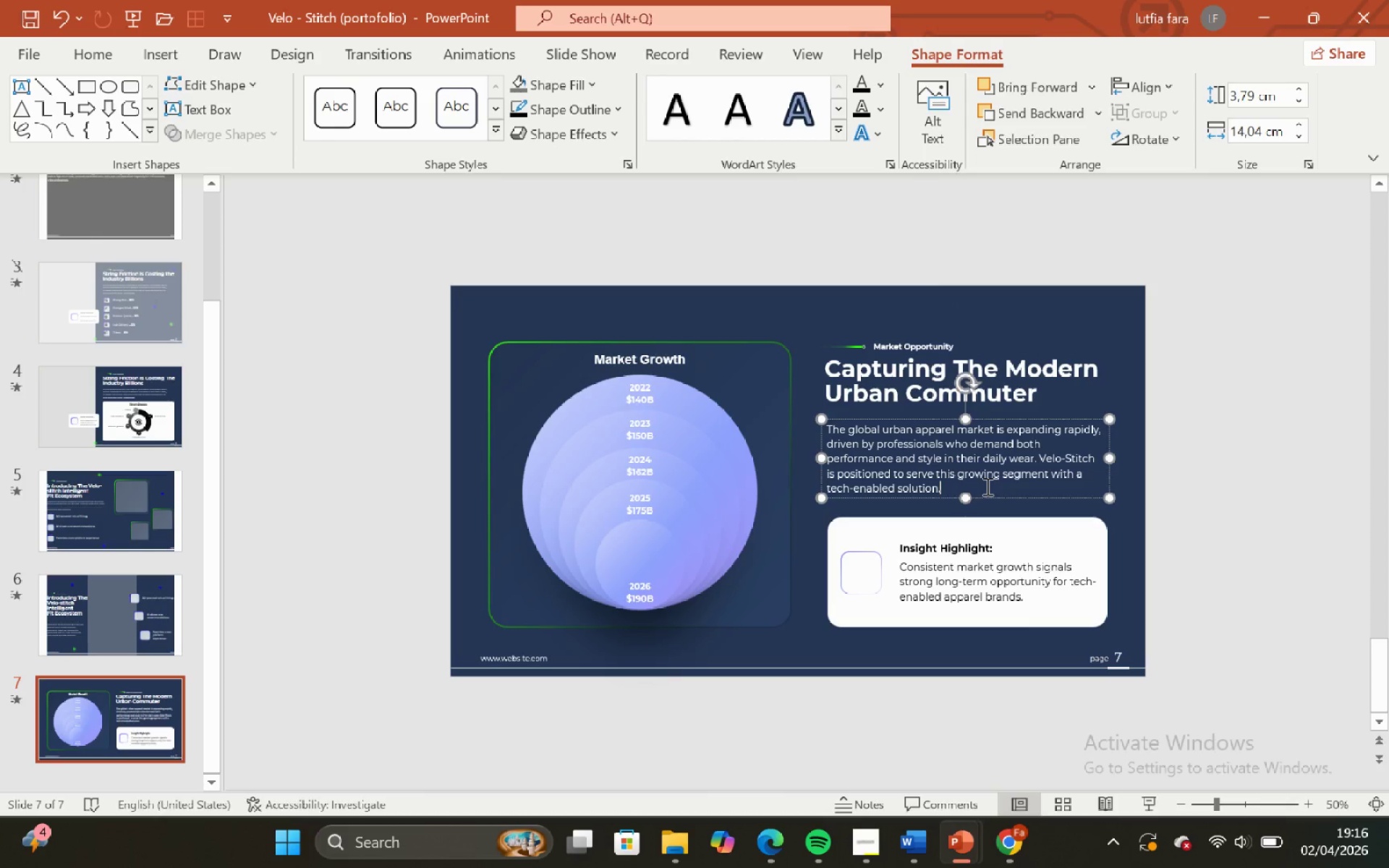 
key(Control+A)
 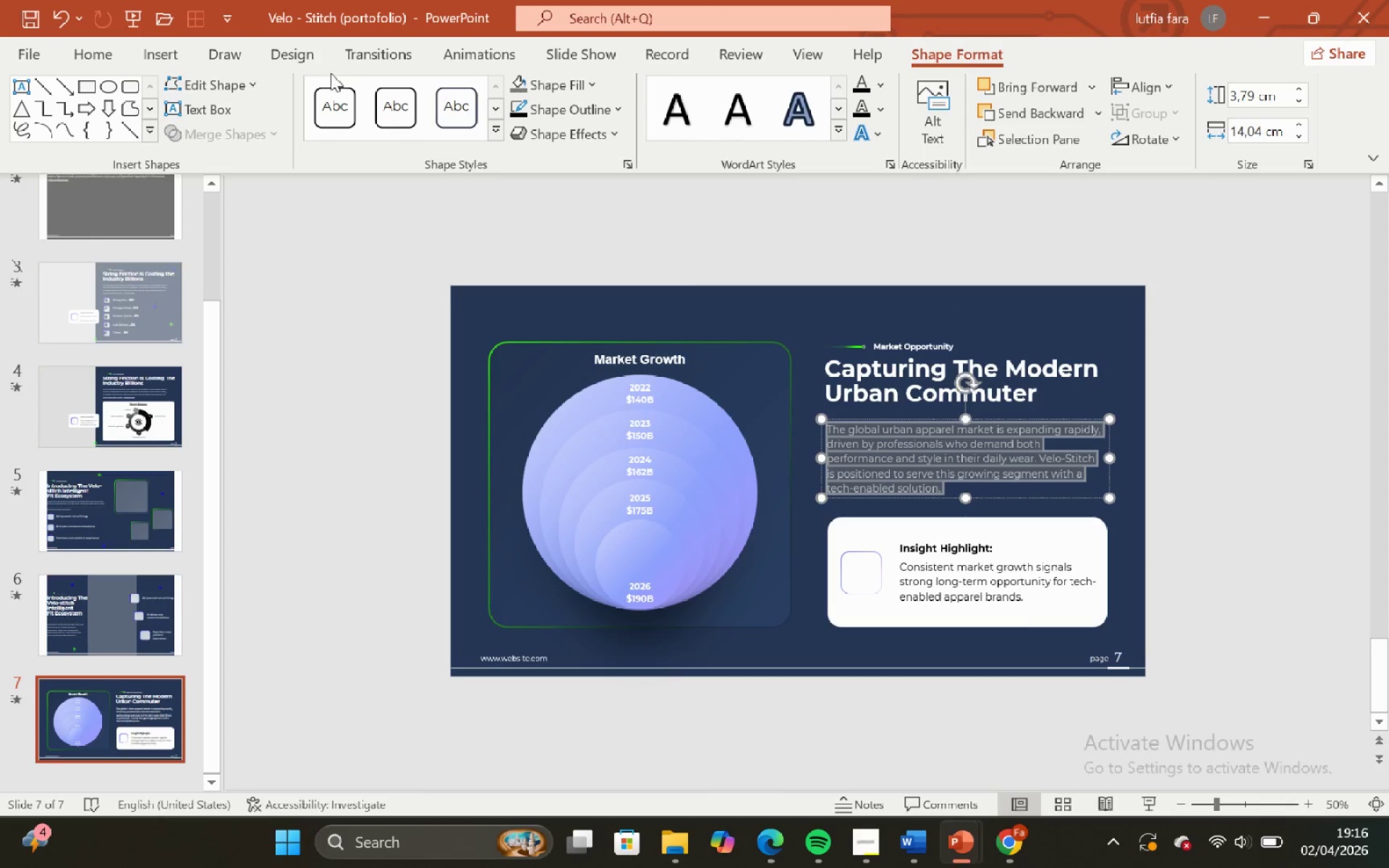 
wait(5.5)
 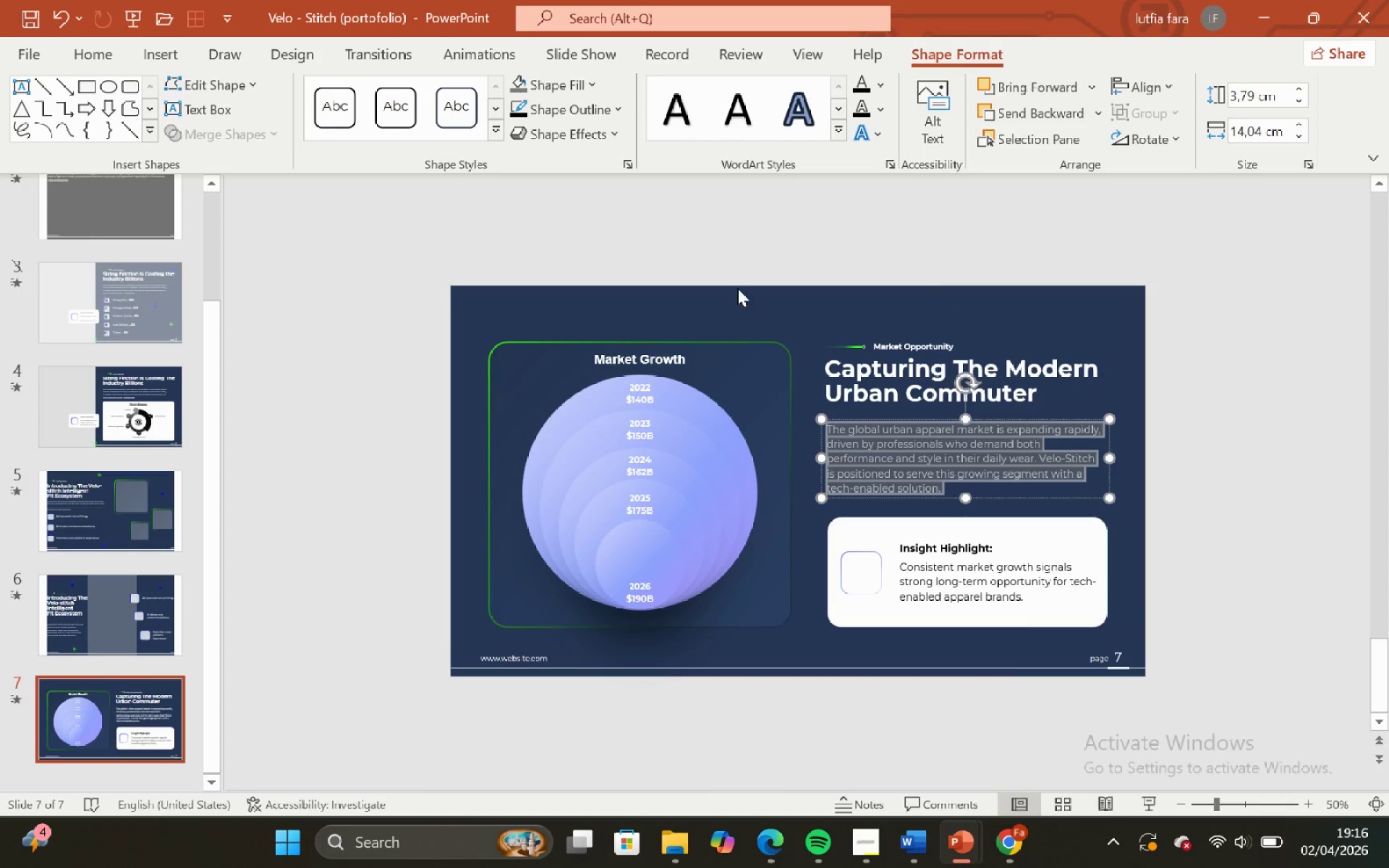 
left_click([111, 65])
 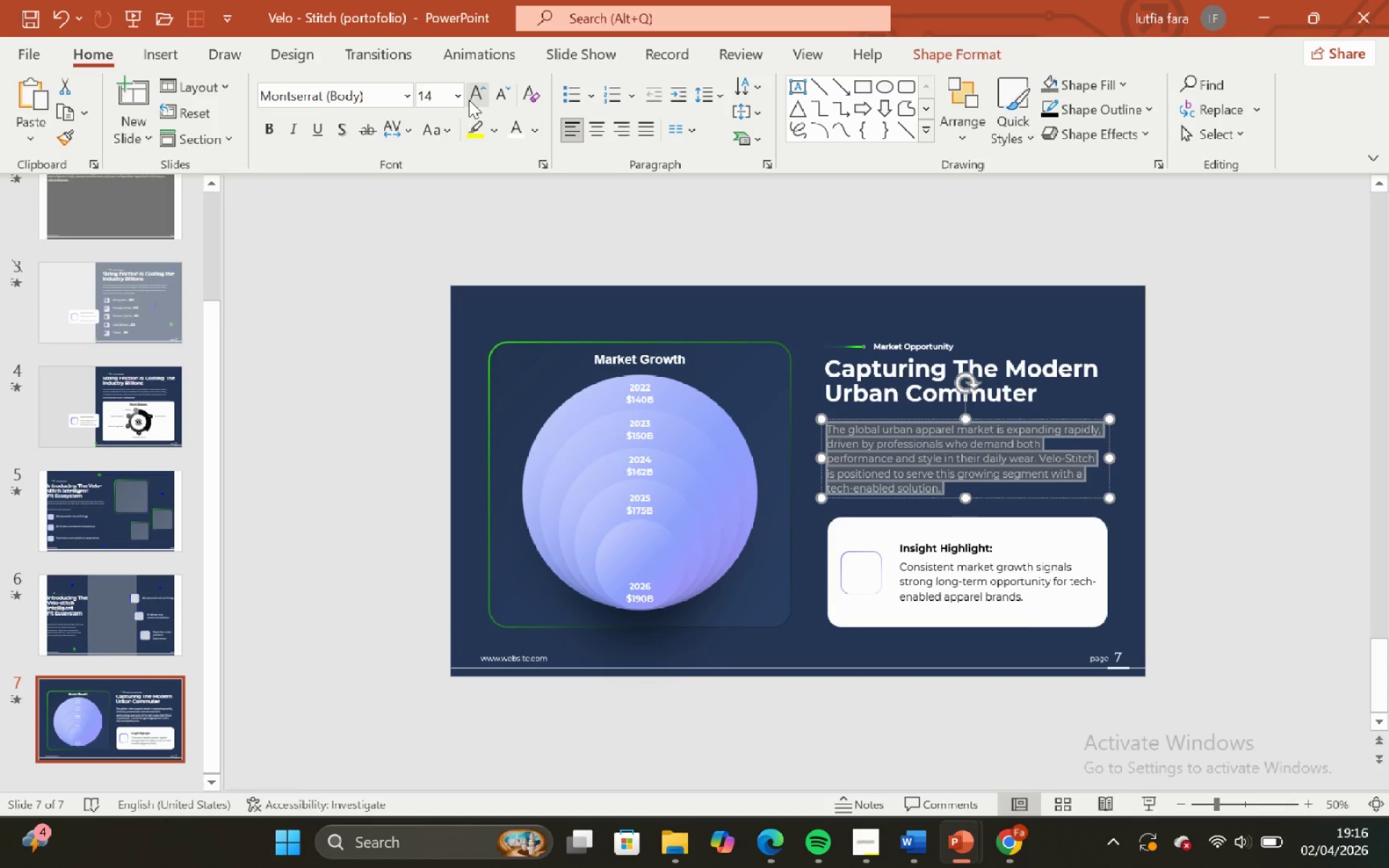 
left_click([469, 100])
 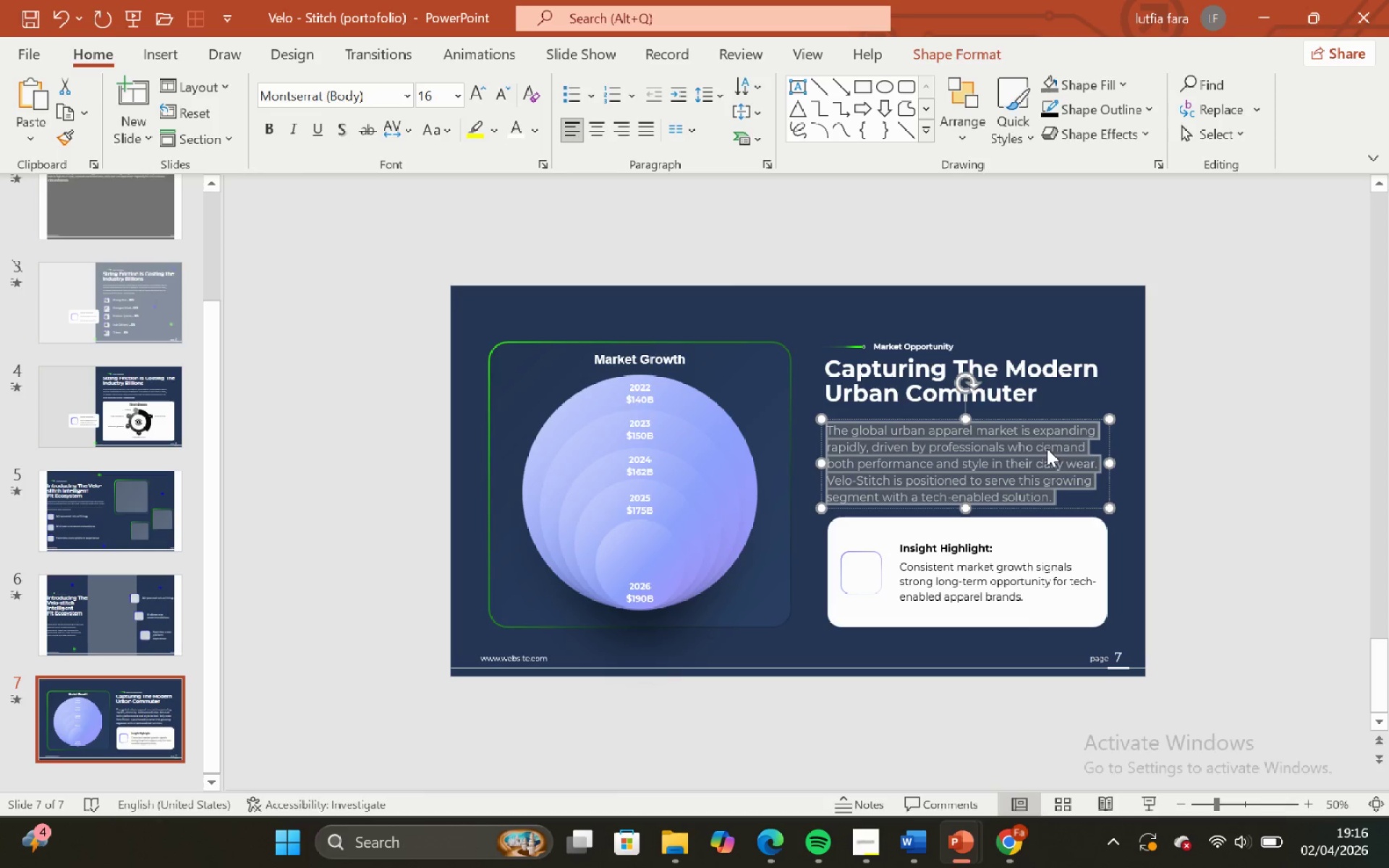 
left_click_drag(start_coordinate=[1106, 457], to_coordinate=[1116, 456])
 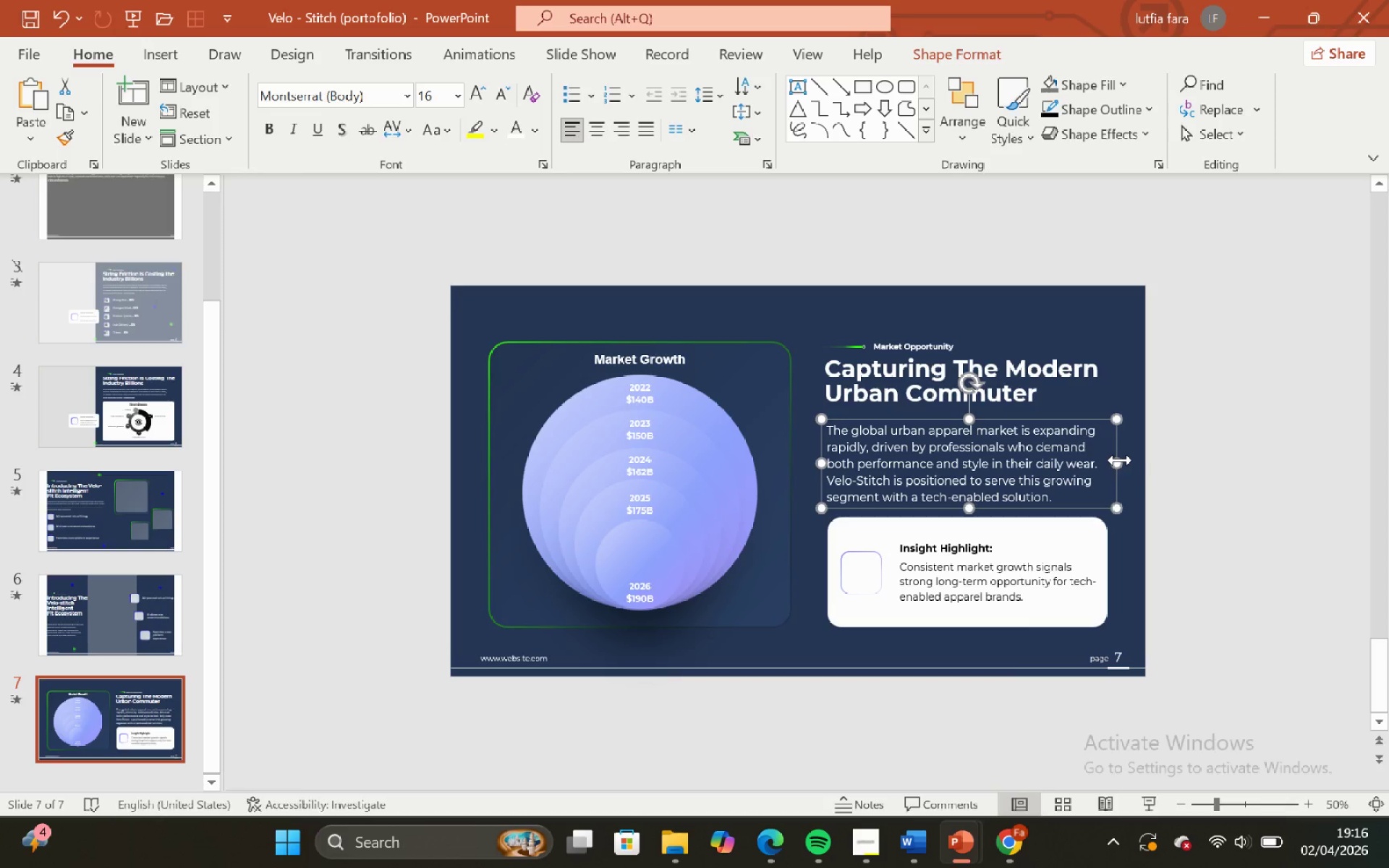 
left_click_drag(start_coordinate=[1120, 460], to_coordinate=[1103, 460])
 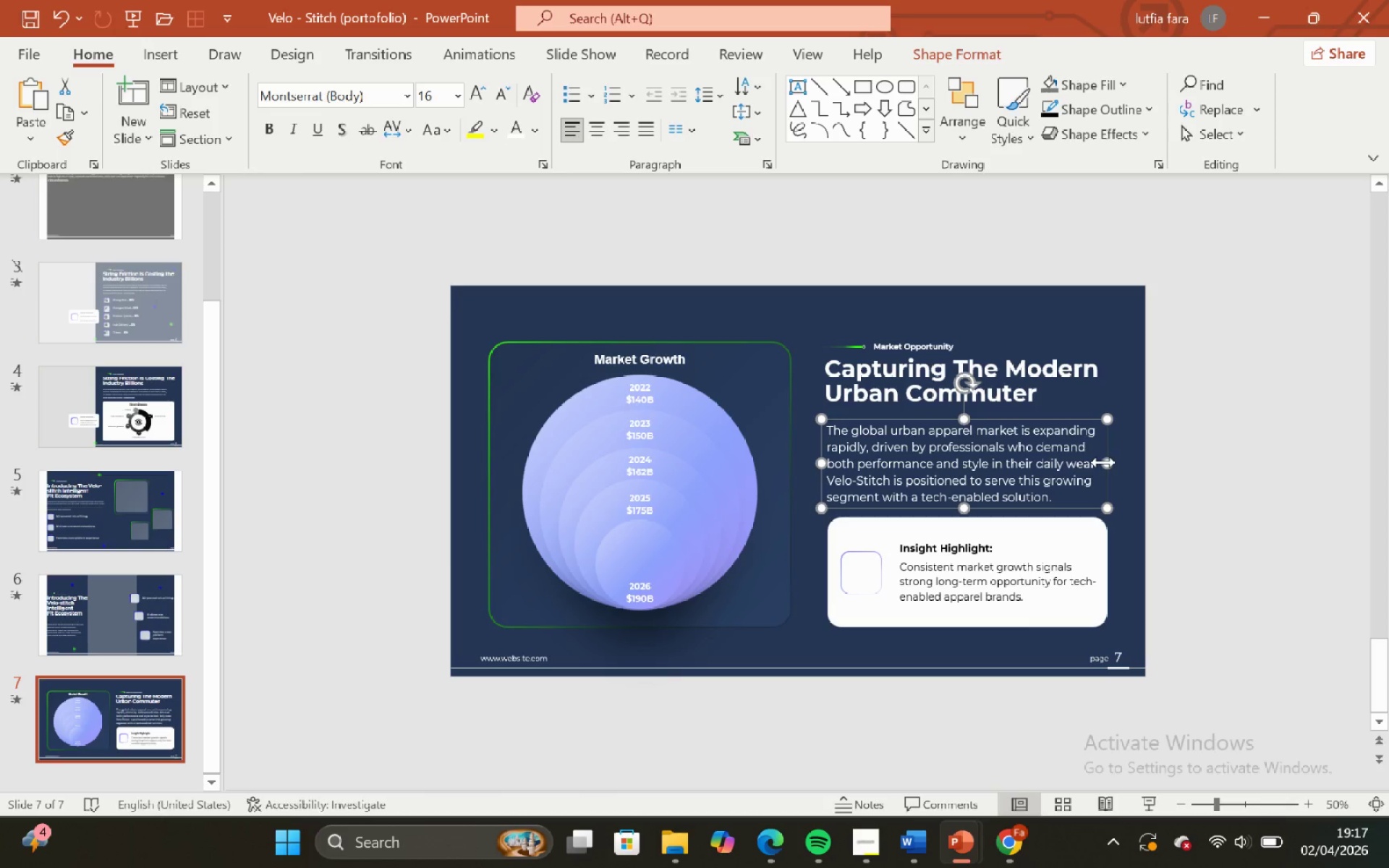 
left_click_drag(start_coordinate=[1104, 462], to_coordinate=[1108, 460])
 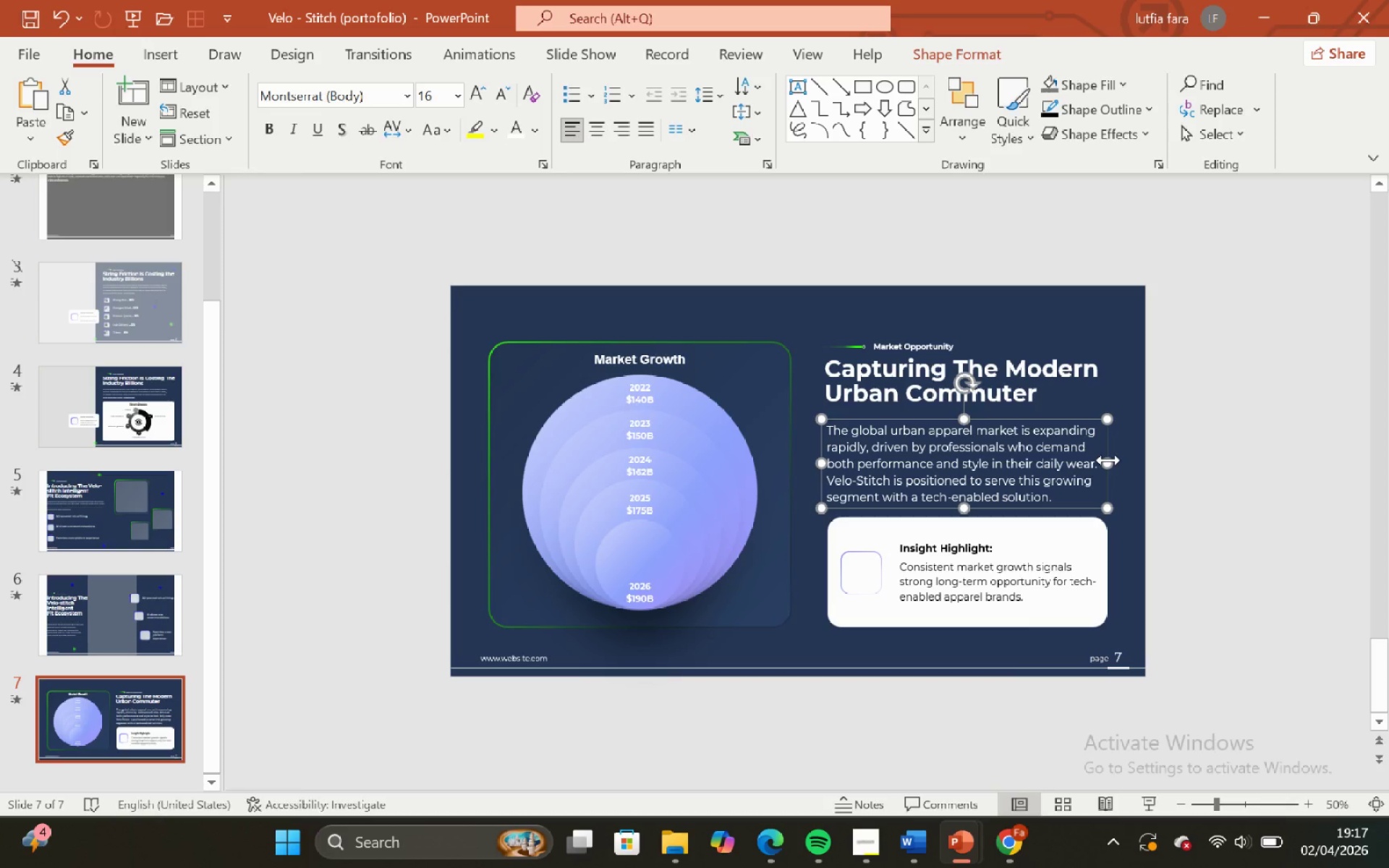 
key(Control+Z)
 